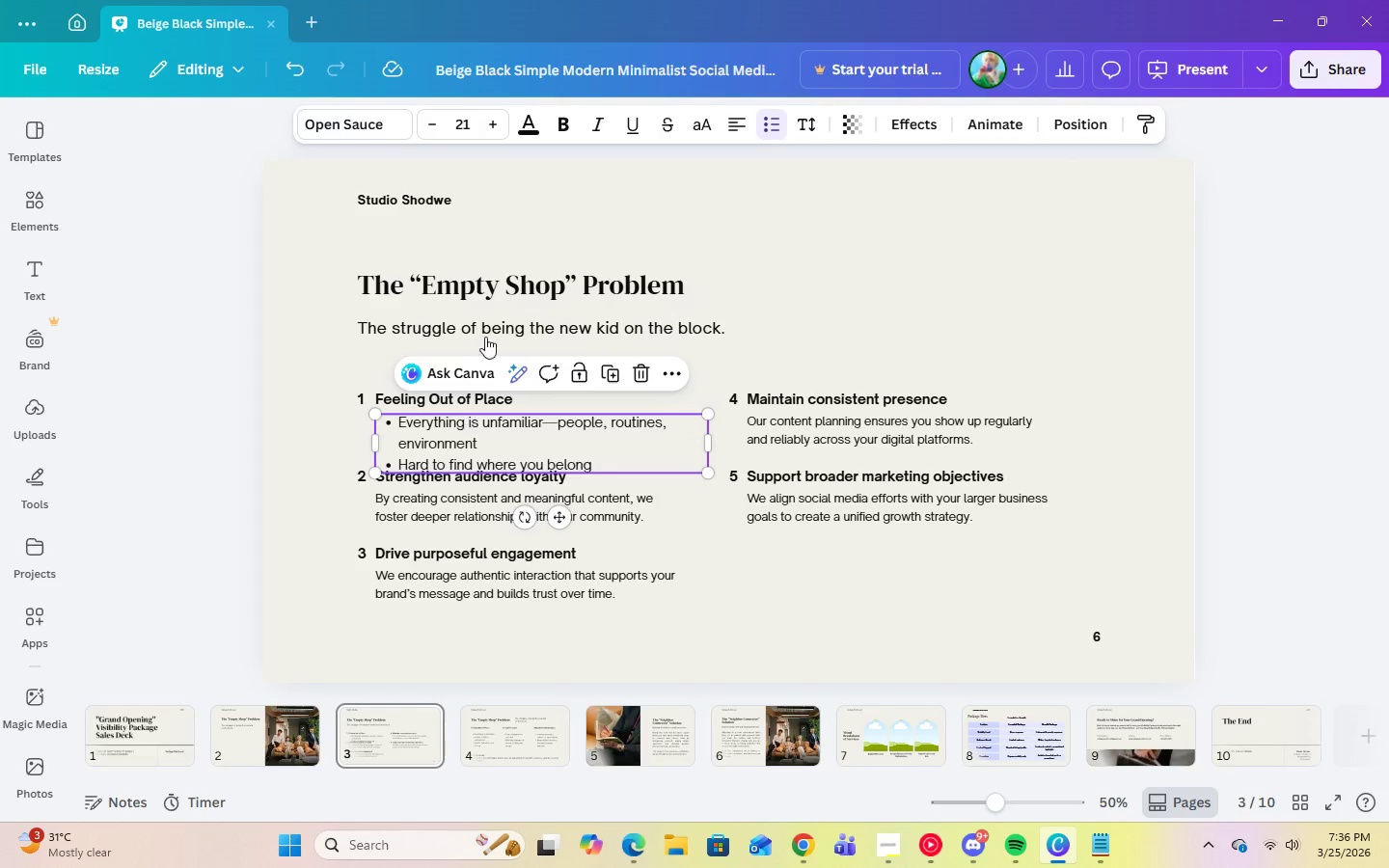 
left_click([471, 134])
 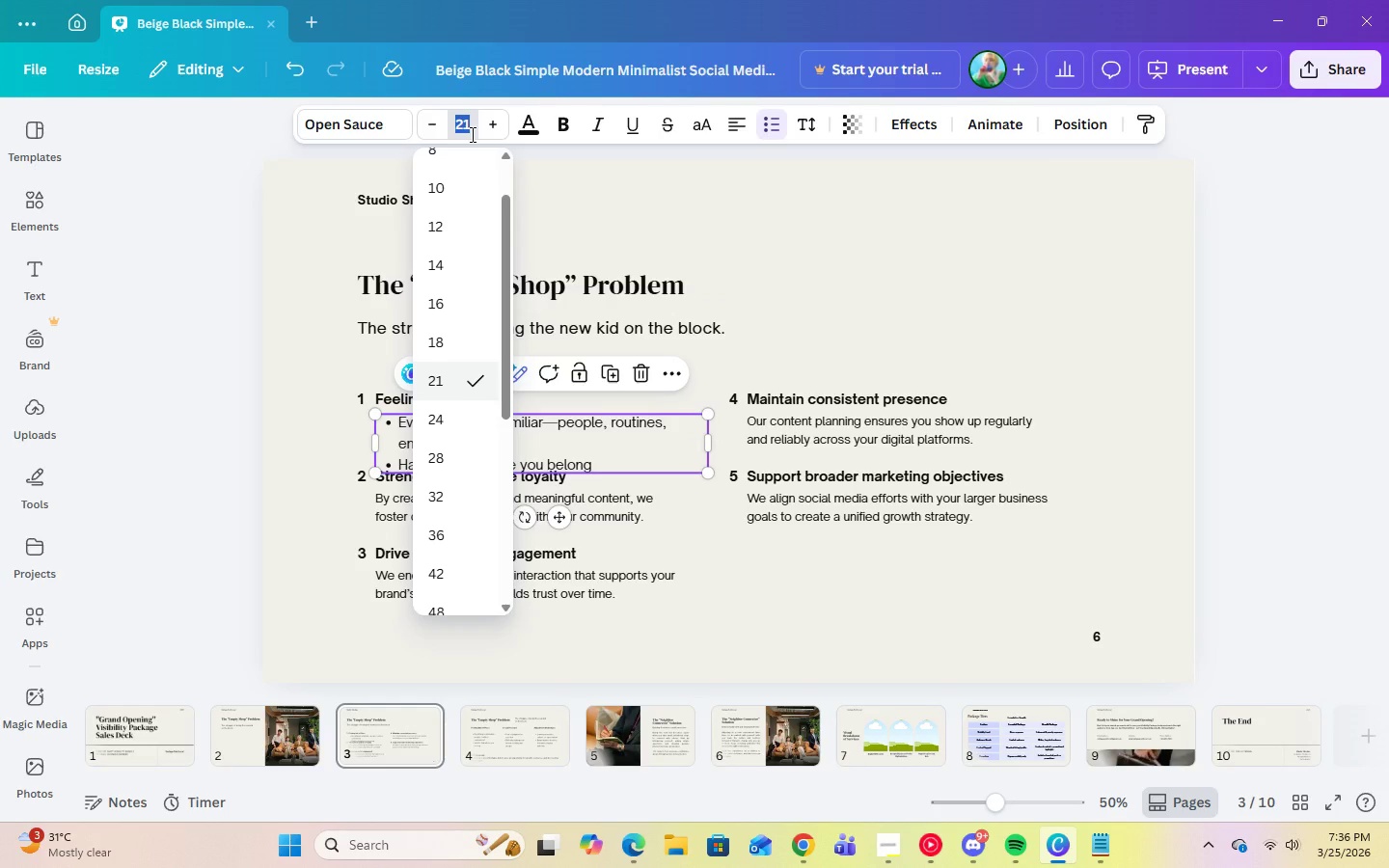 
key(Numpad2)
 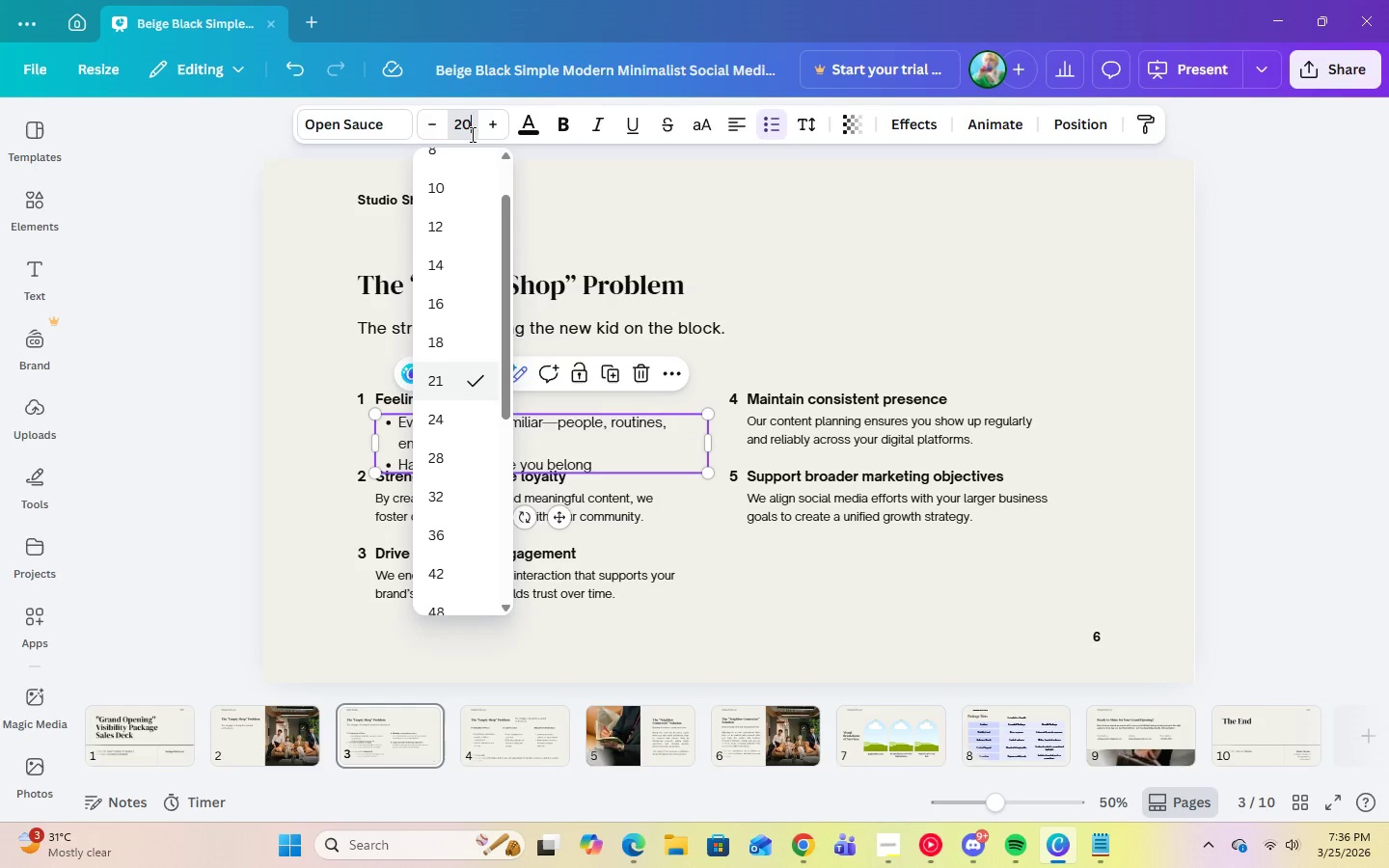 
key(Numpad0)
 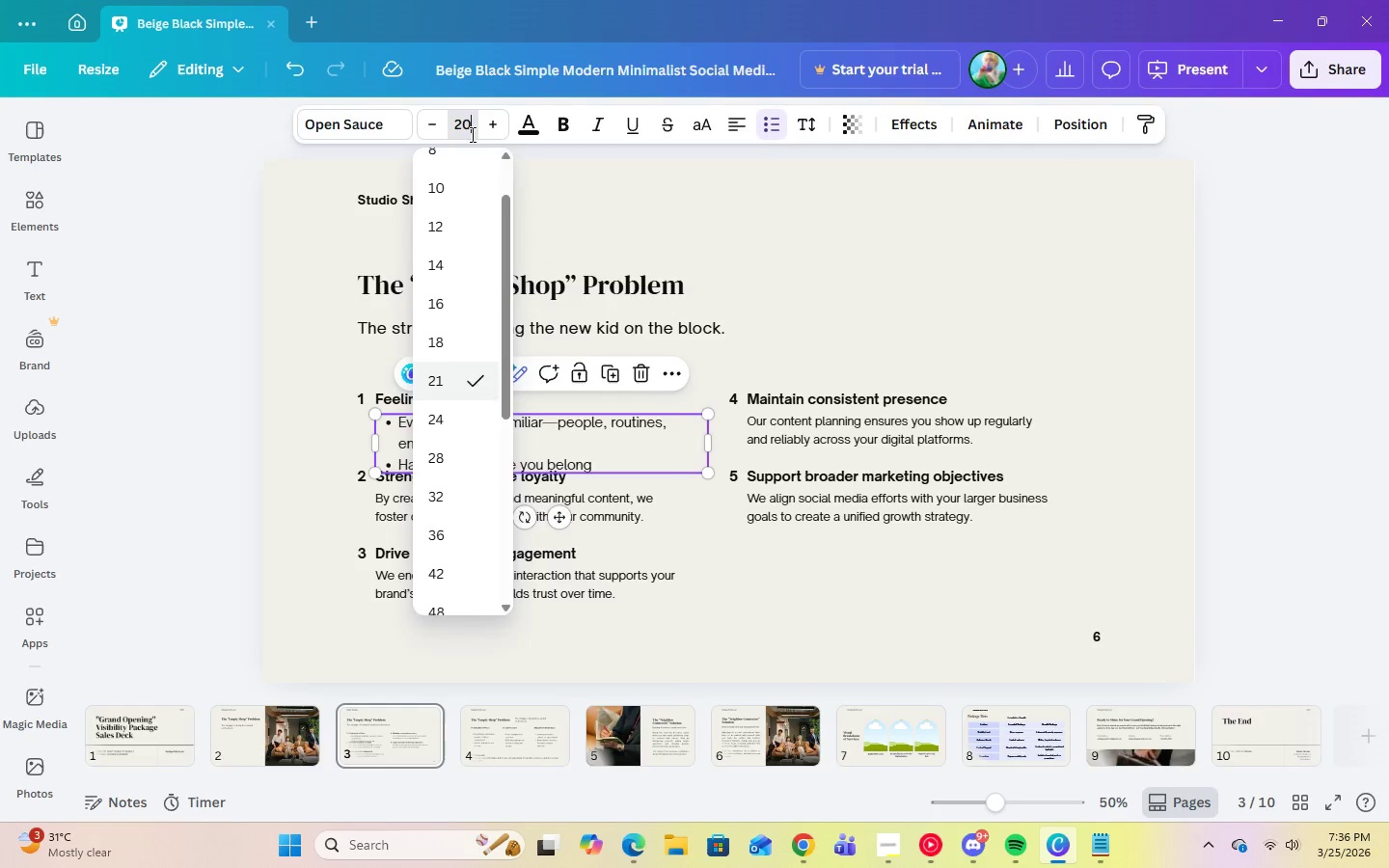 
key(Enter)
 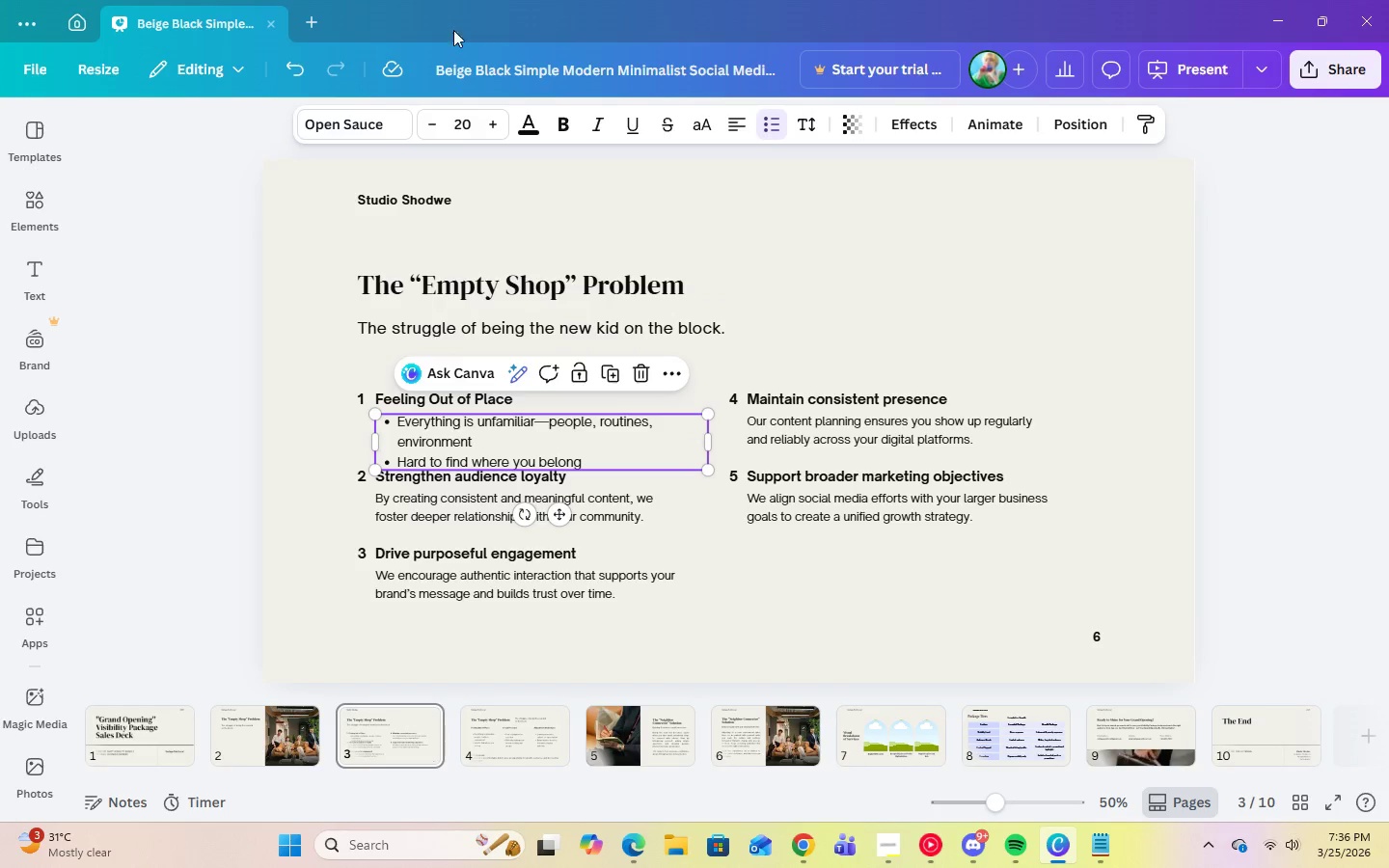 
left_click([465, 131])
 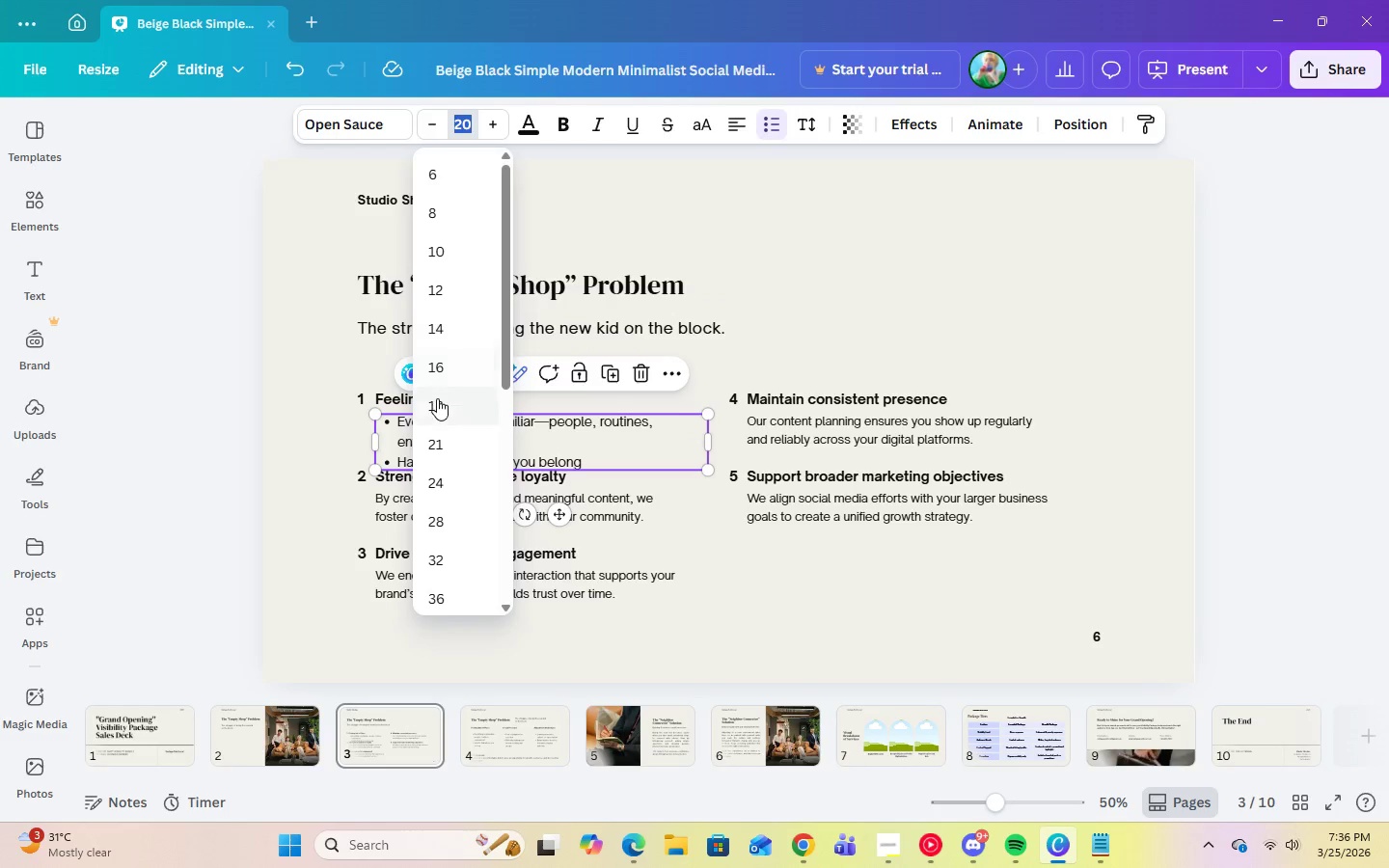 
left_click([437, 406])
 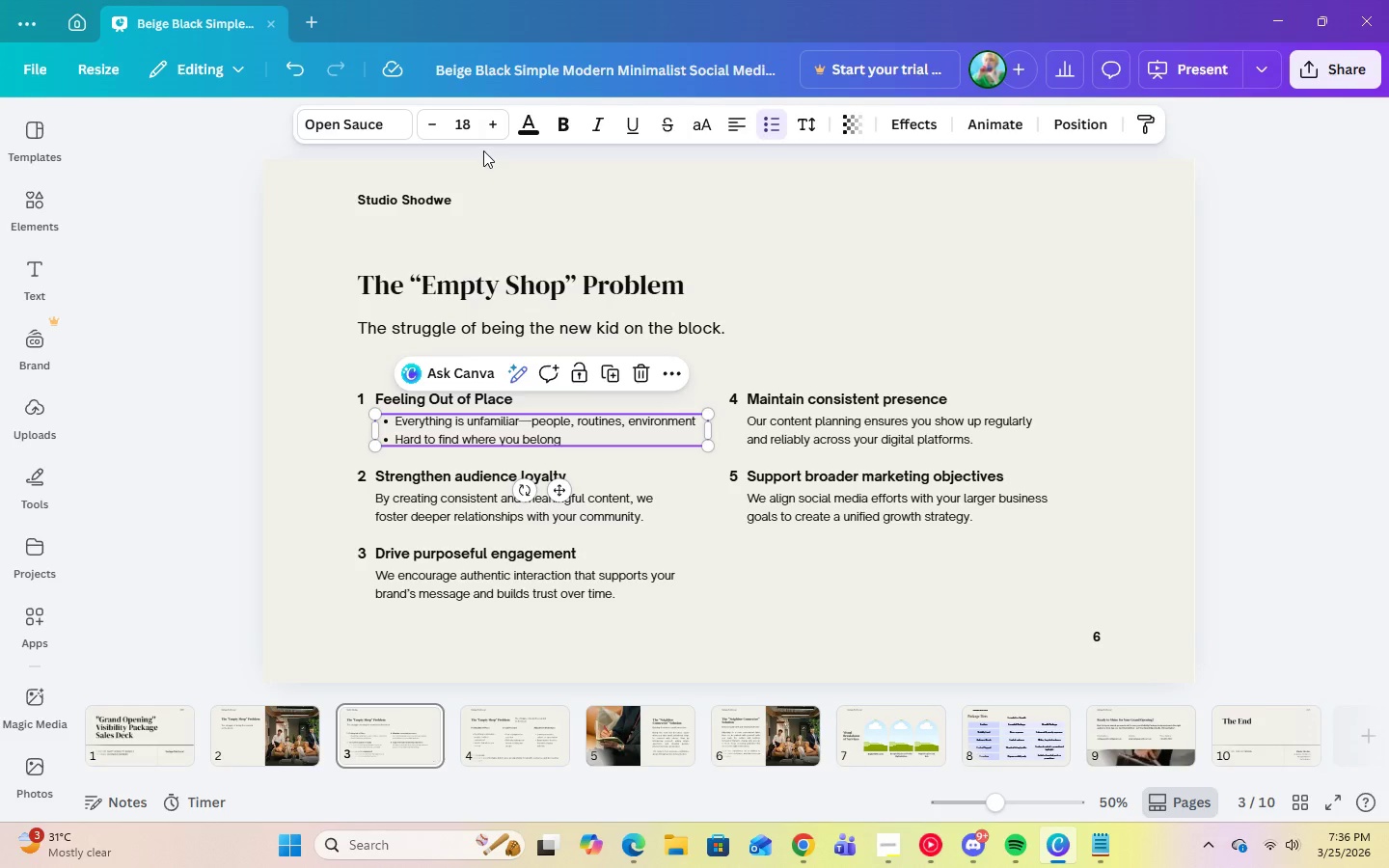 
left_click([467, 130])
 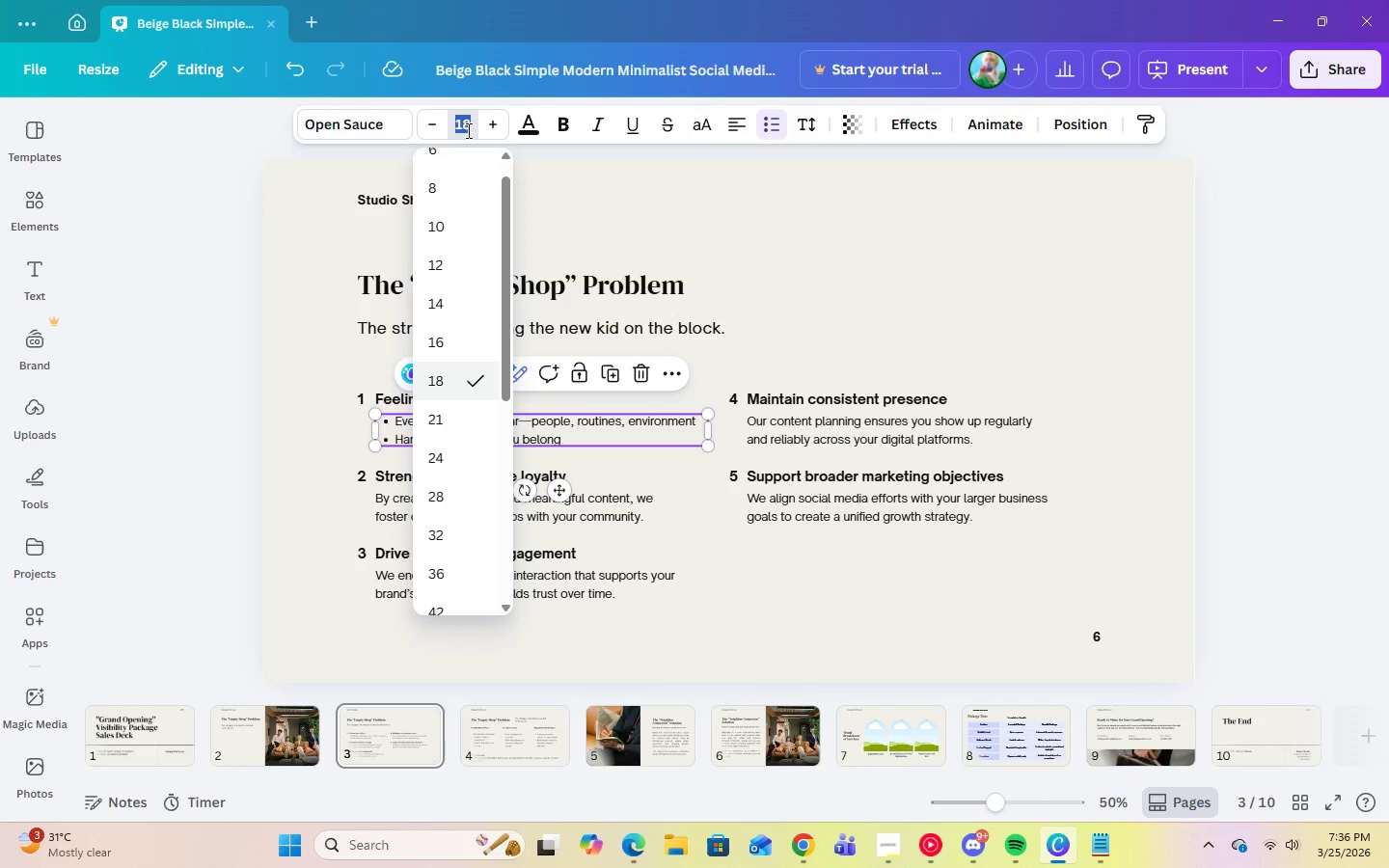 
key(Numpad1)
 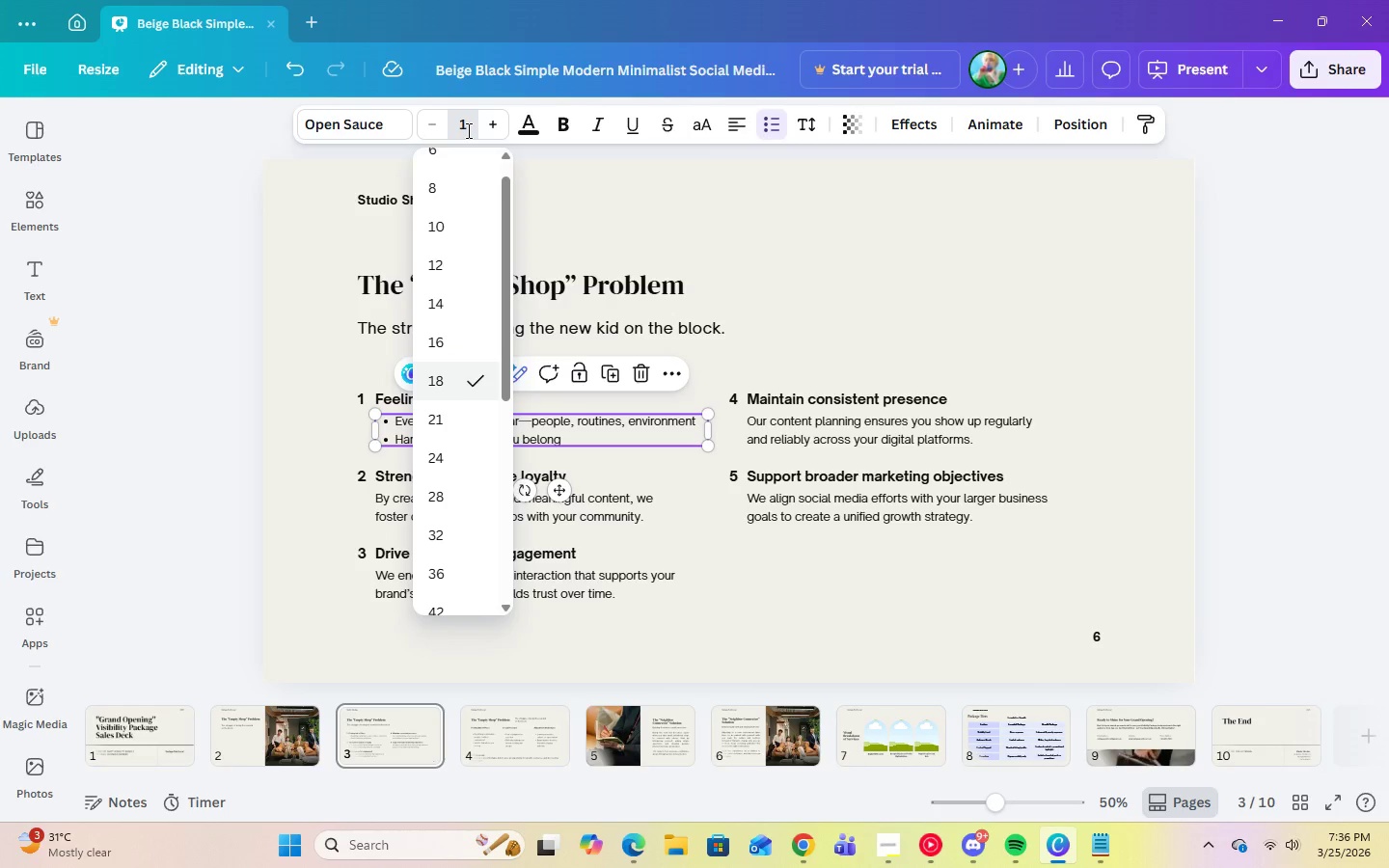 
key(Numpad9)
 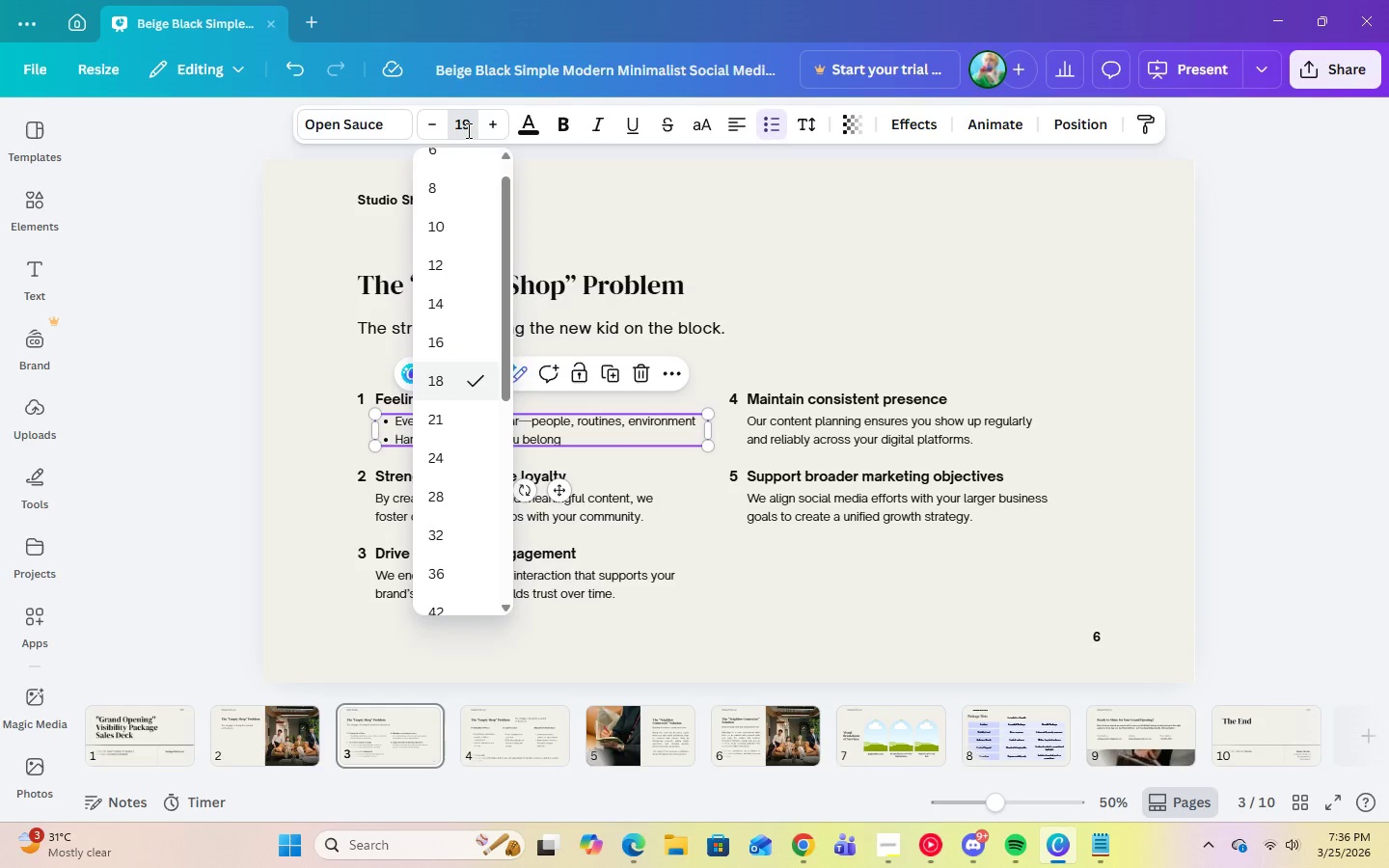 
key(Enter)
 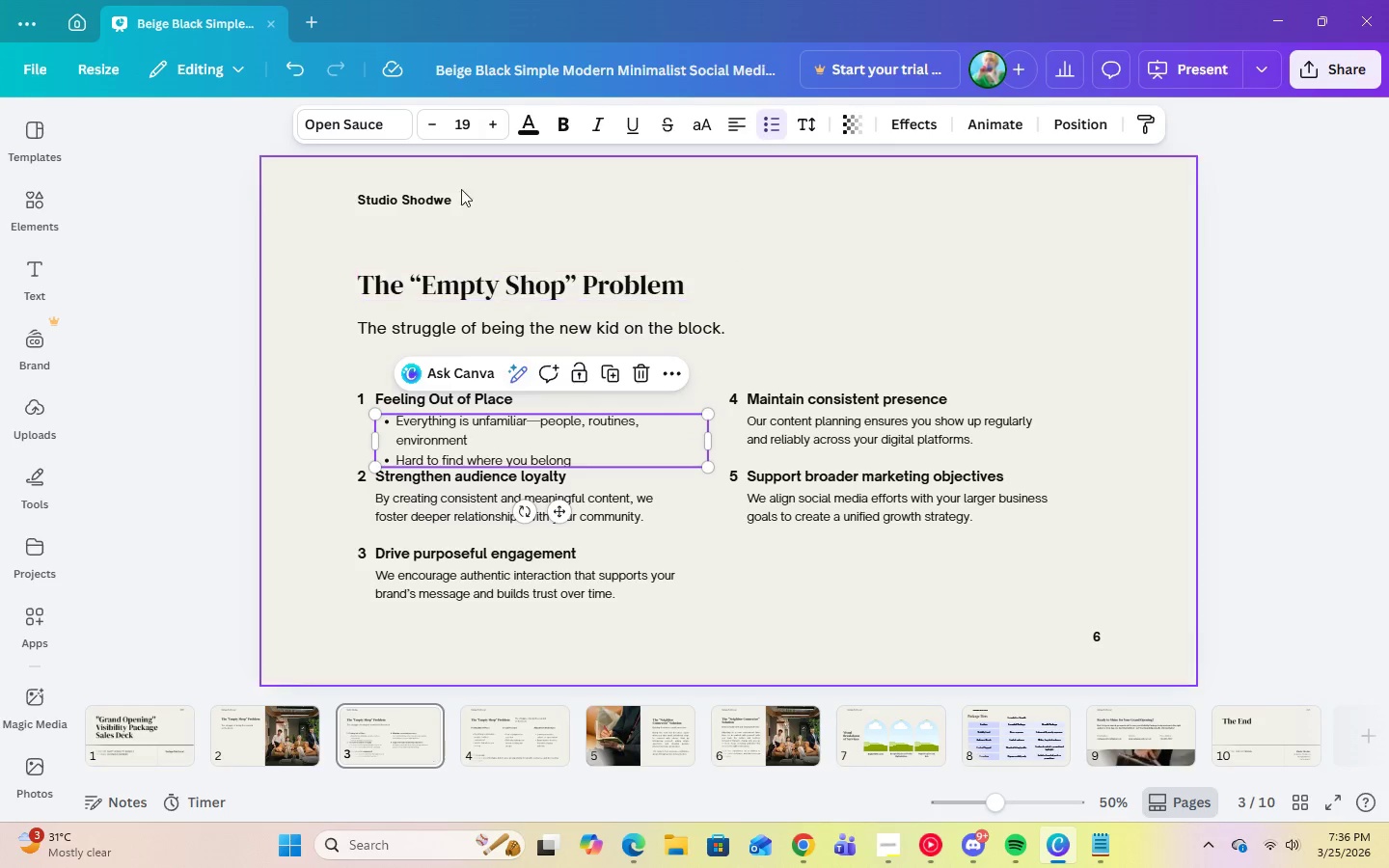 
left_click([461, 126])
 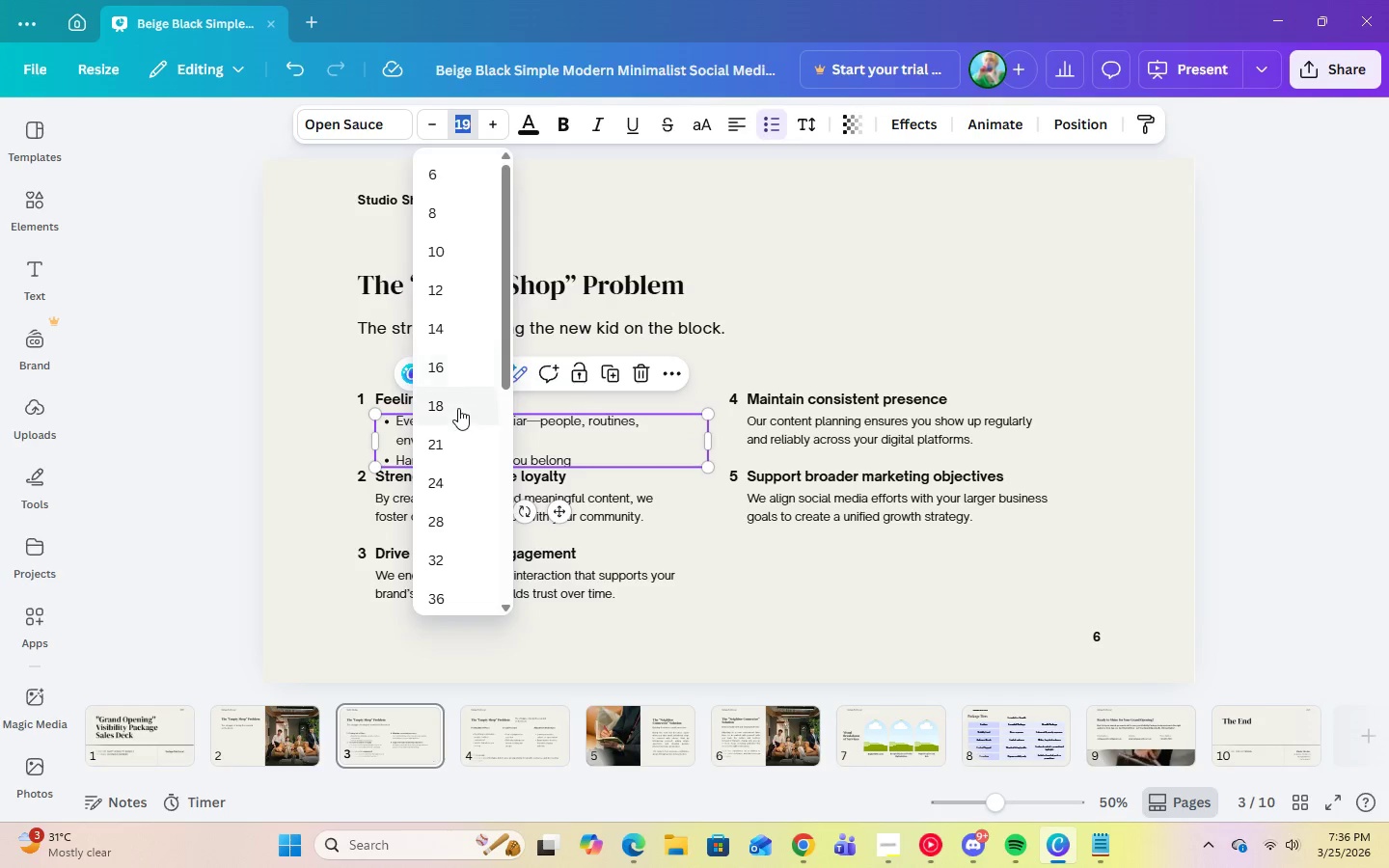 
left_click([455, 403])
 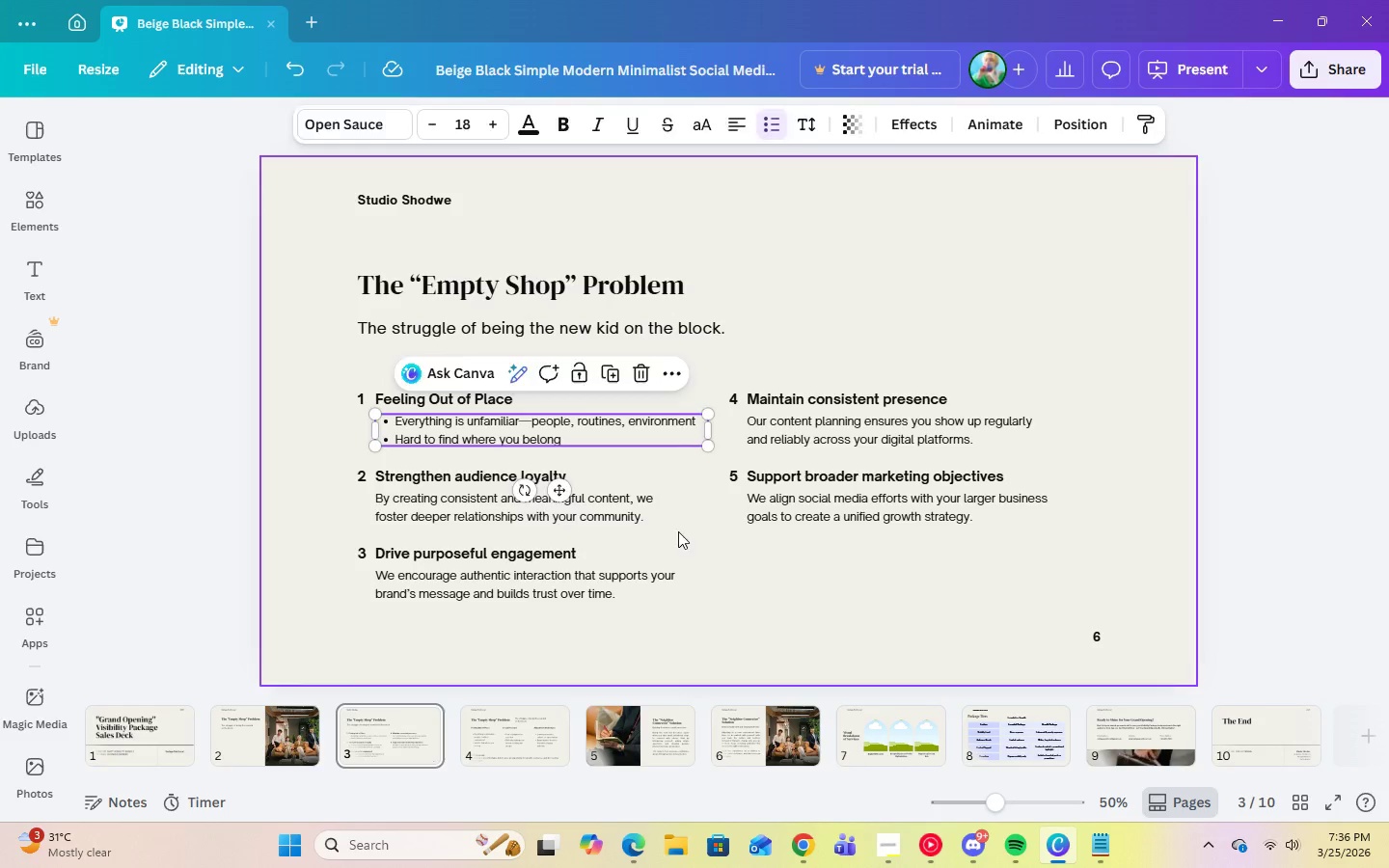 
double_click([563, 440])
 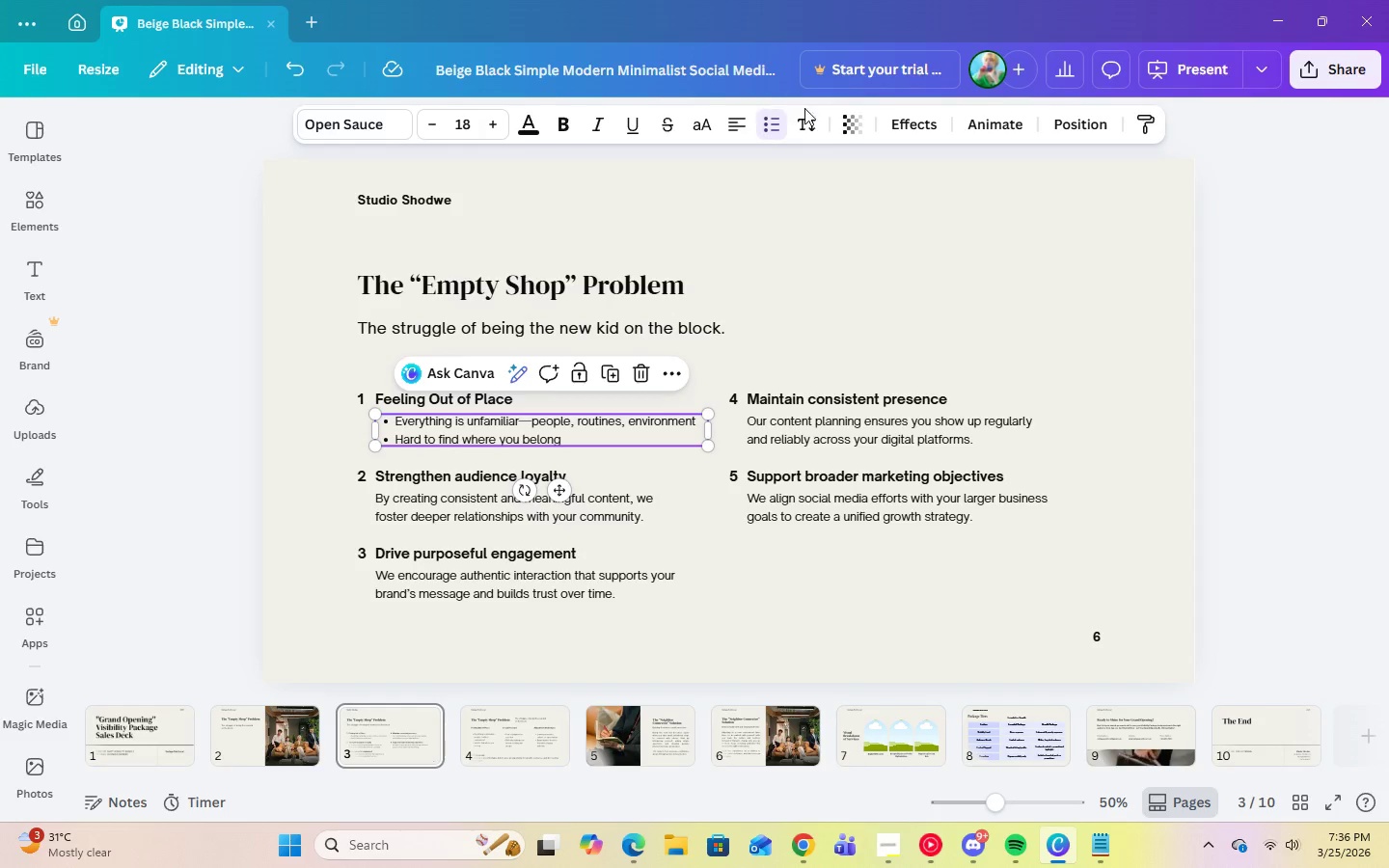 
left_click([799, 128])
 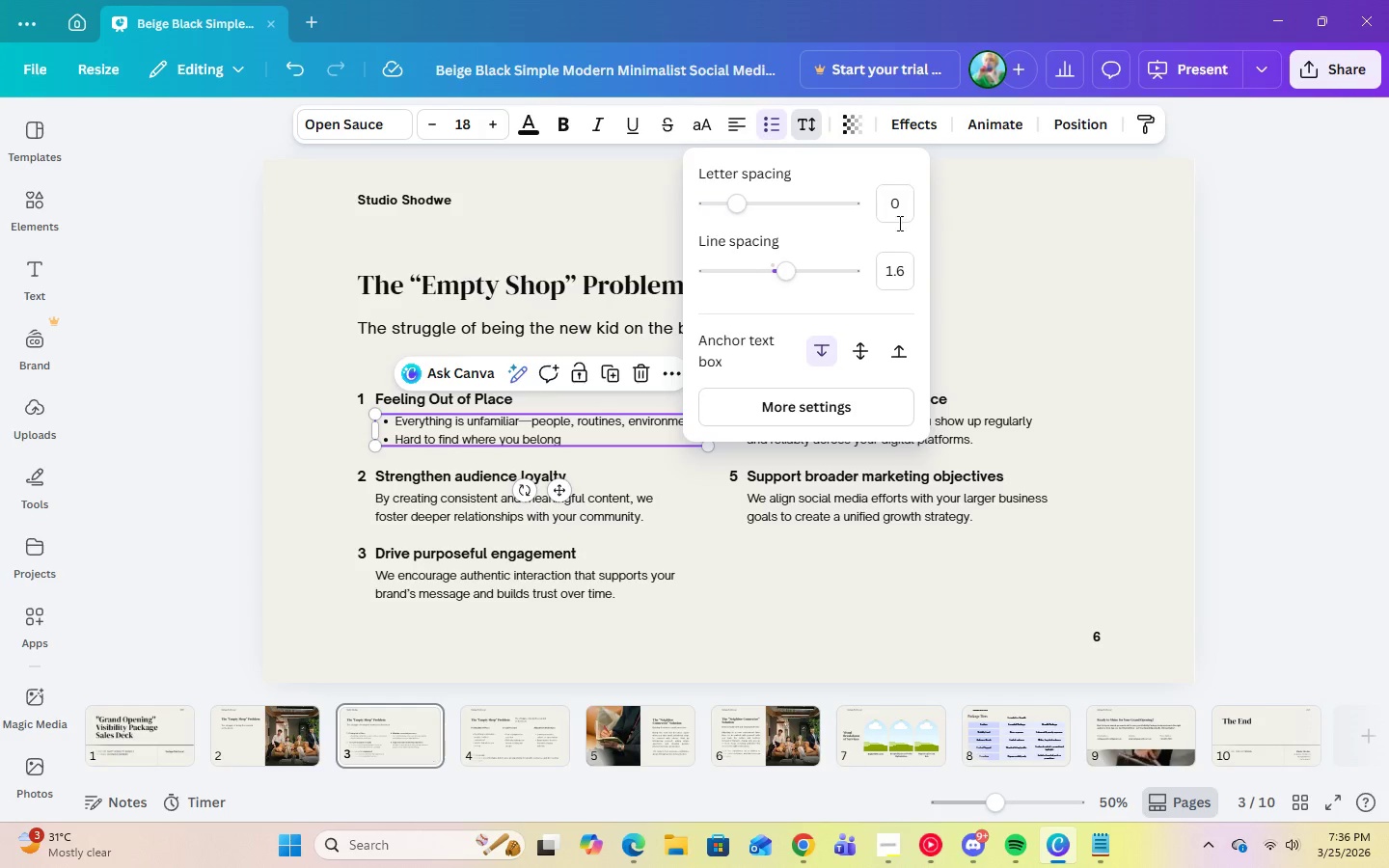 
left_click([905, 264])
 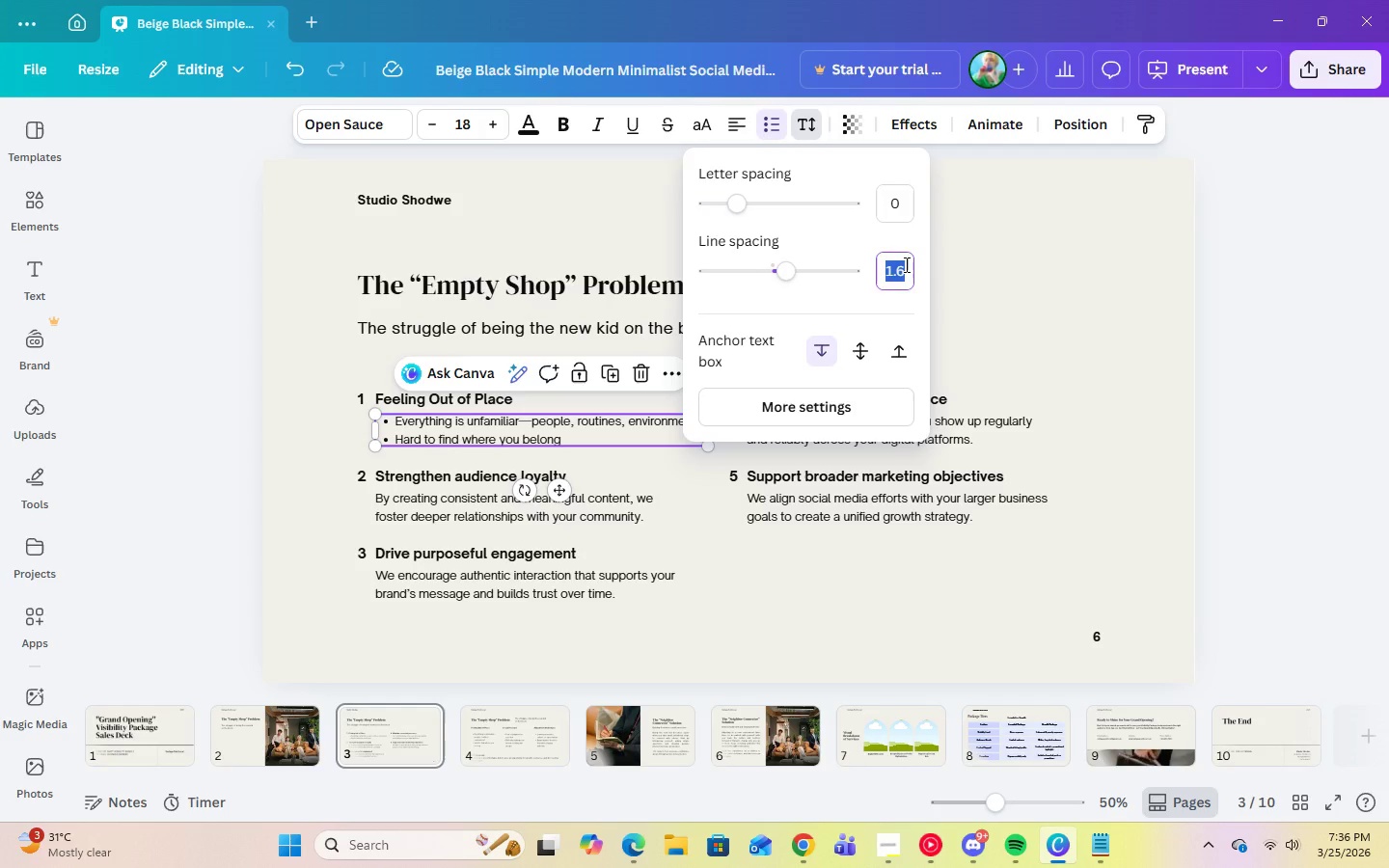 
key(Numpad2)
 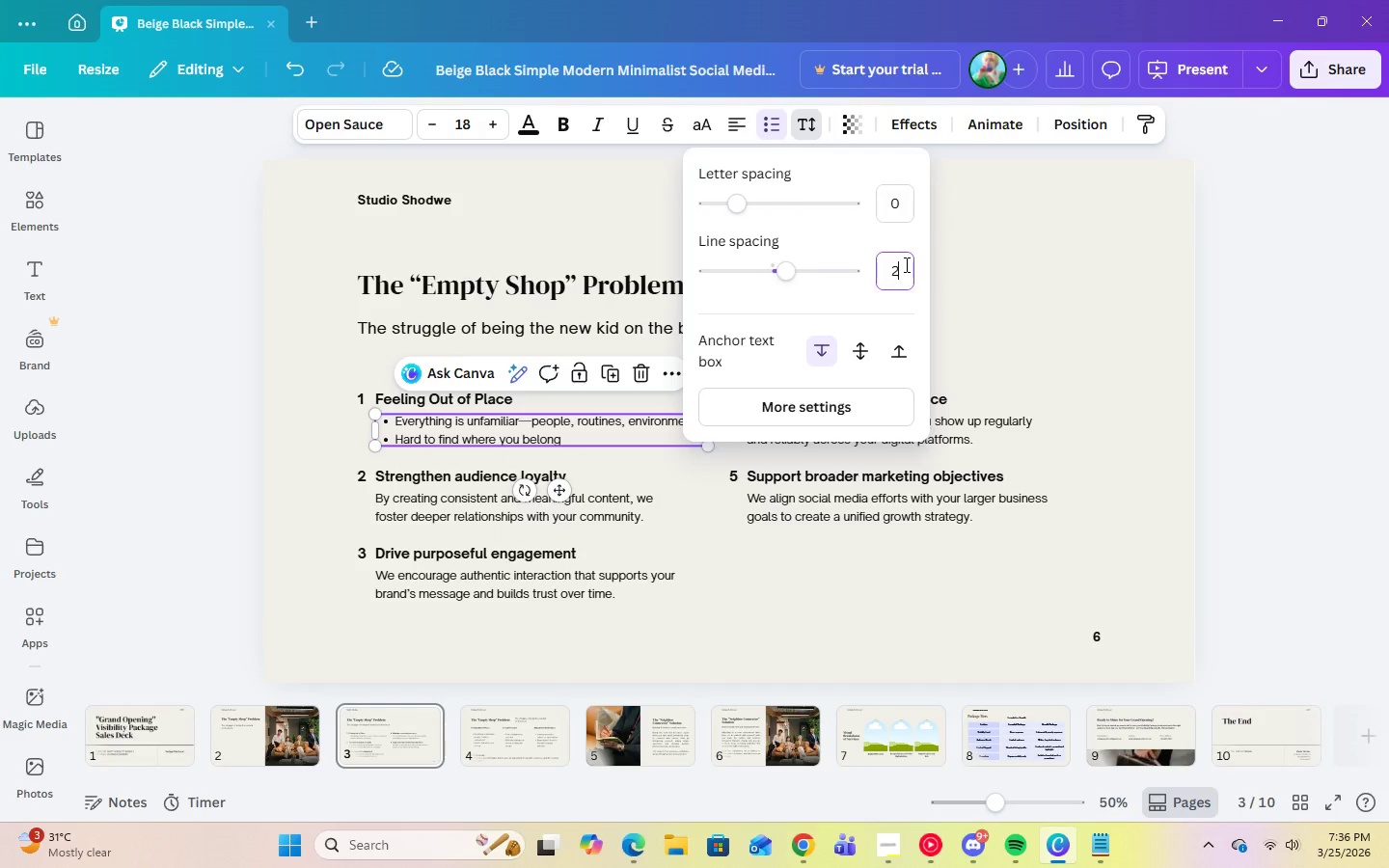 
key(Enter)
 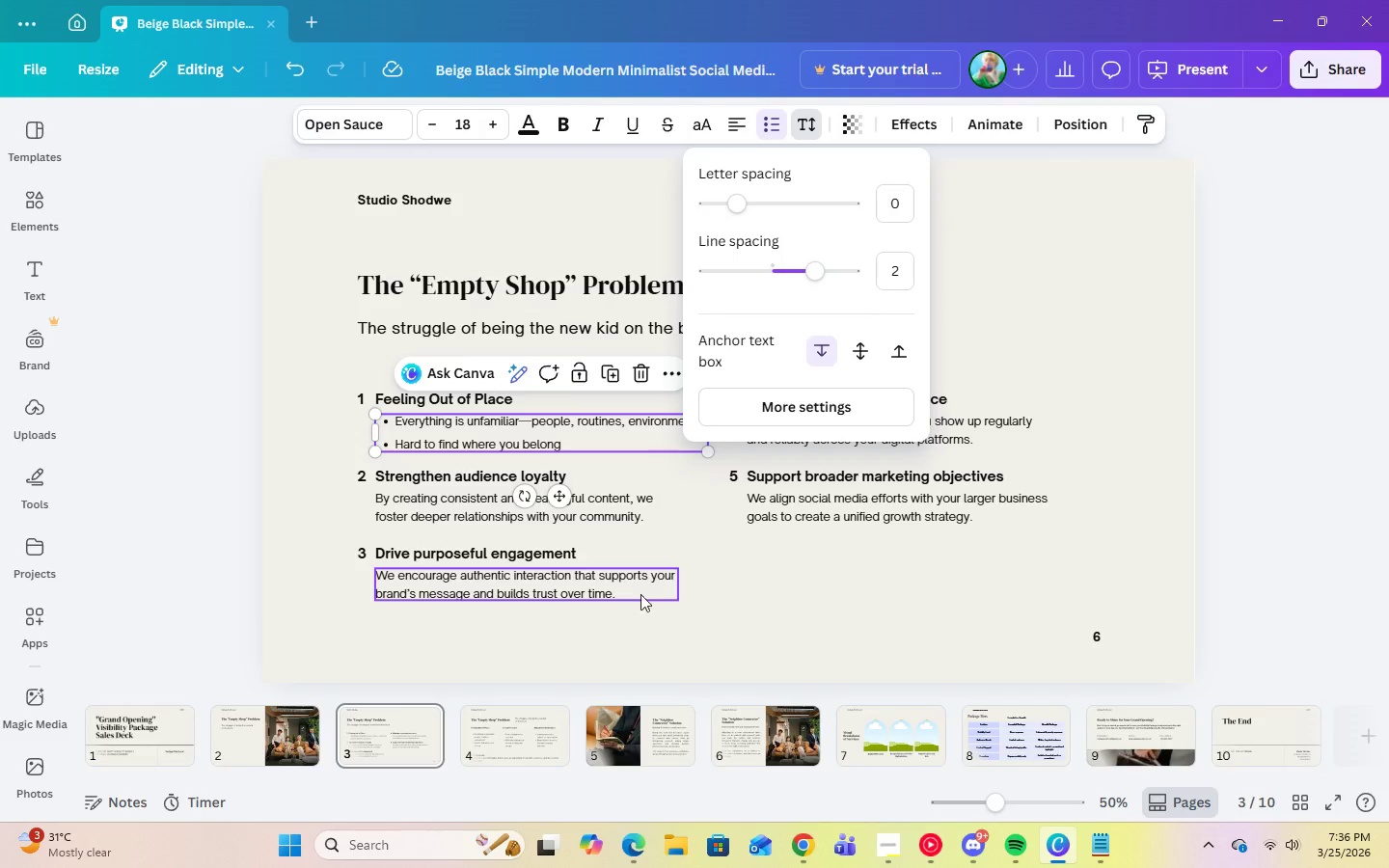 
left_click([769, 590])
 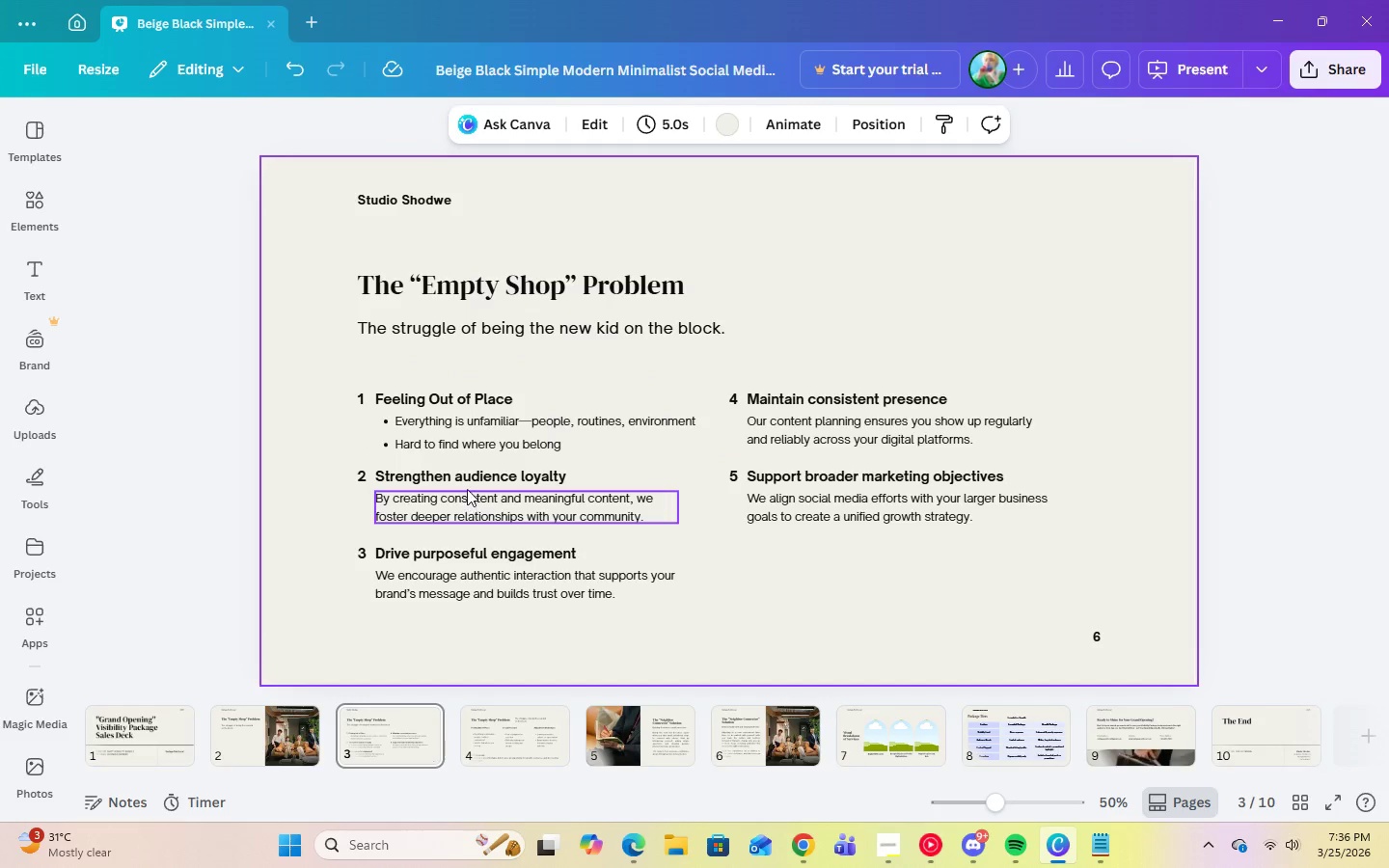 
double_click([465, 480])
 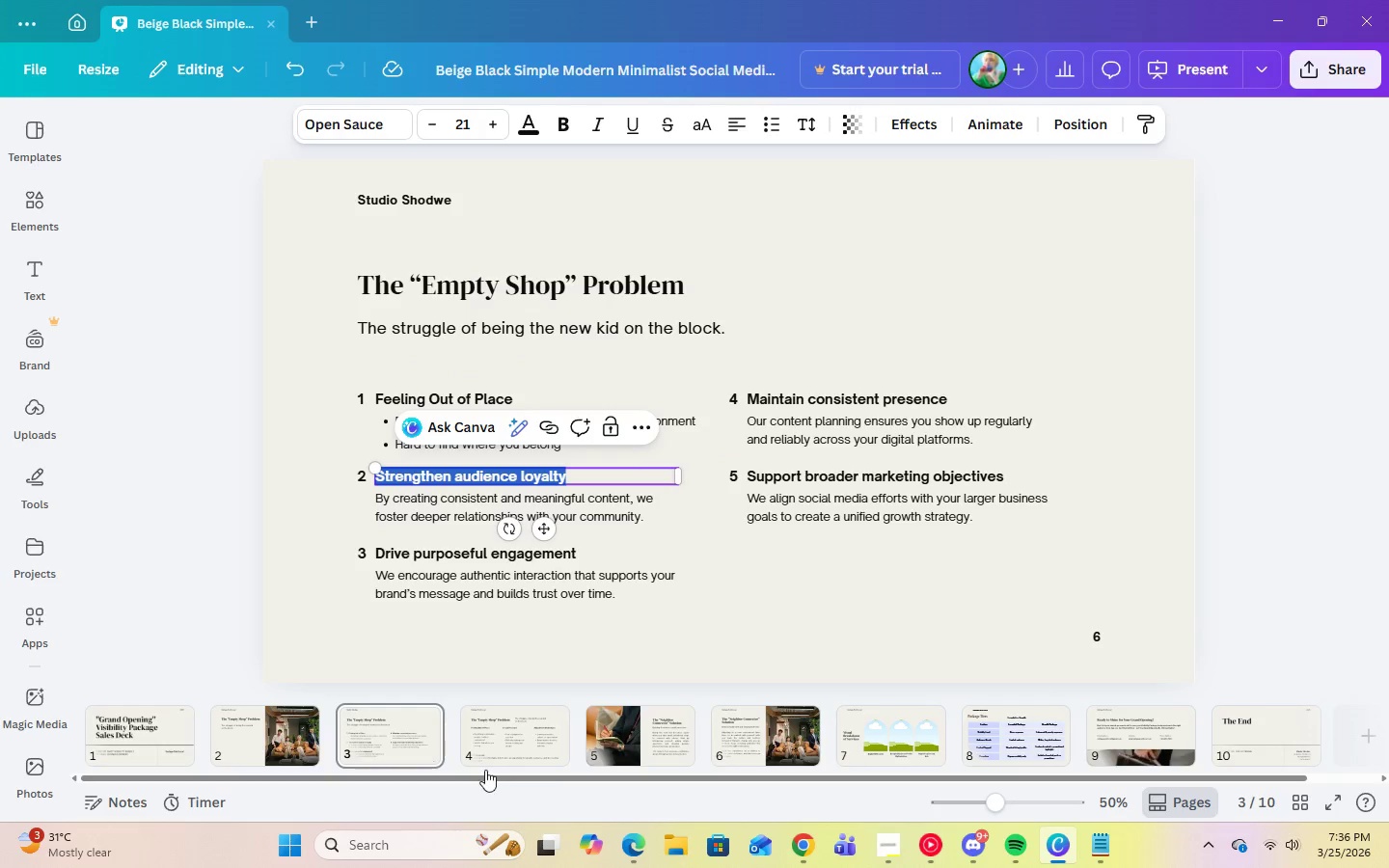 
left_click([489, 747])
 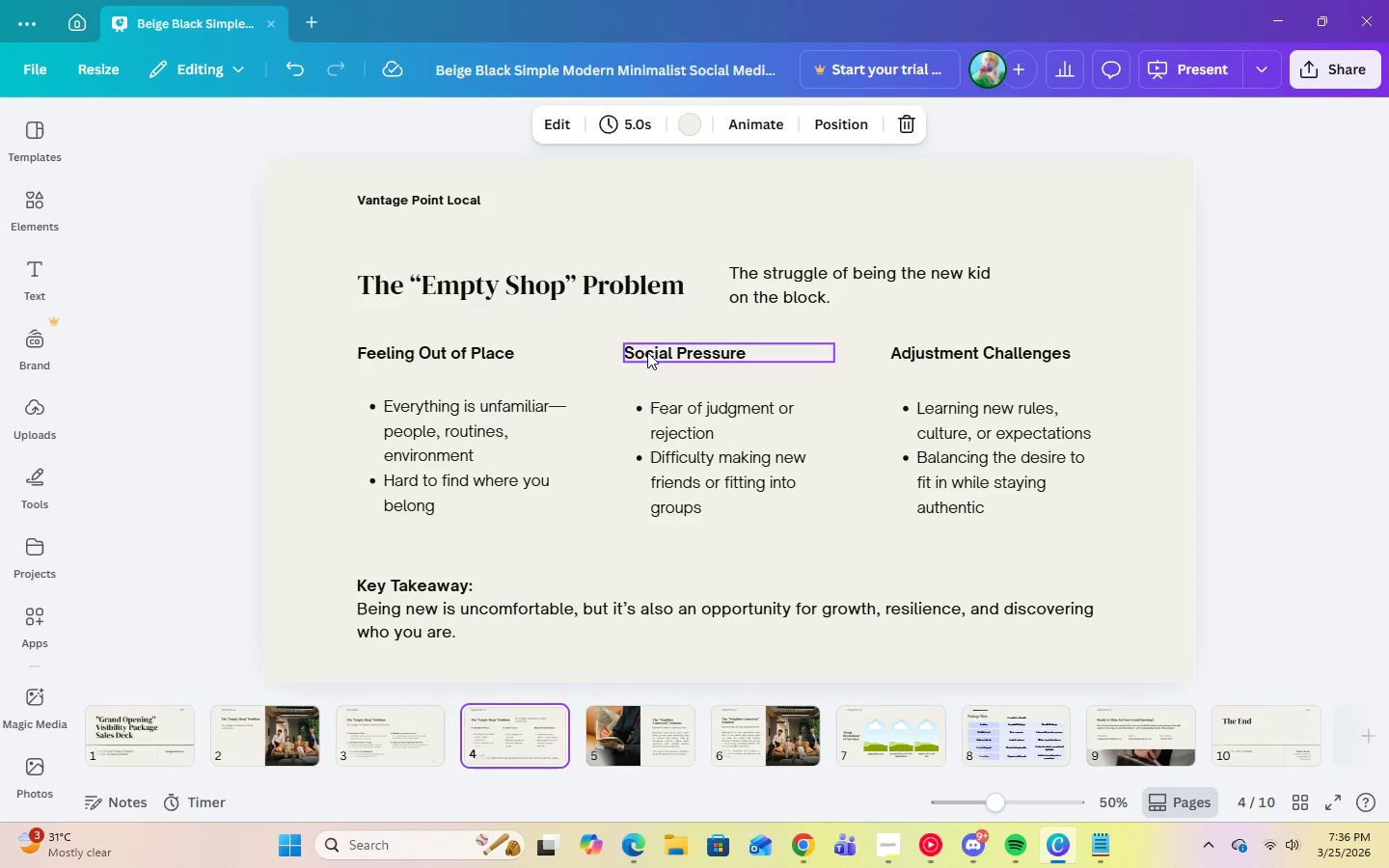 
double_click([647, 352])
 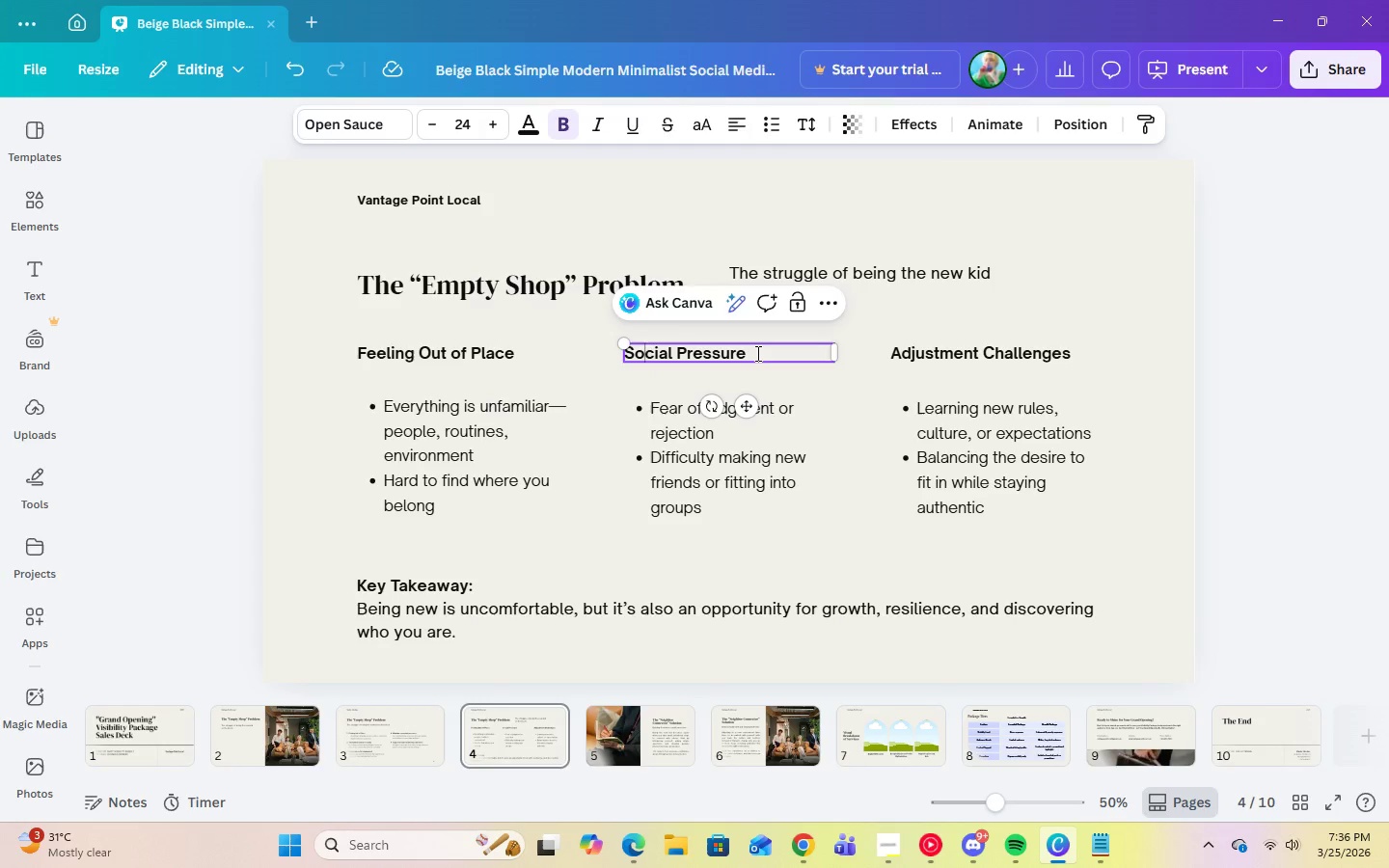 
left_click([757, 353])
 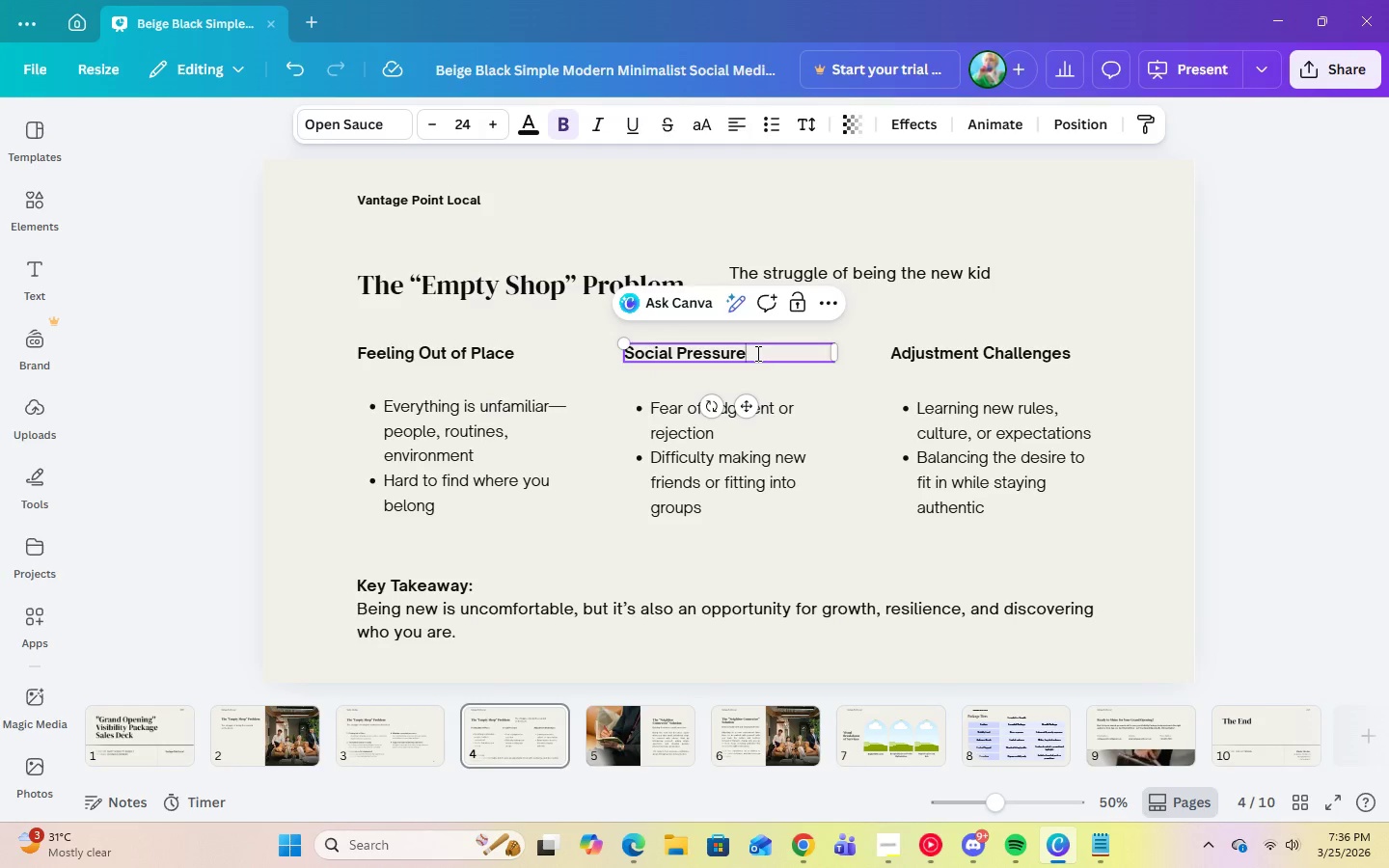 
left_click_drag(start_coordinate=[753, 353], to_coordinate=[629, 358])
 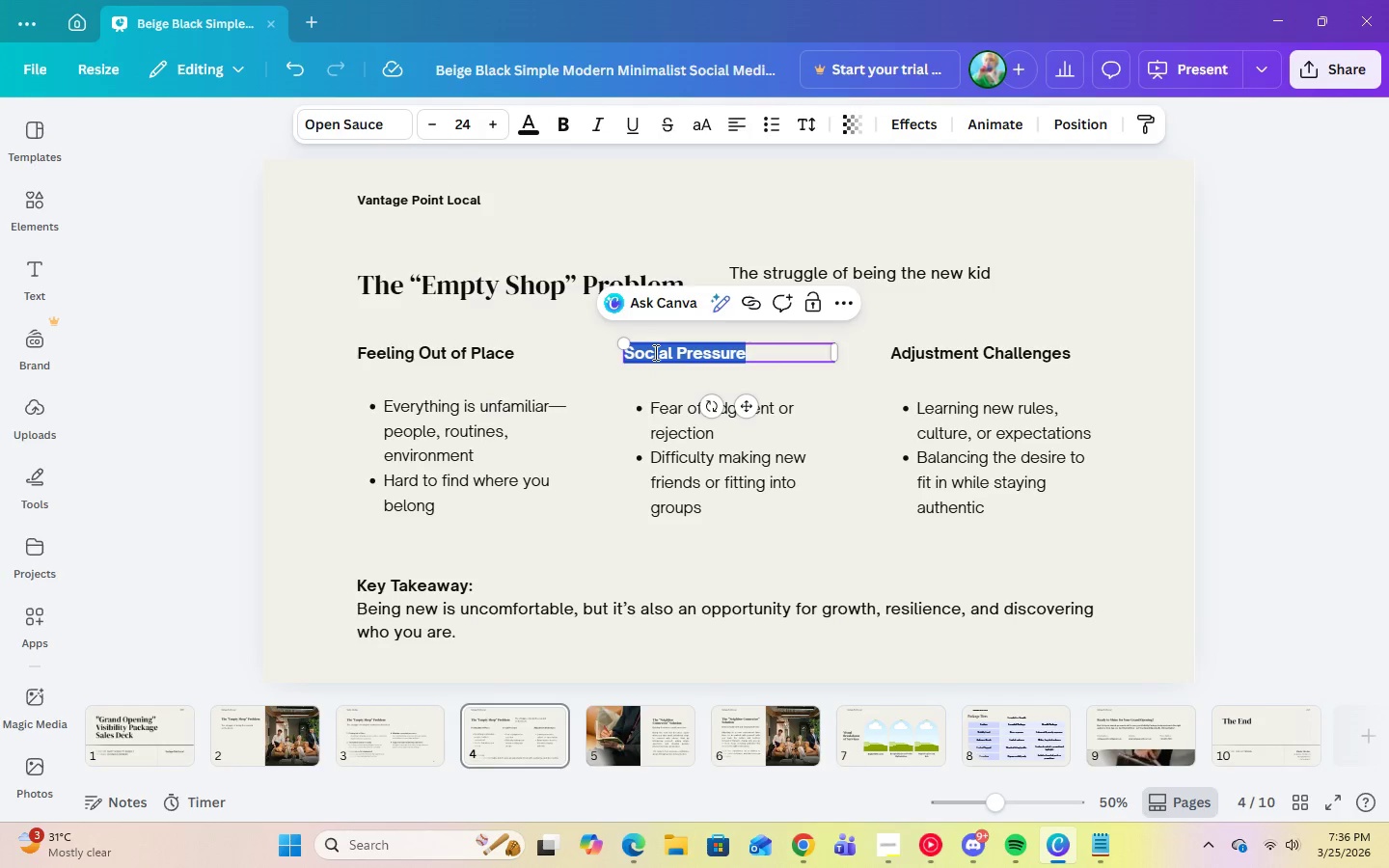 
right_click([654, 352])
 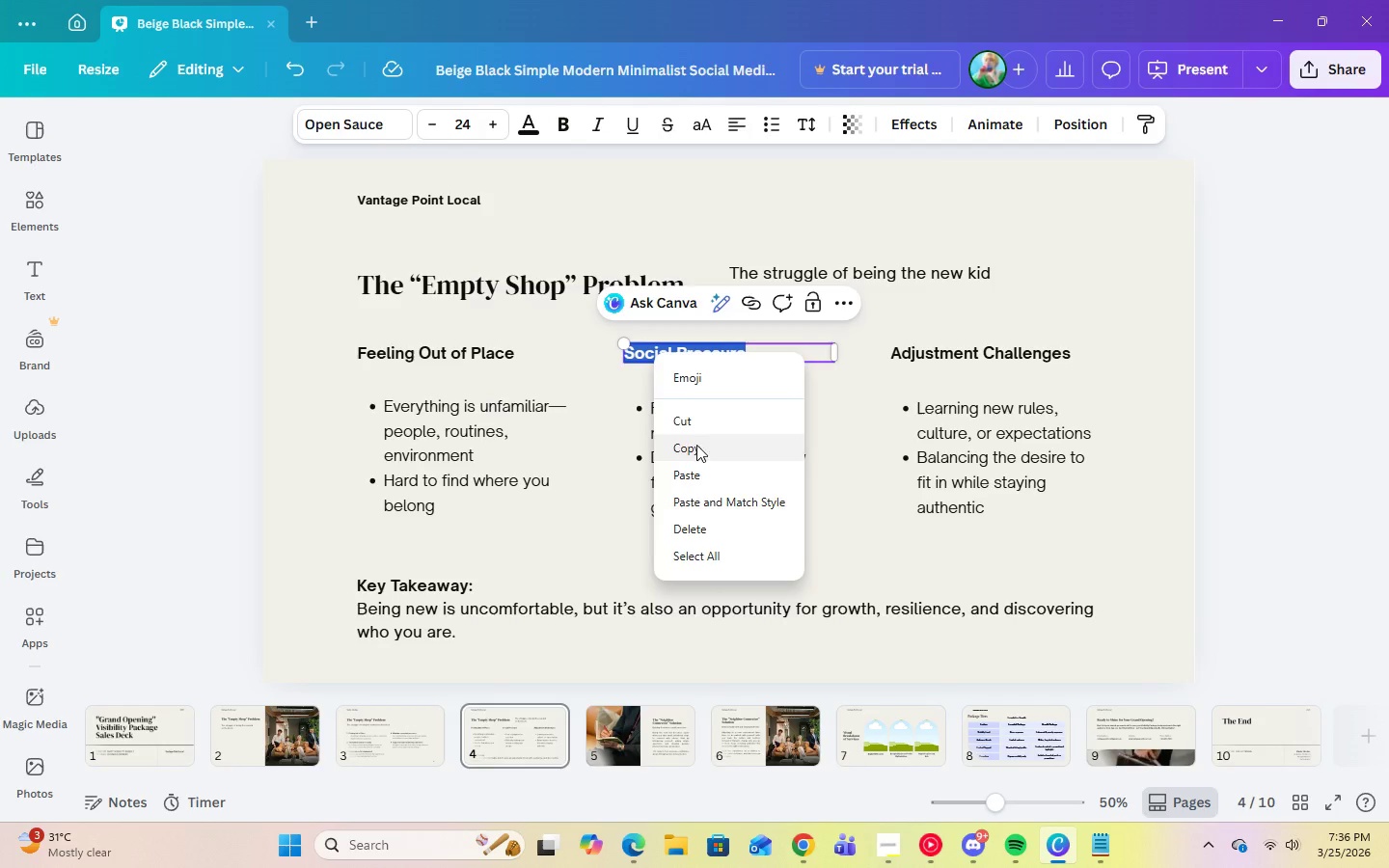 
left_click([694, 451])
 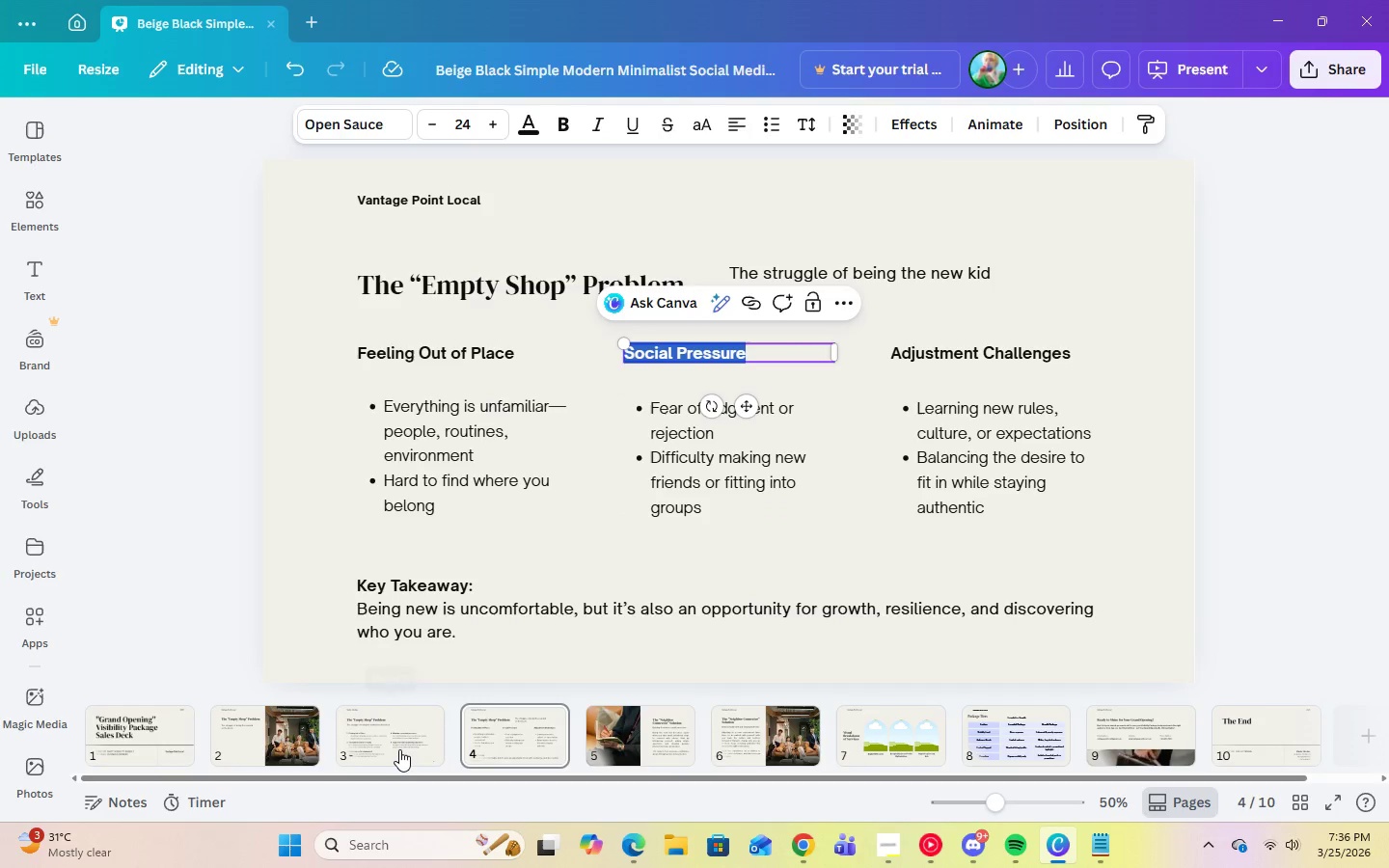 
left_click([399, 749])
 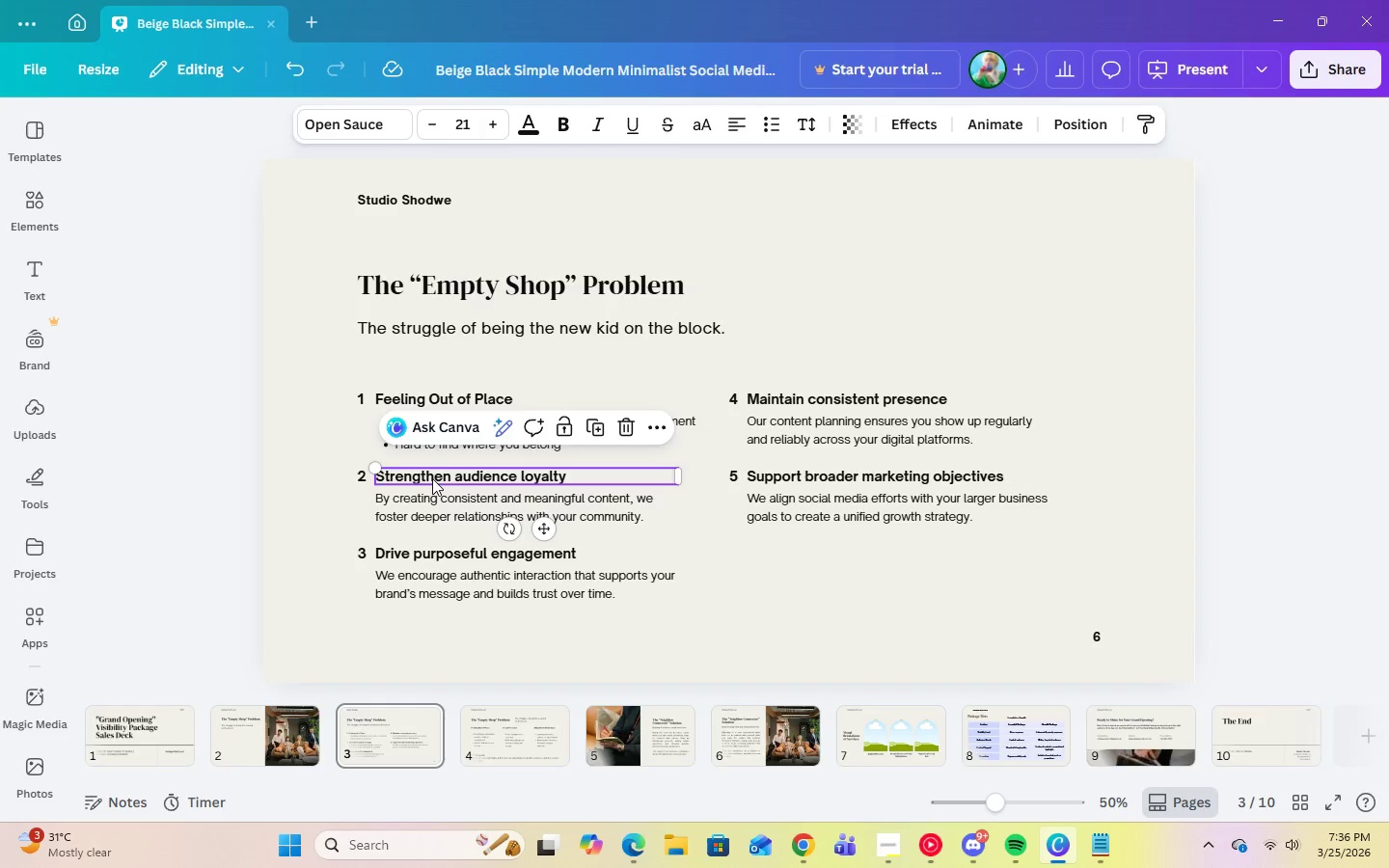 
double_click([432, 478])
 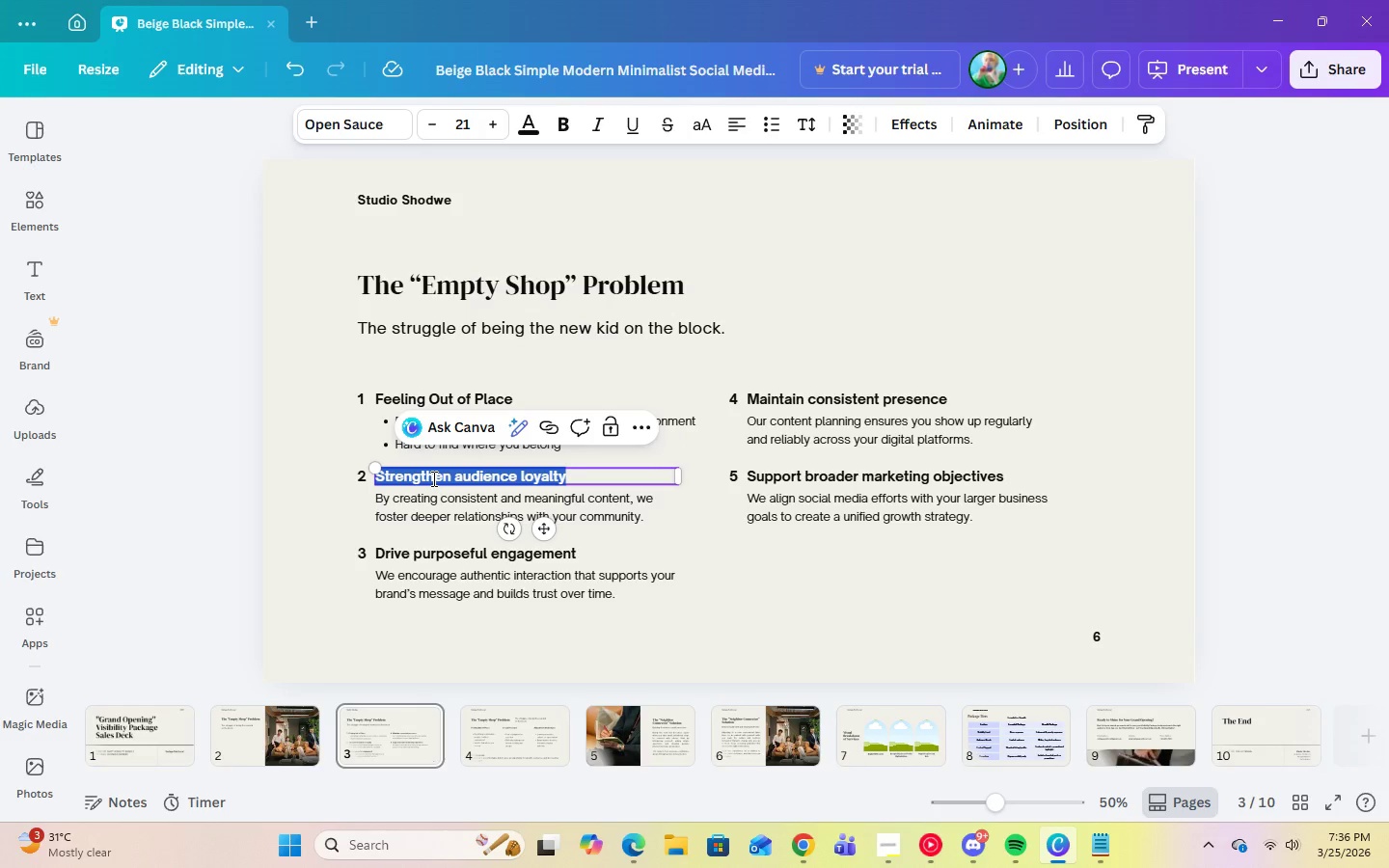 
right_click([432, 478])
 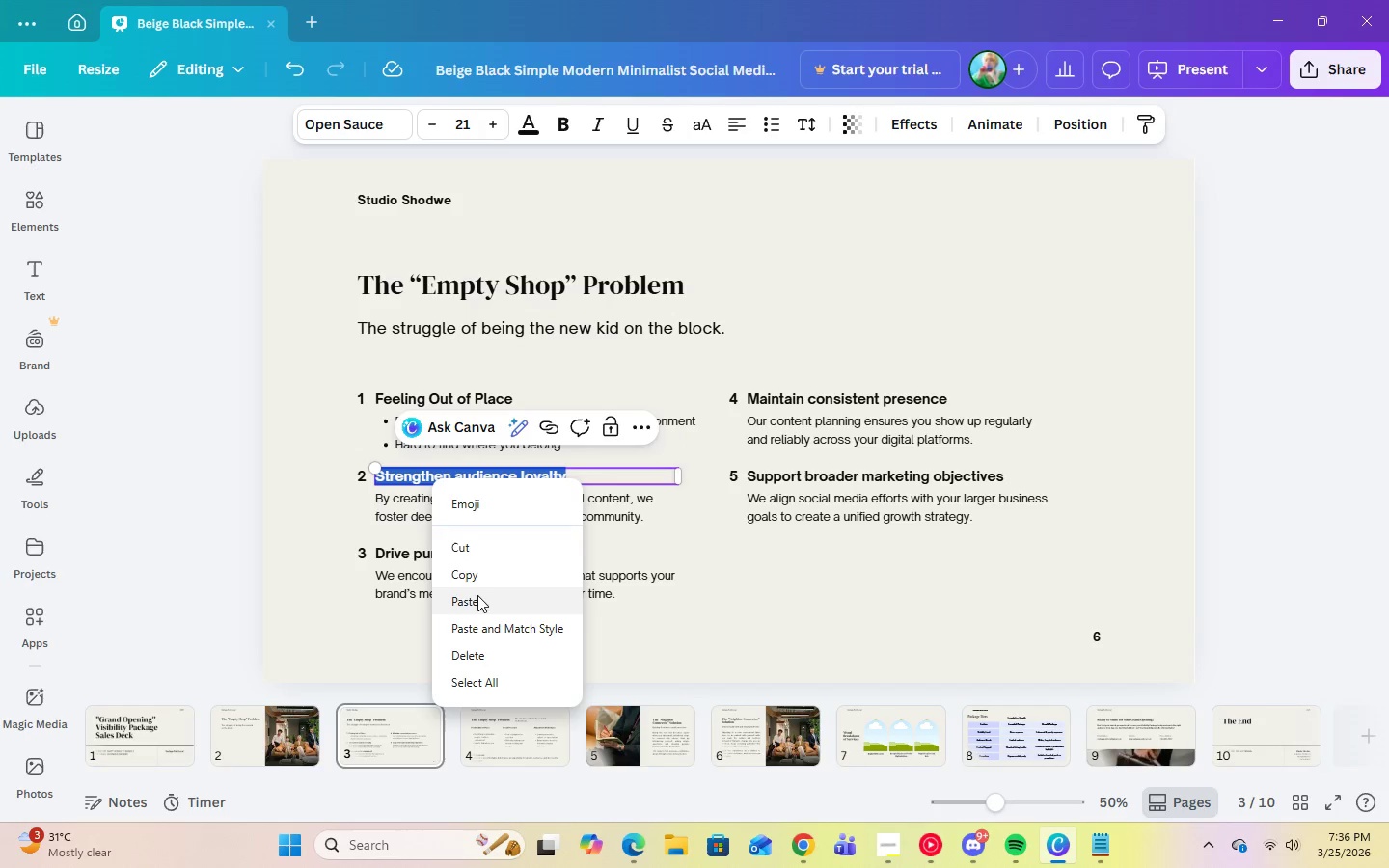 
left_click([477, 601])
 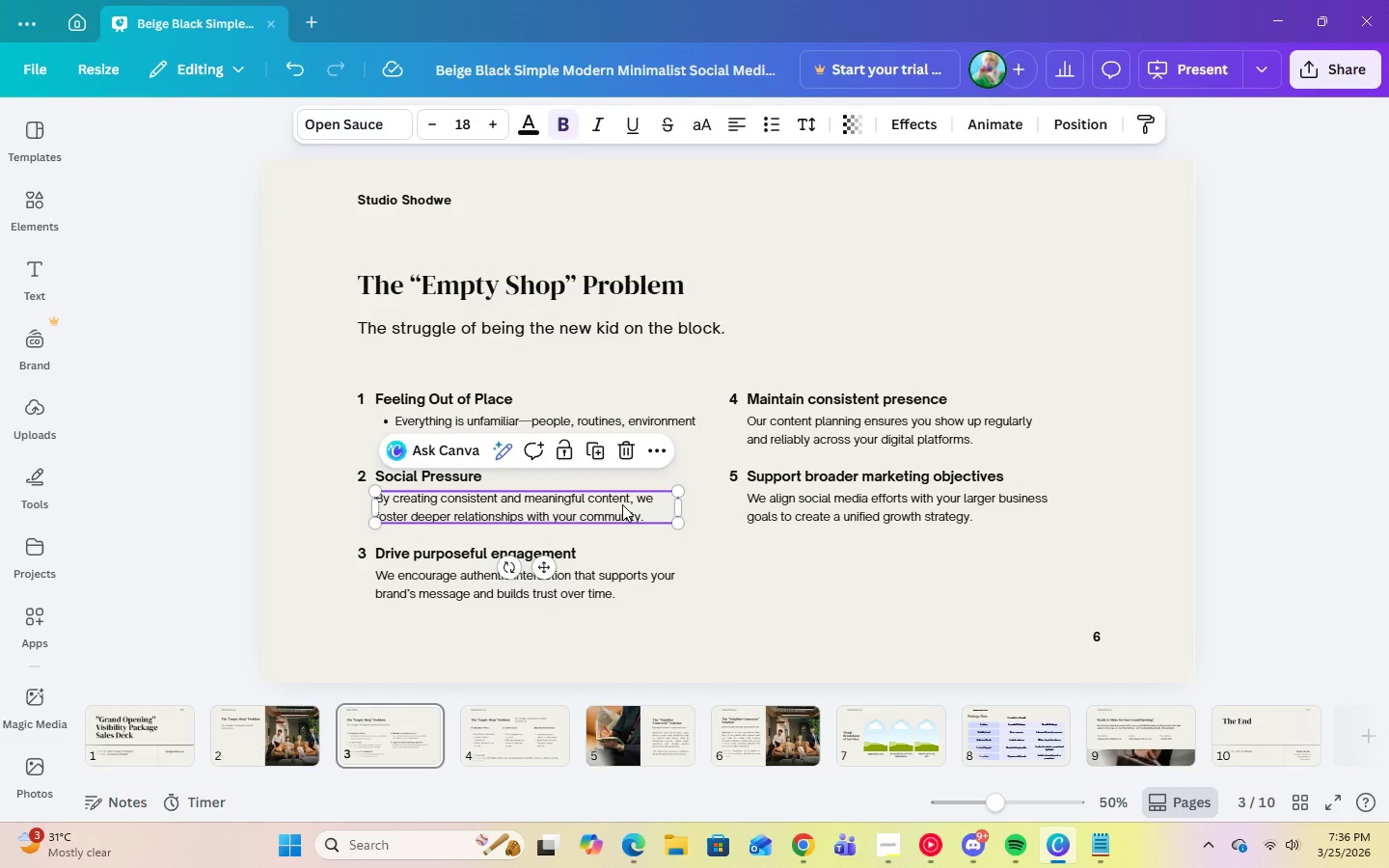 
double_click([622, 504])
 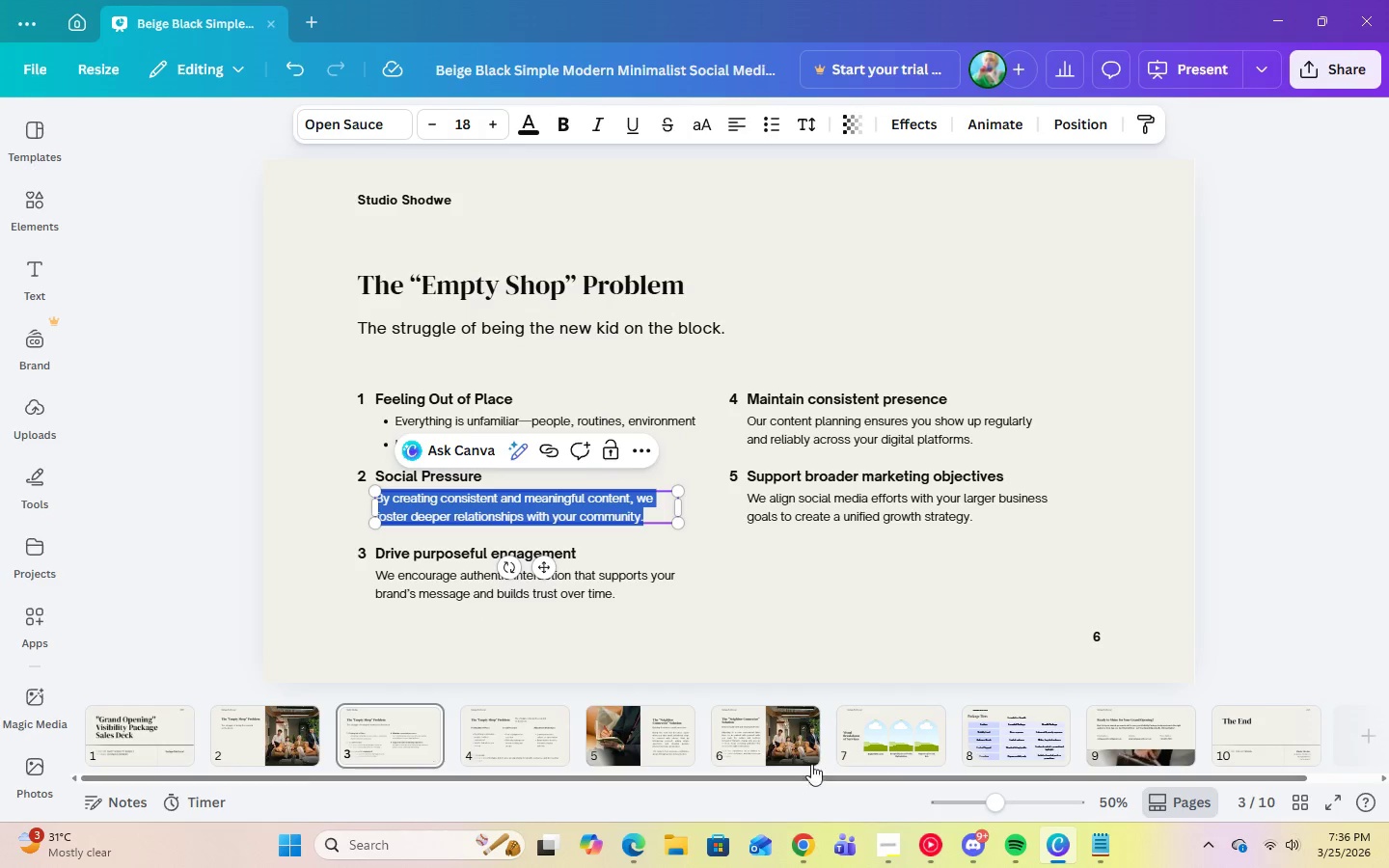 
left_click([544, 724])
 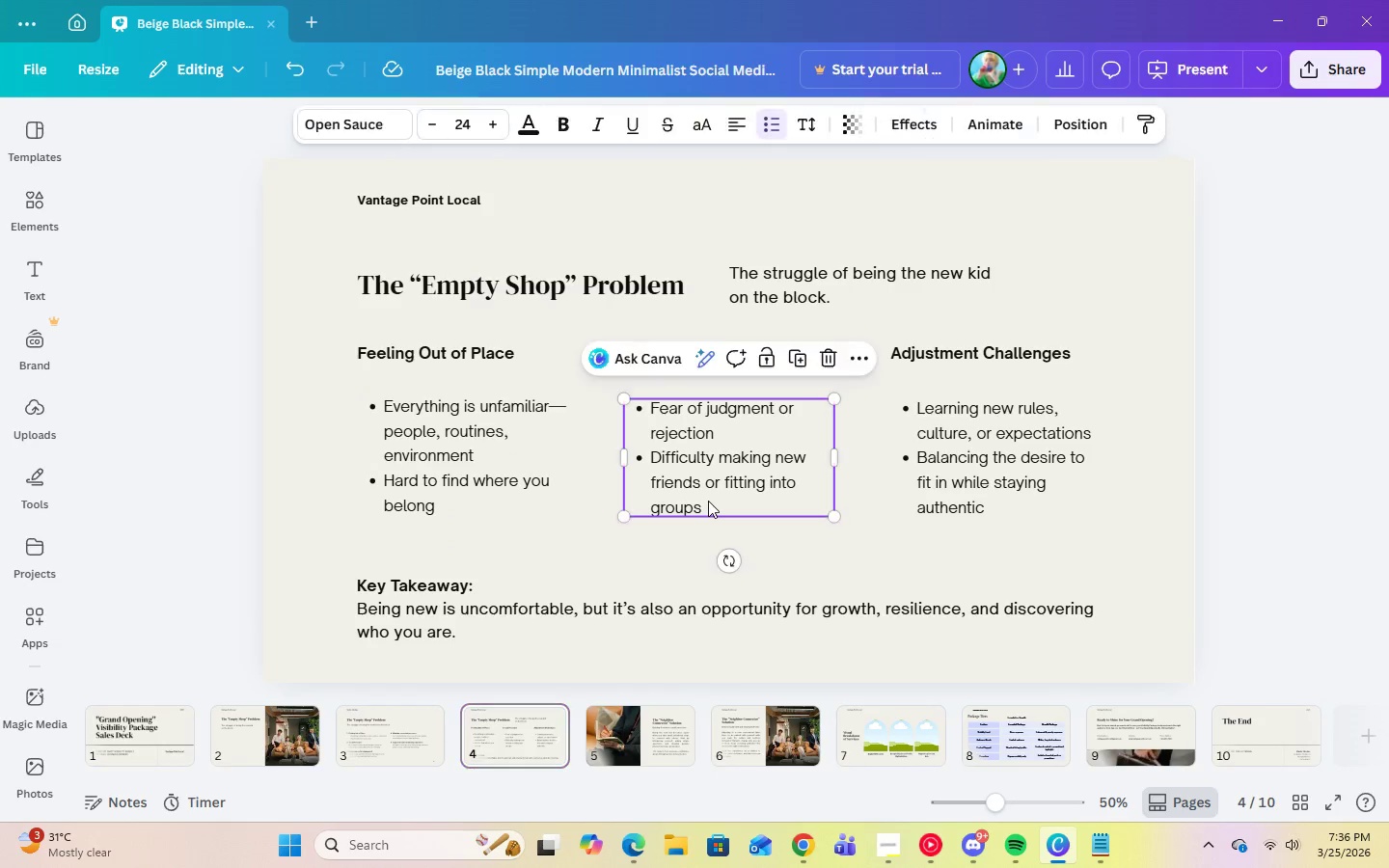 
double_click([700, 506])
 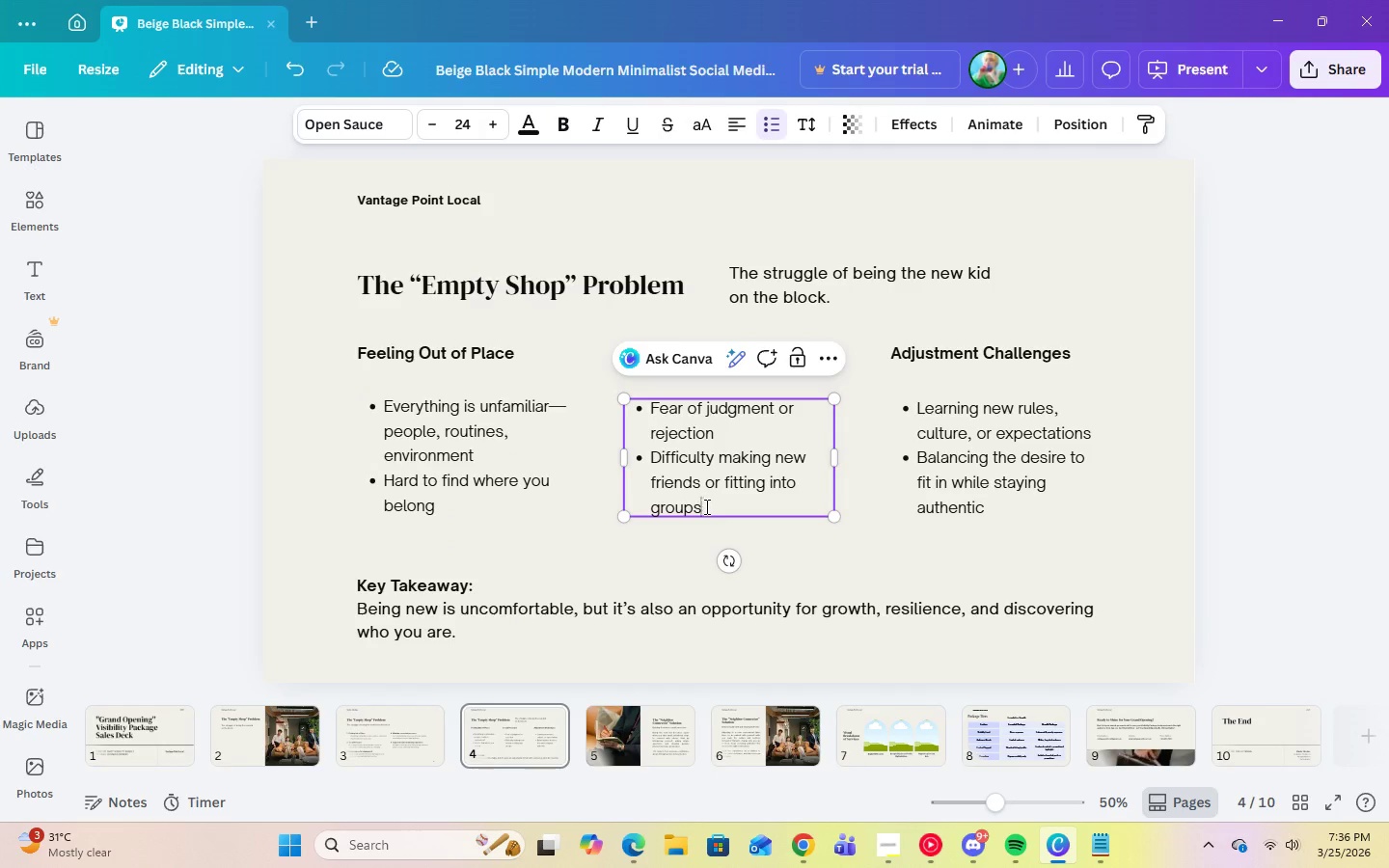 
left_click_drag(start_coordinate=[705, 506], to_coordinate=[653, 404])
 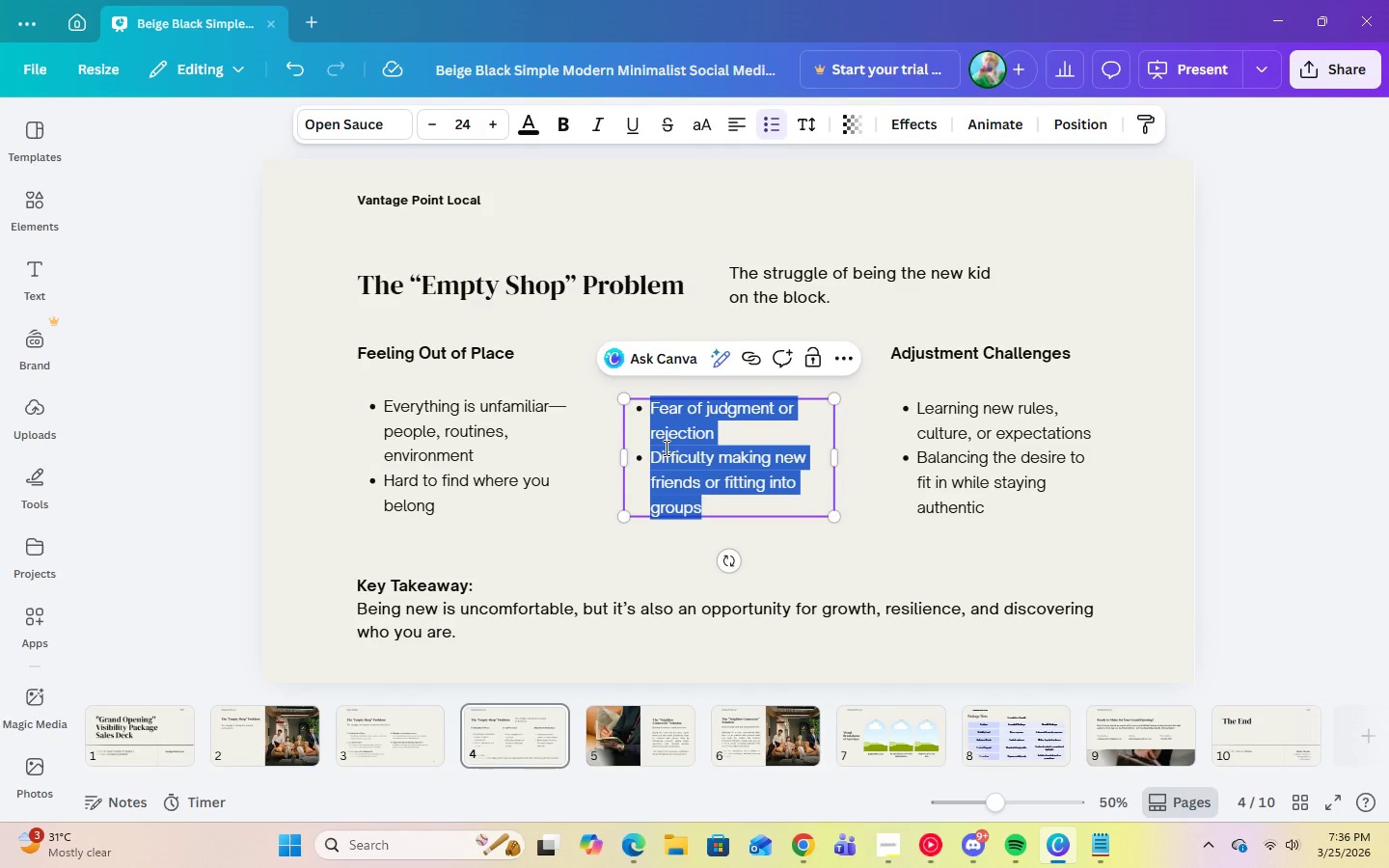 
right_click([665, 448])
 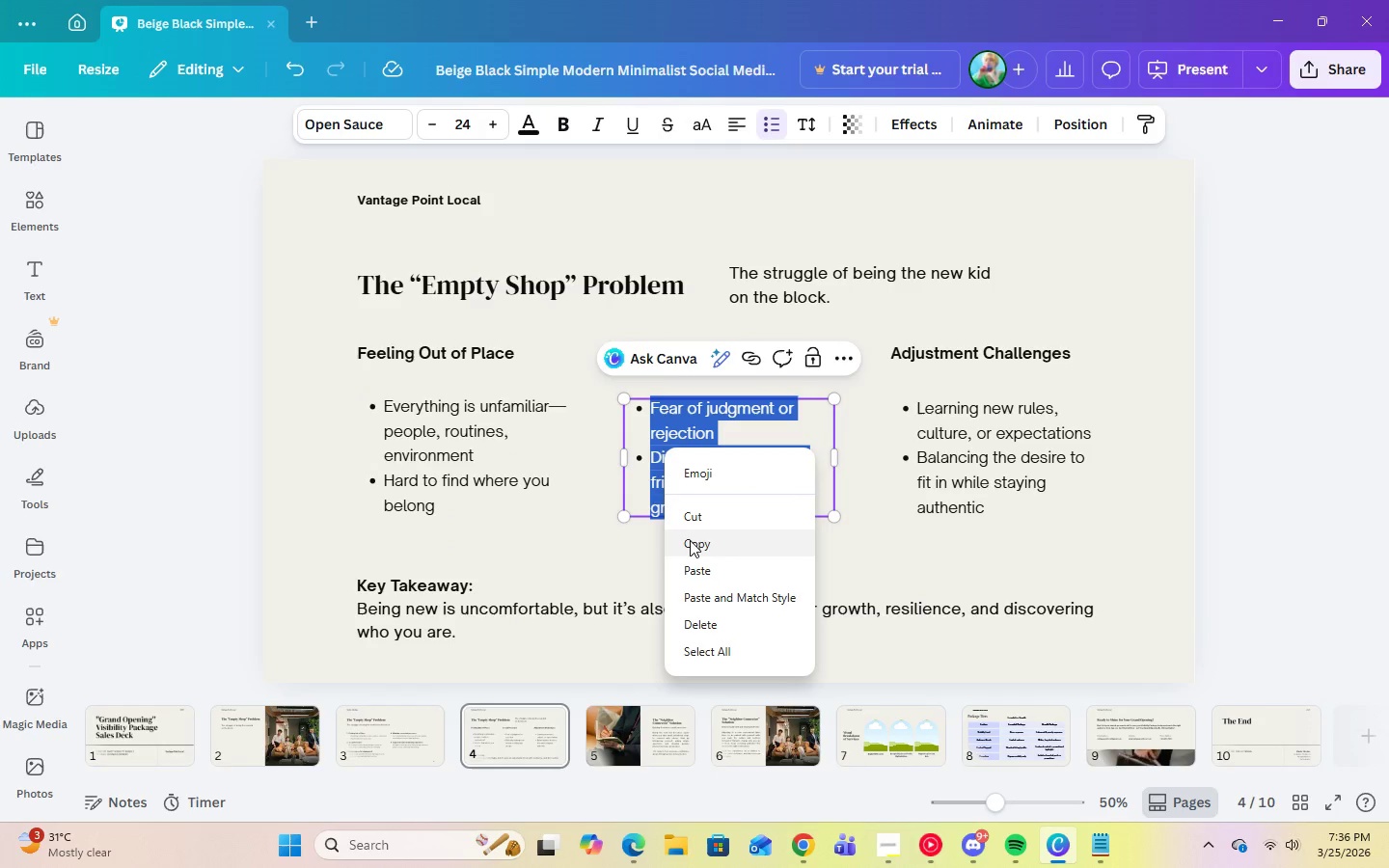 
left_click([690, 543])
 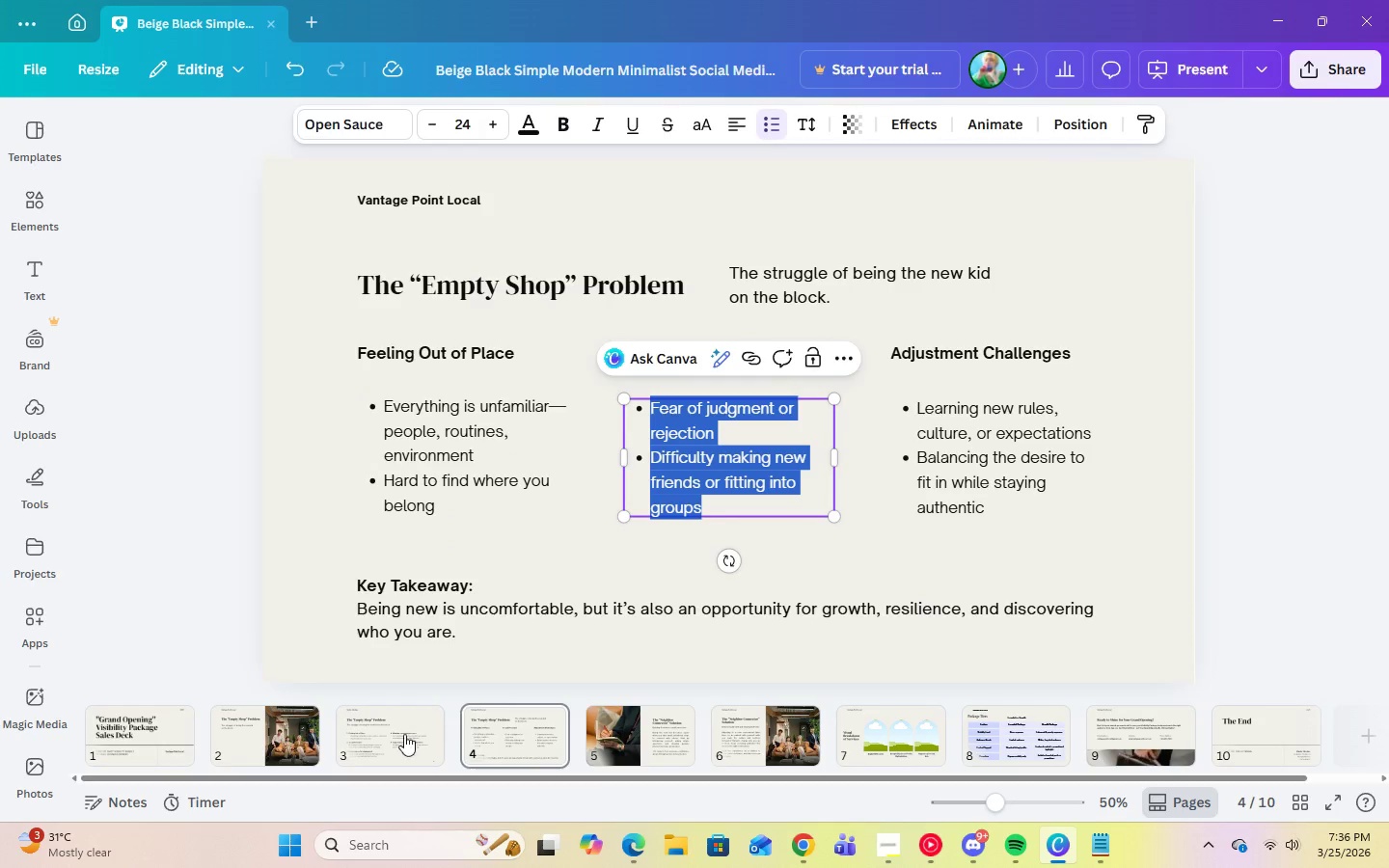 
left_click([383, 746])
 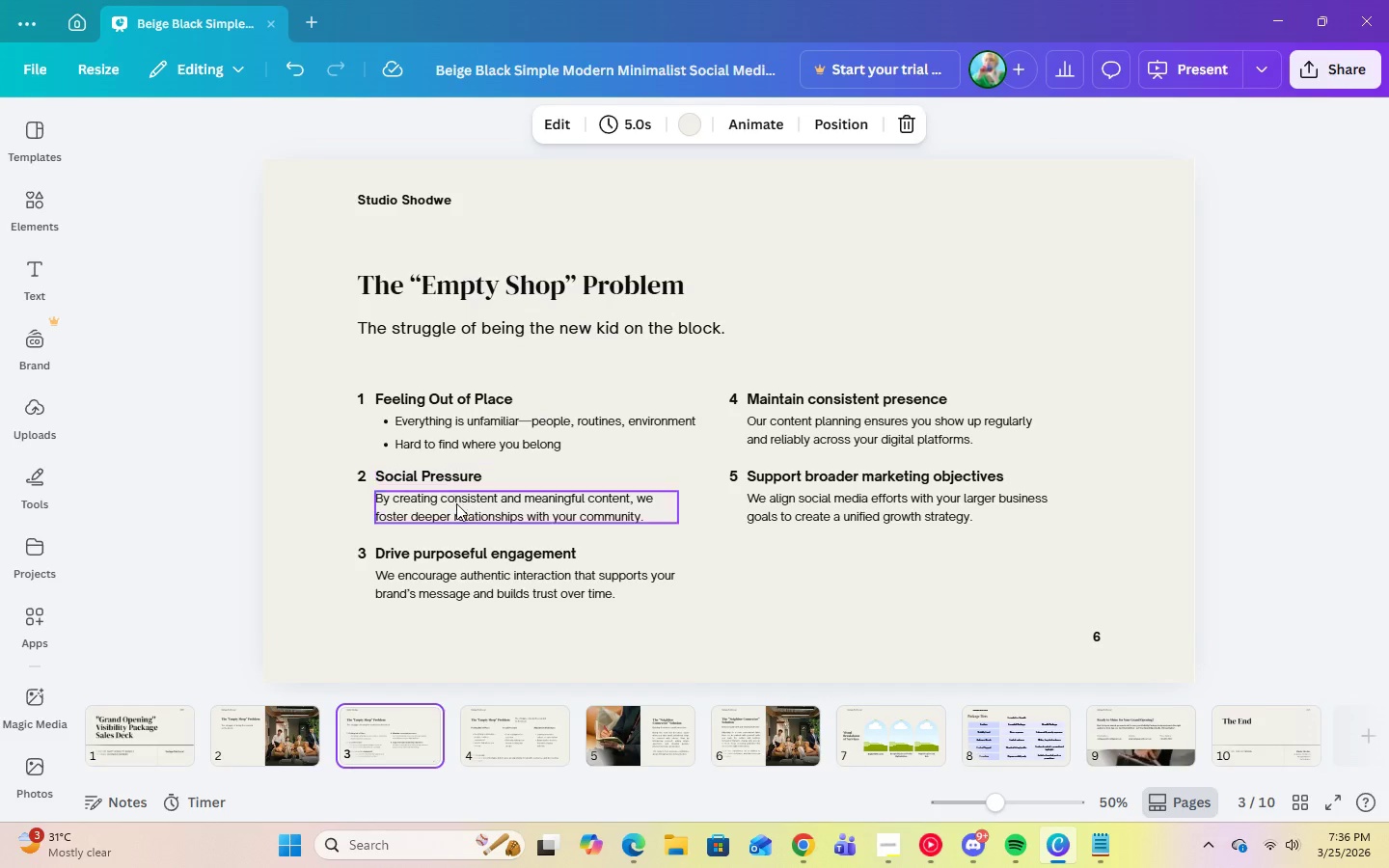 
double_click([456, 503])
 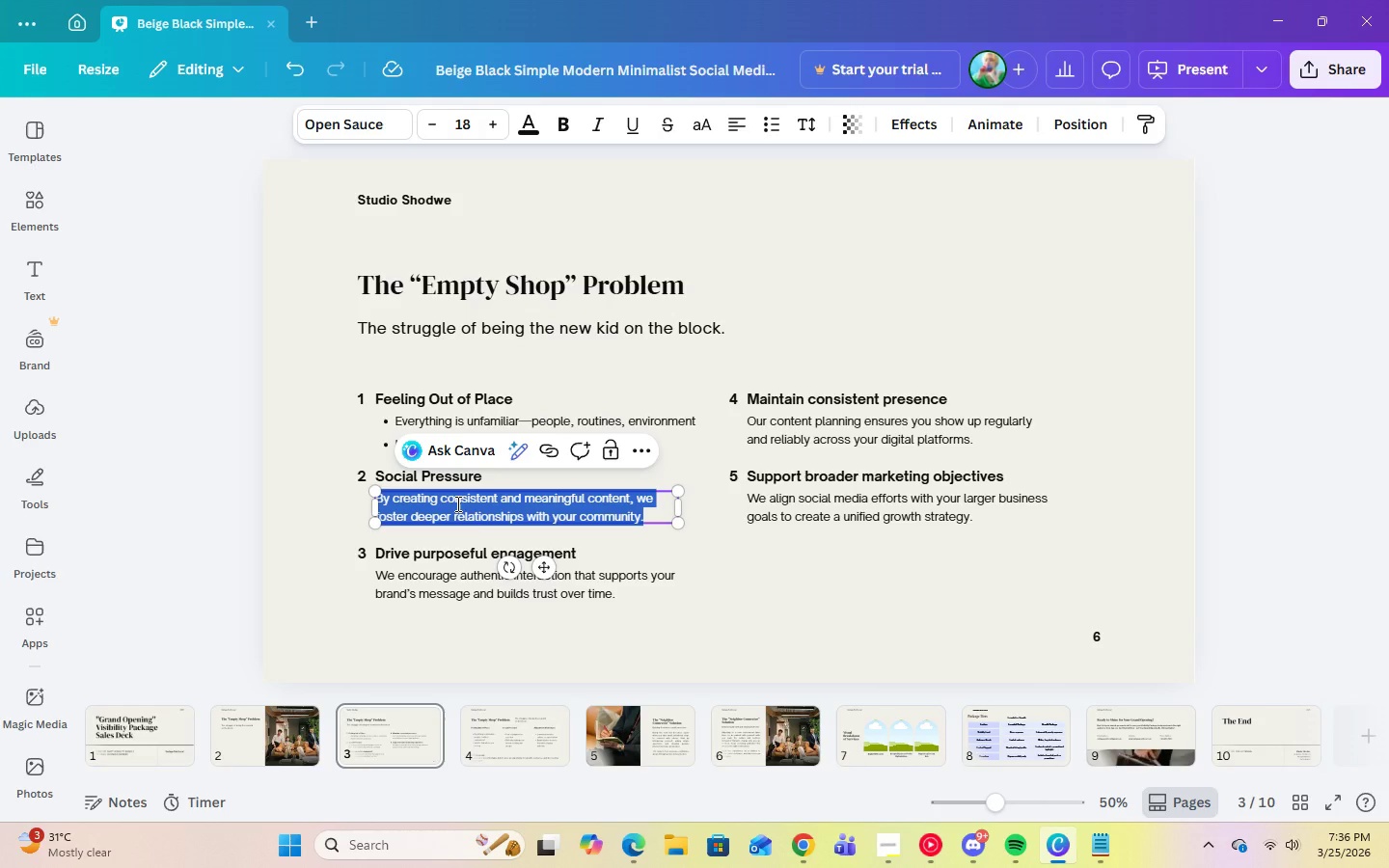 
right_click([456, 503])
 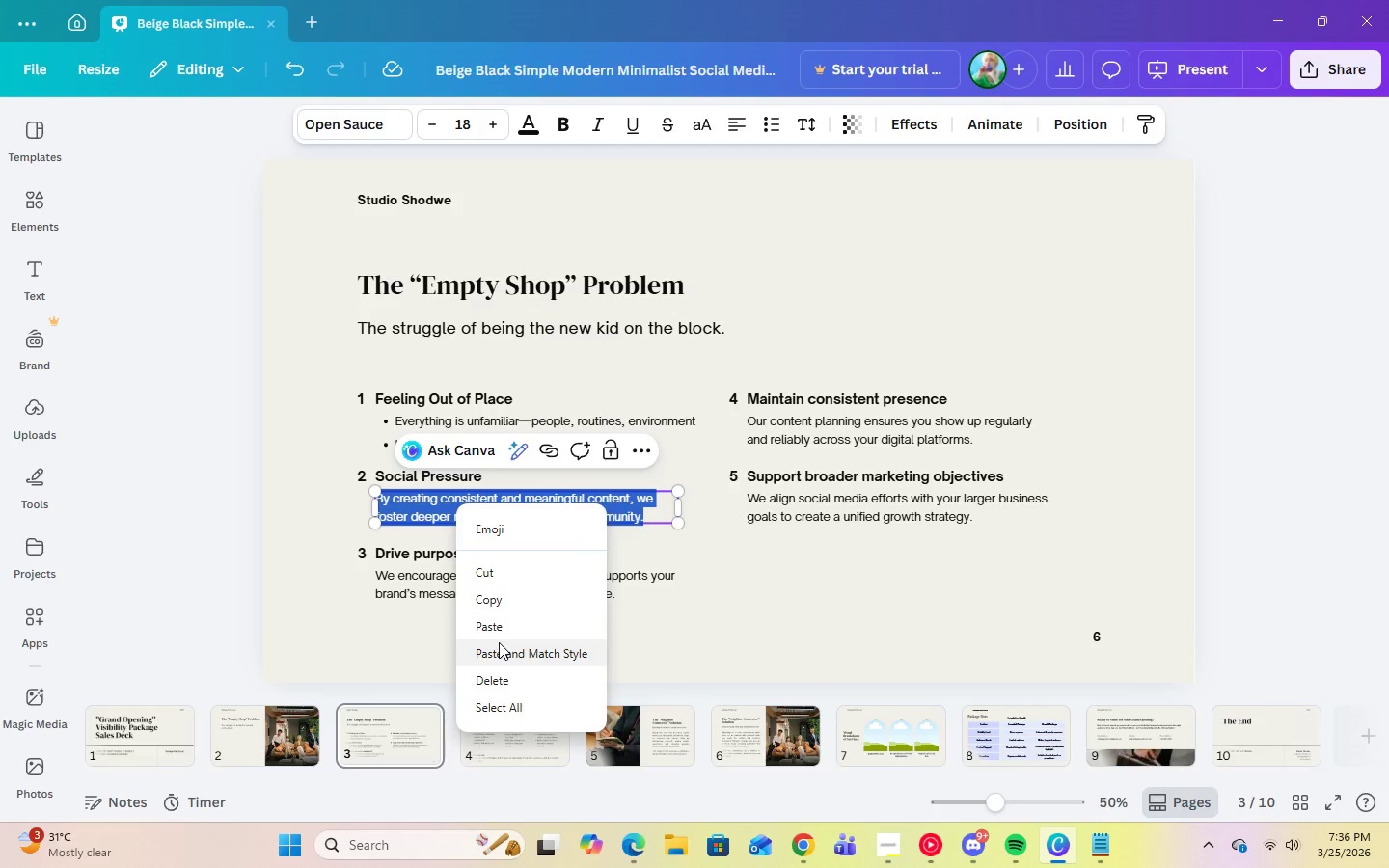 
left_click([497, 621])
 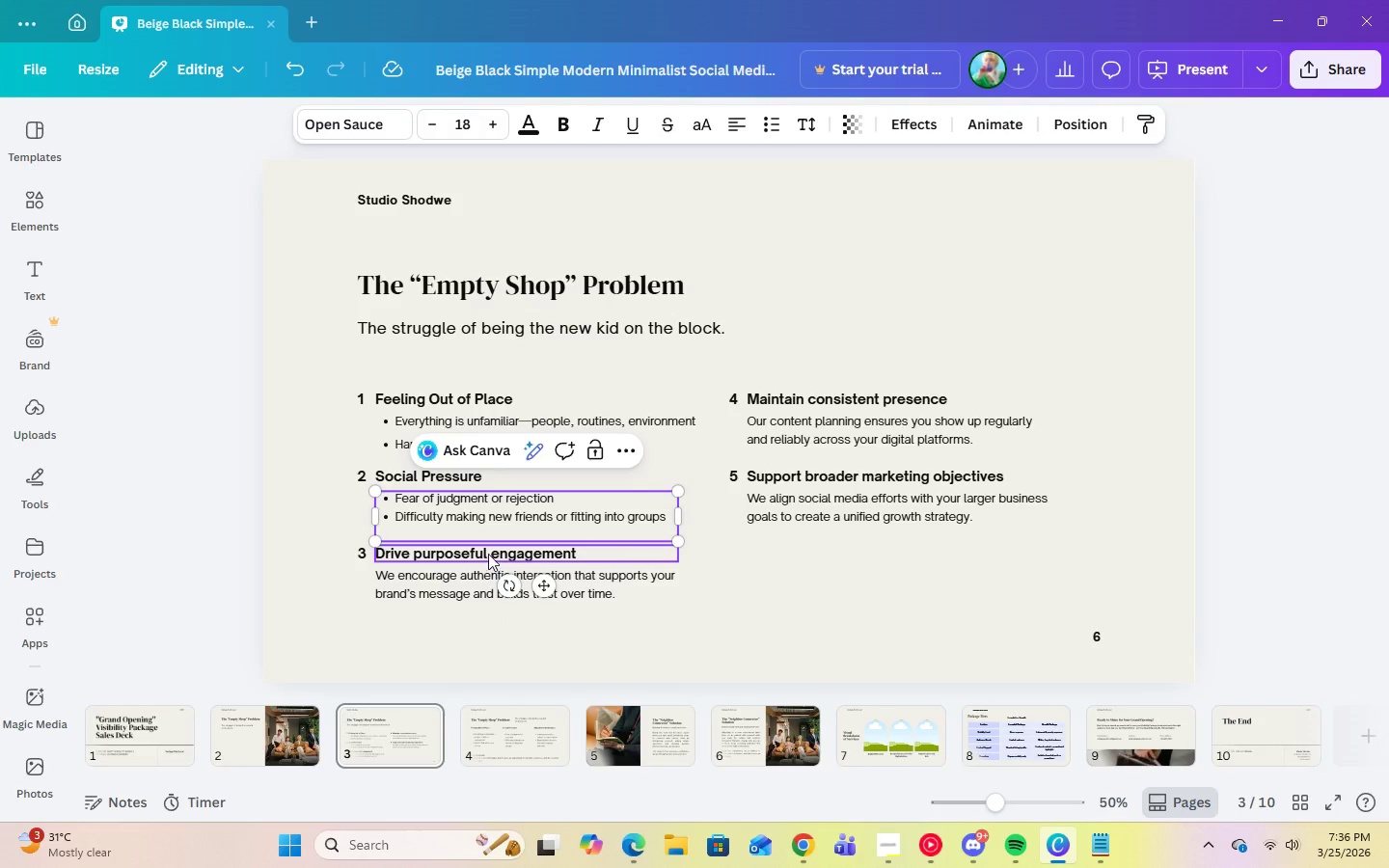 
left_click([479, 538])
 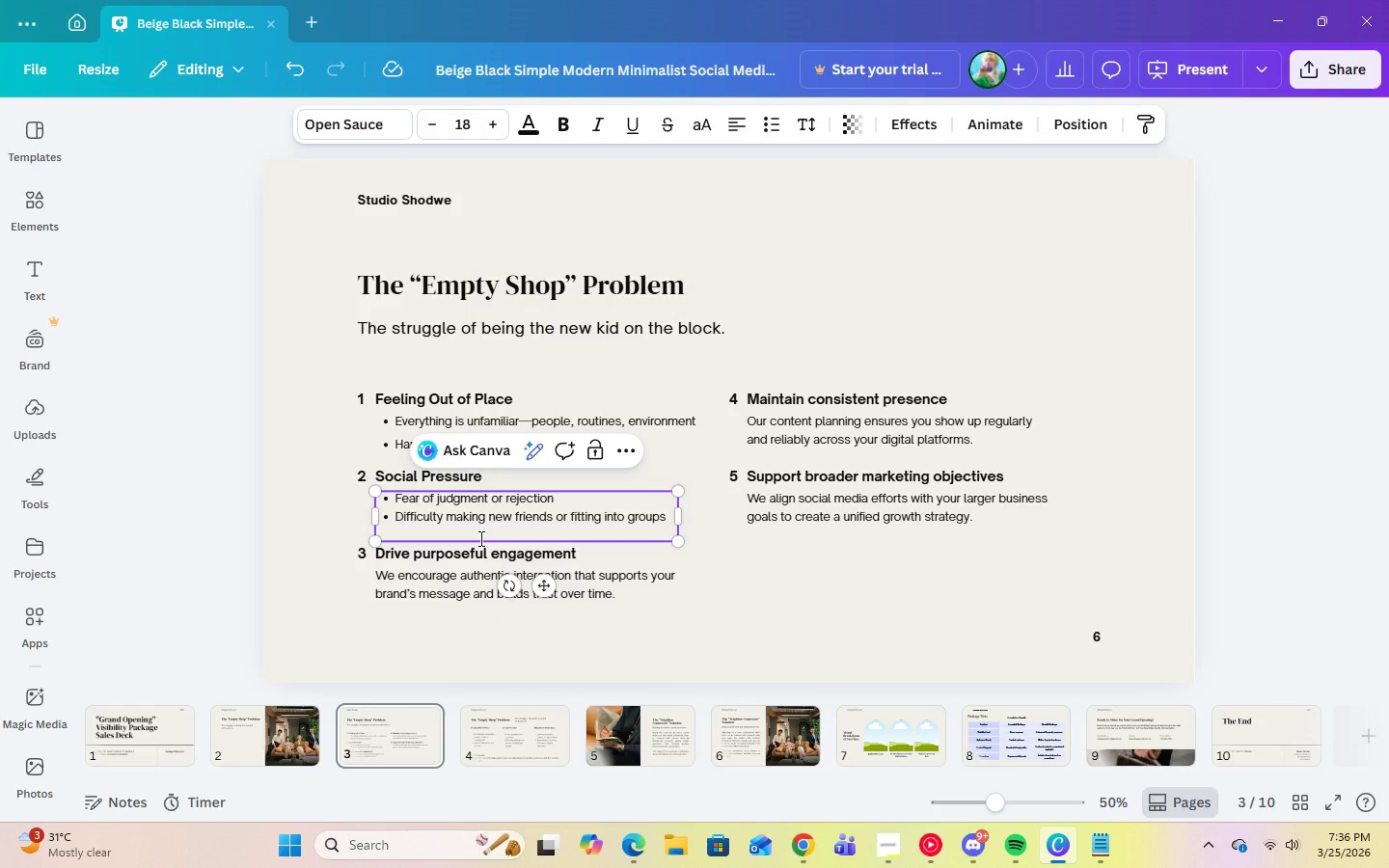 
key(Backspace)
 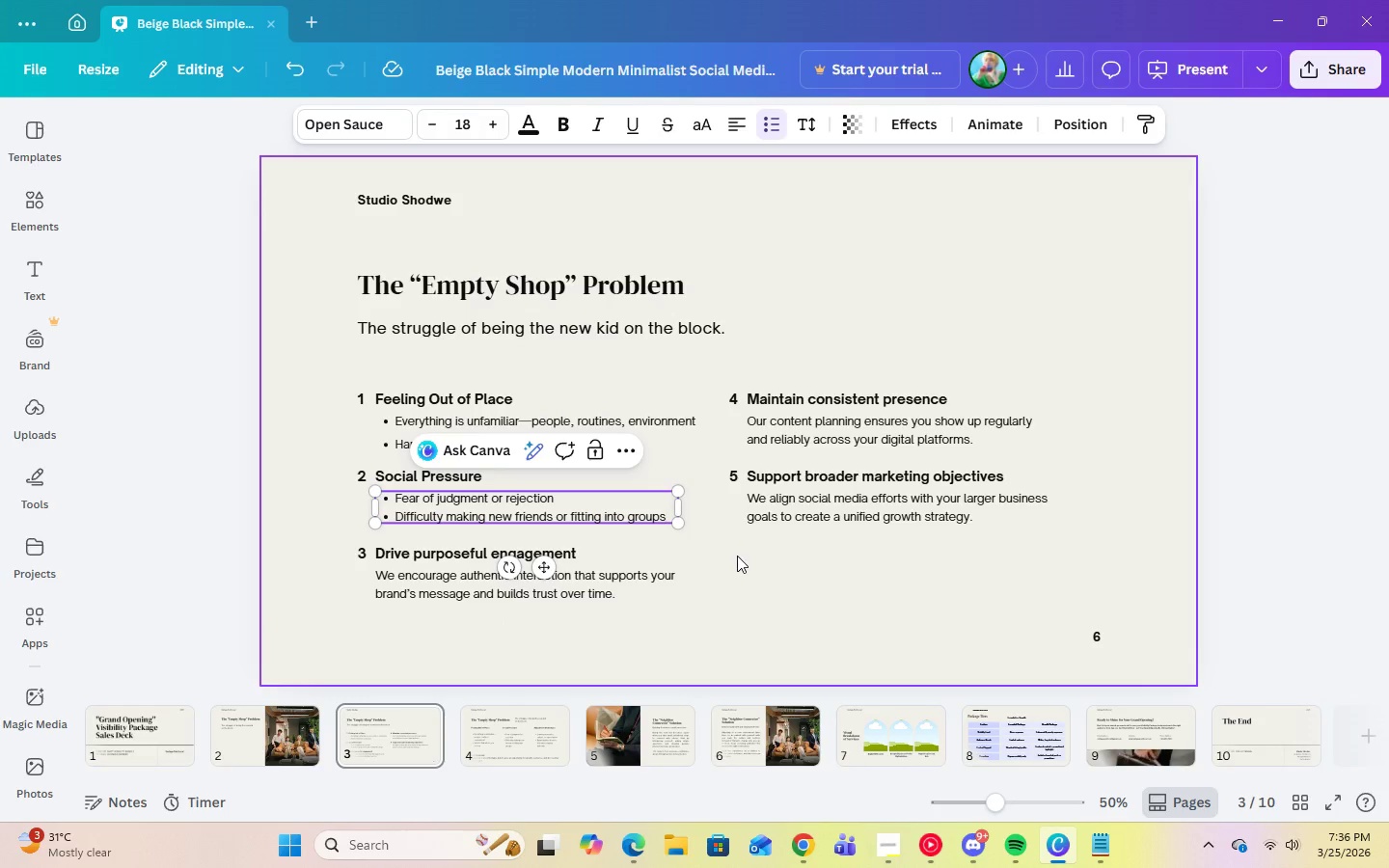 
double_click([643, 509])
 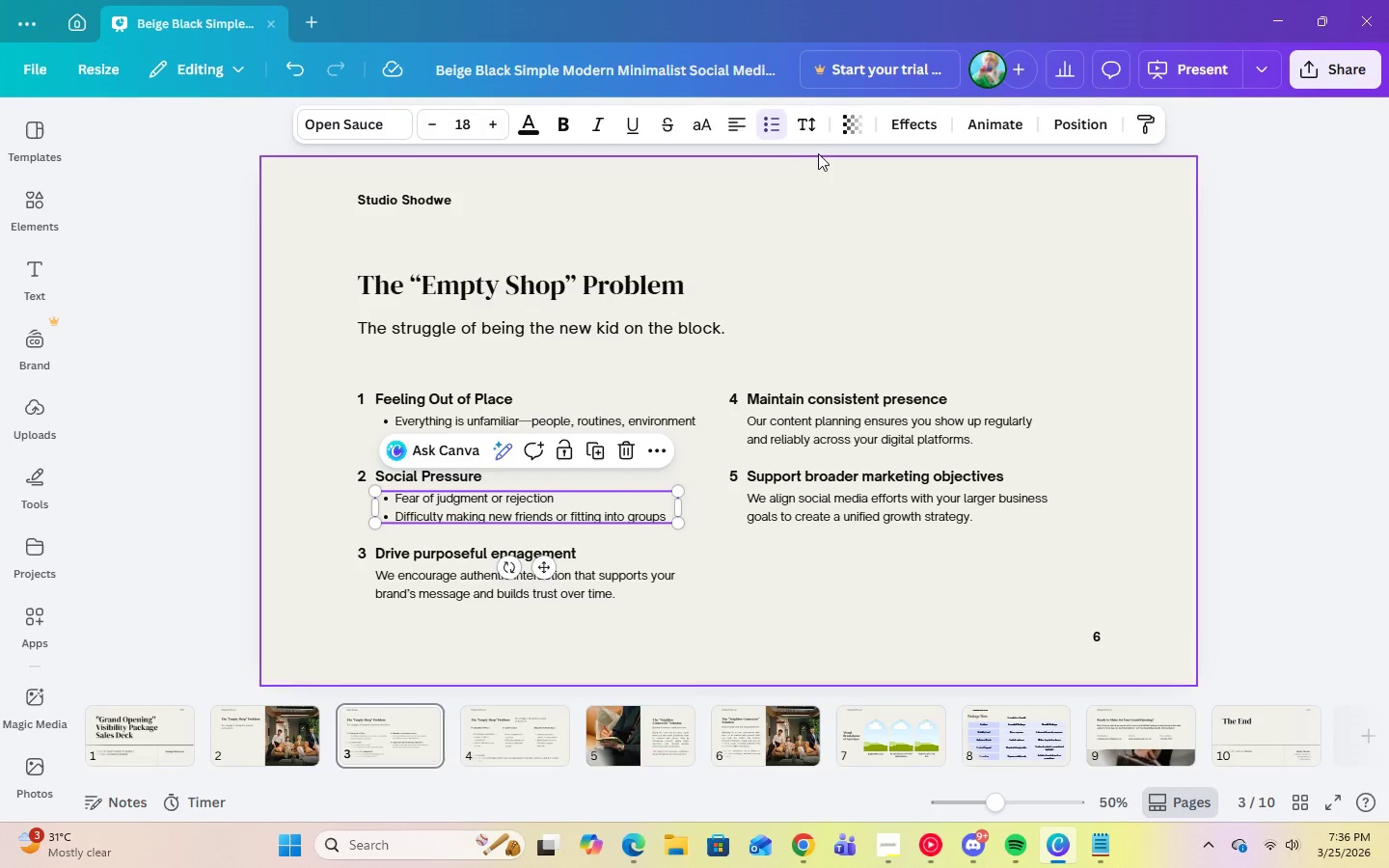 
left_click([813, 134])
 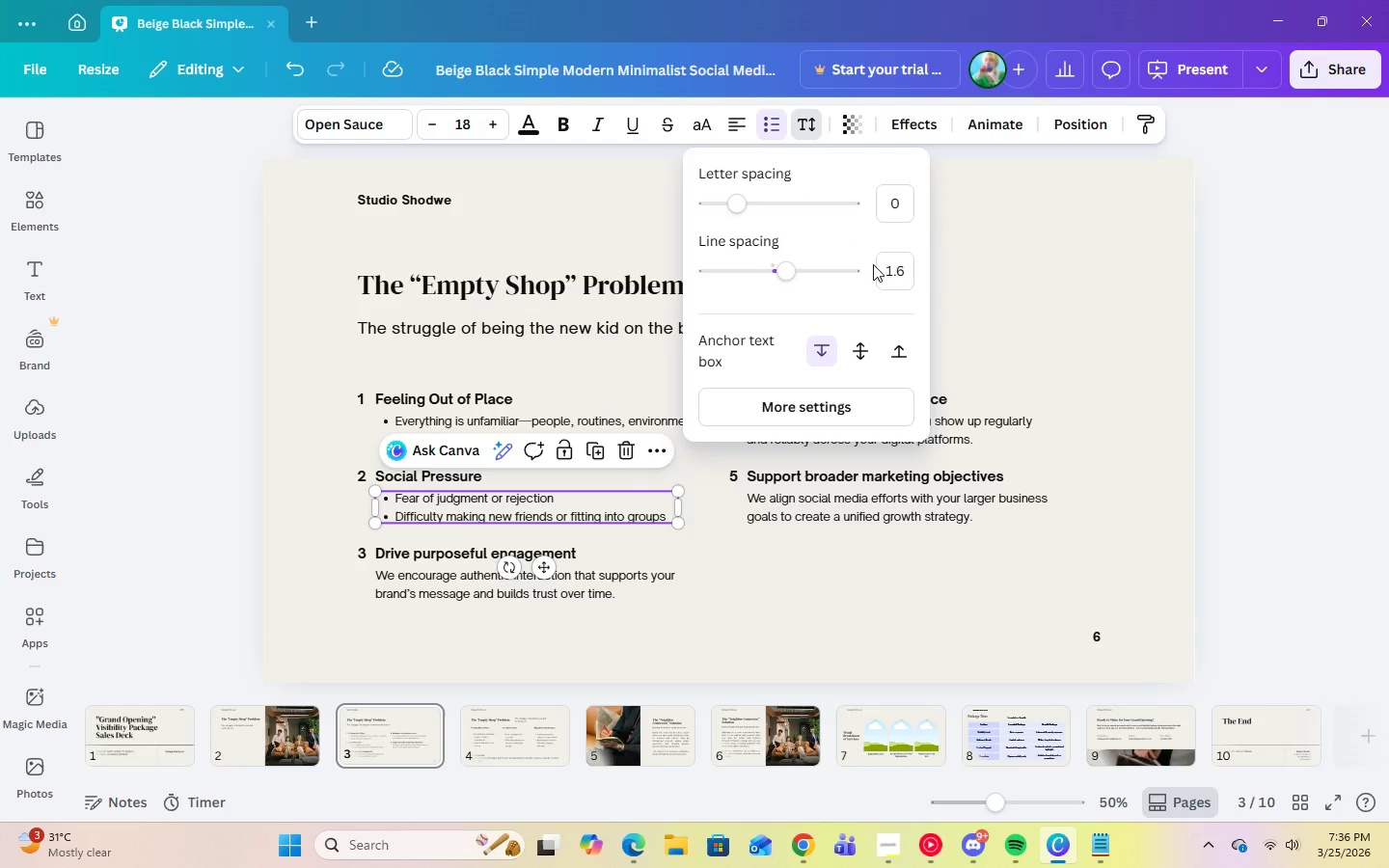 
left_click([890, 264])
 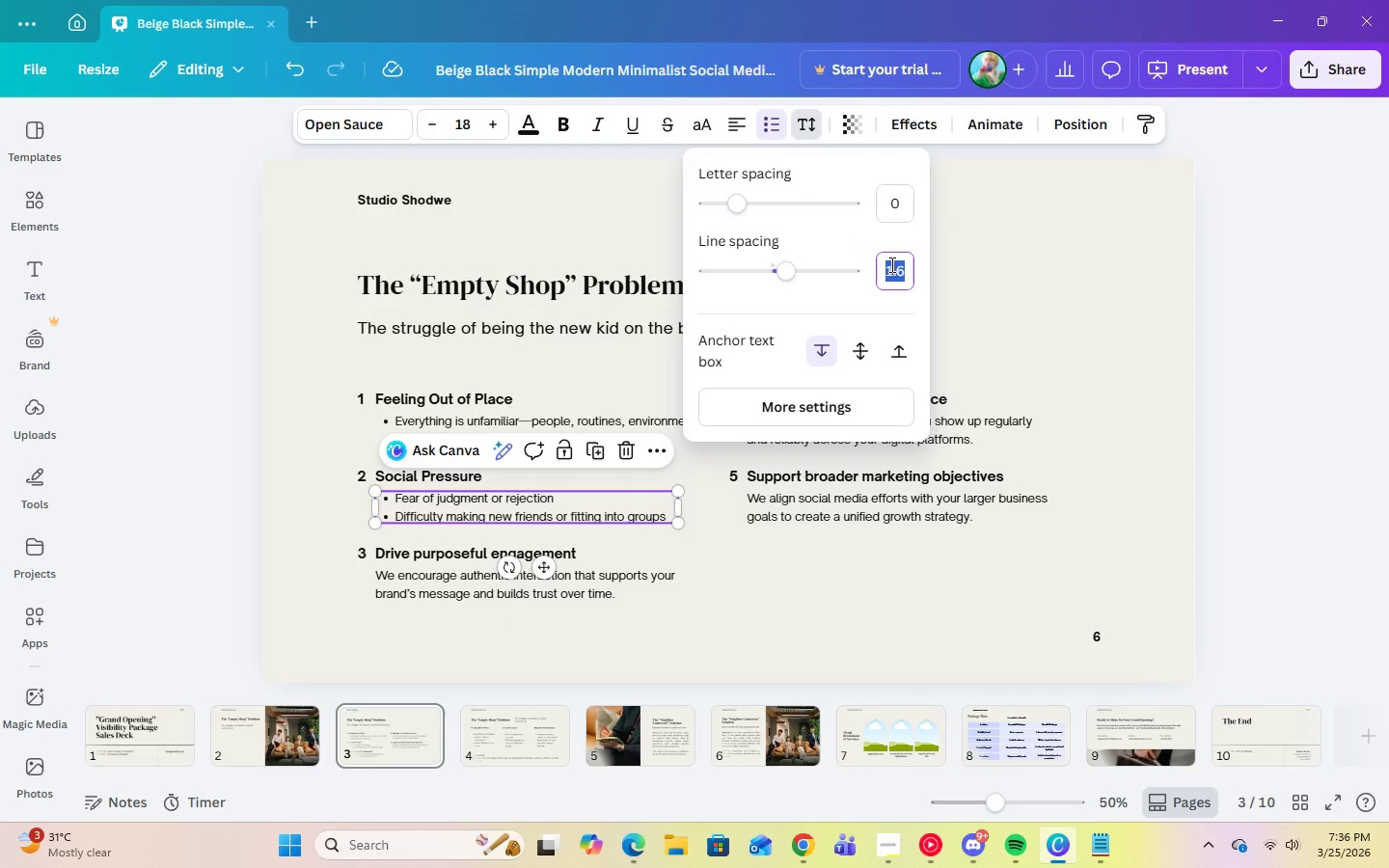 
key(Numpad2)
 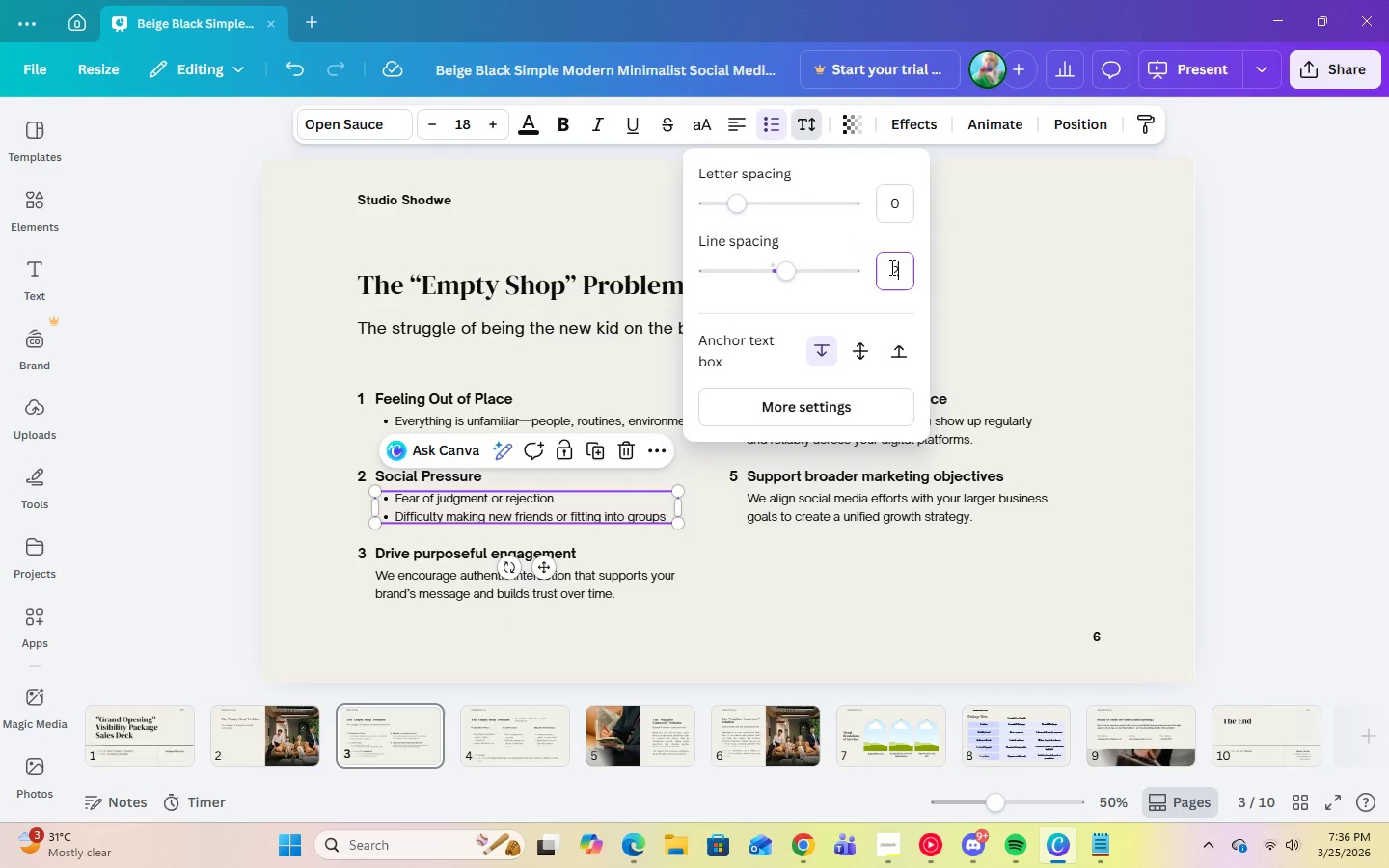 
key(Enter)
 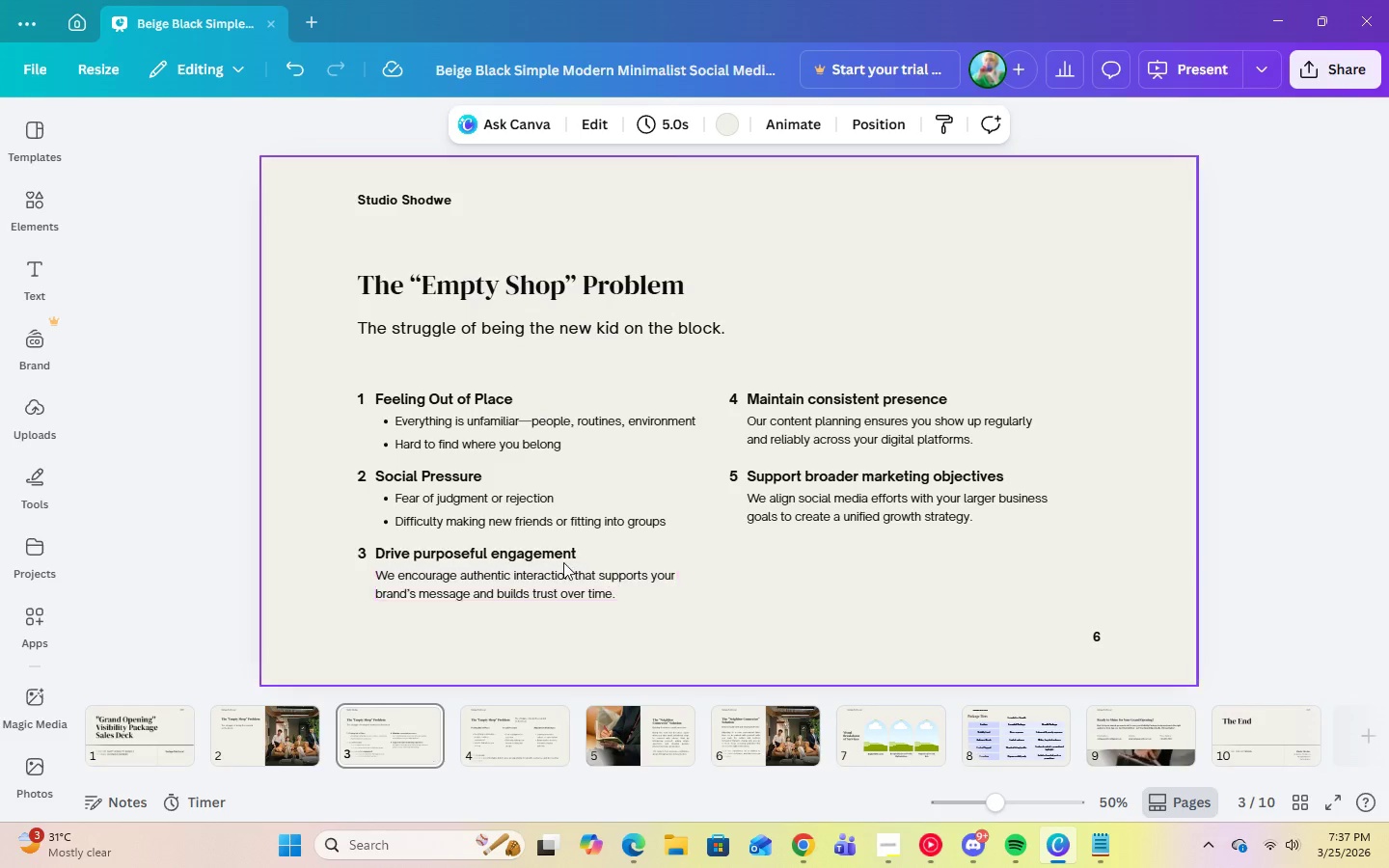 
double_click([537, 551])
 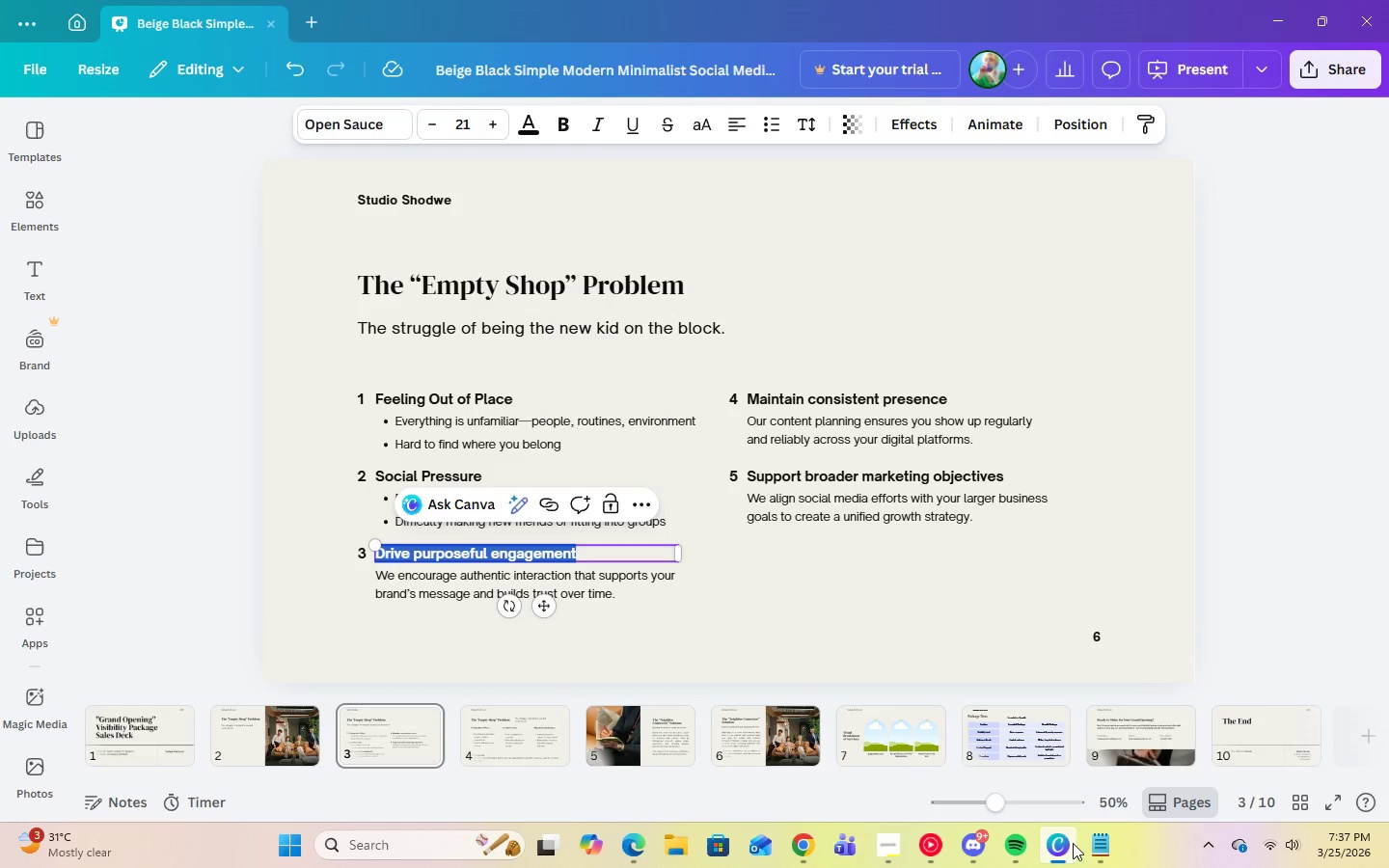 
left_click([1093, 846])
 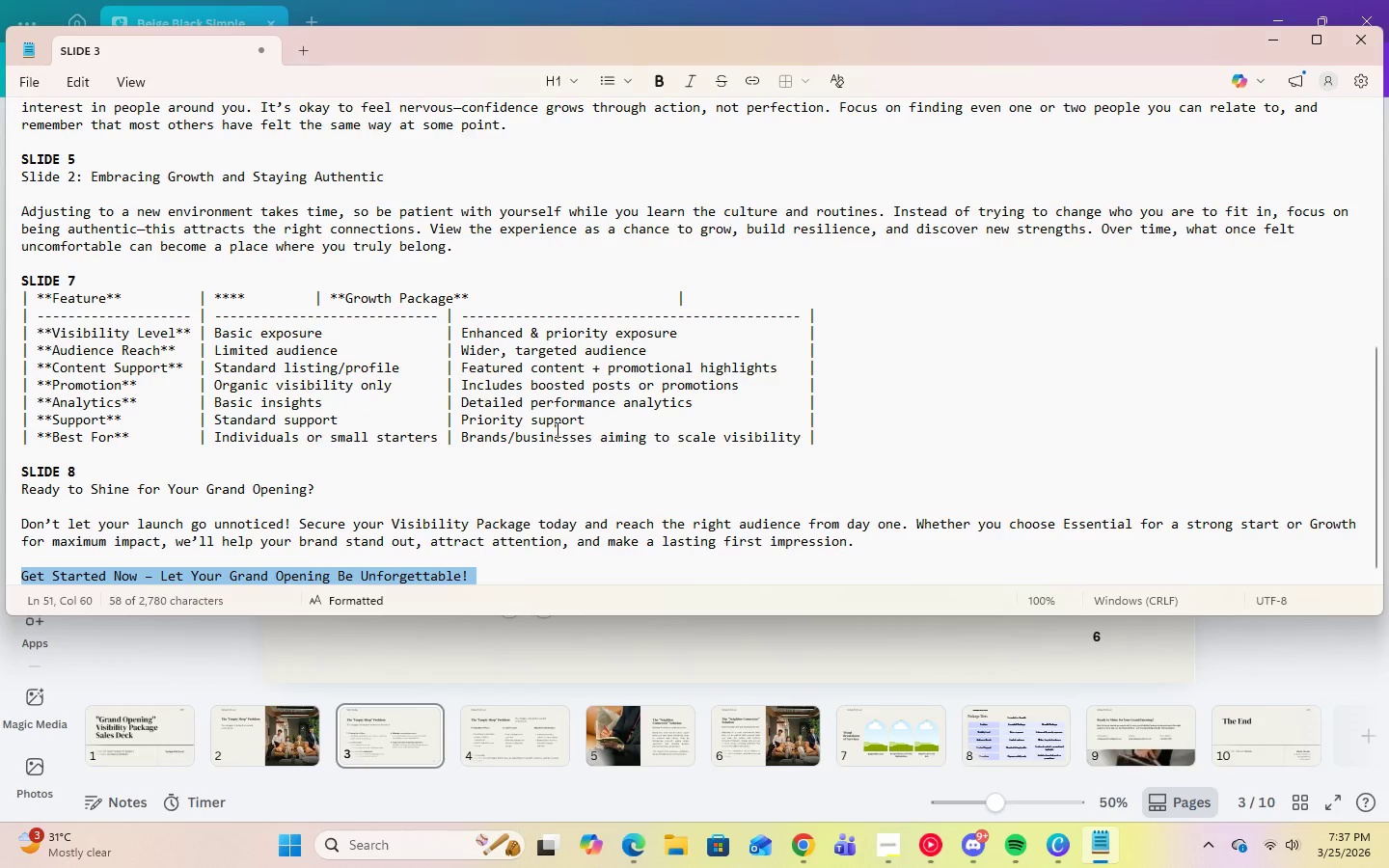 
scroll: coordinate [556, 429], scroll_direction: up, amount: 17.0
 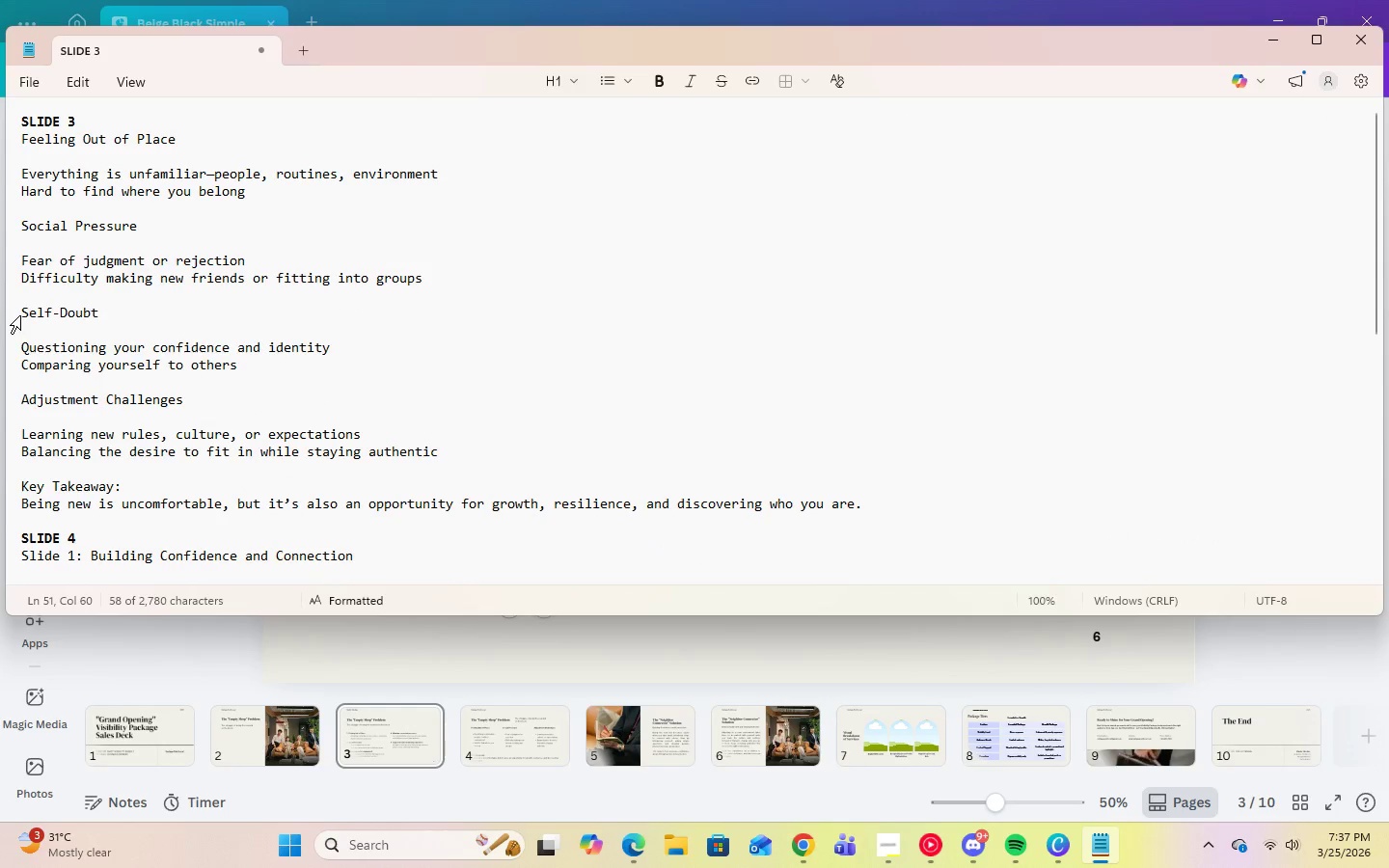 
left_click_drag(start_coordinate=[21, 312], to_coordinate=[103, 313])
 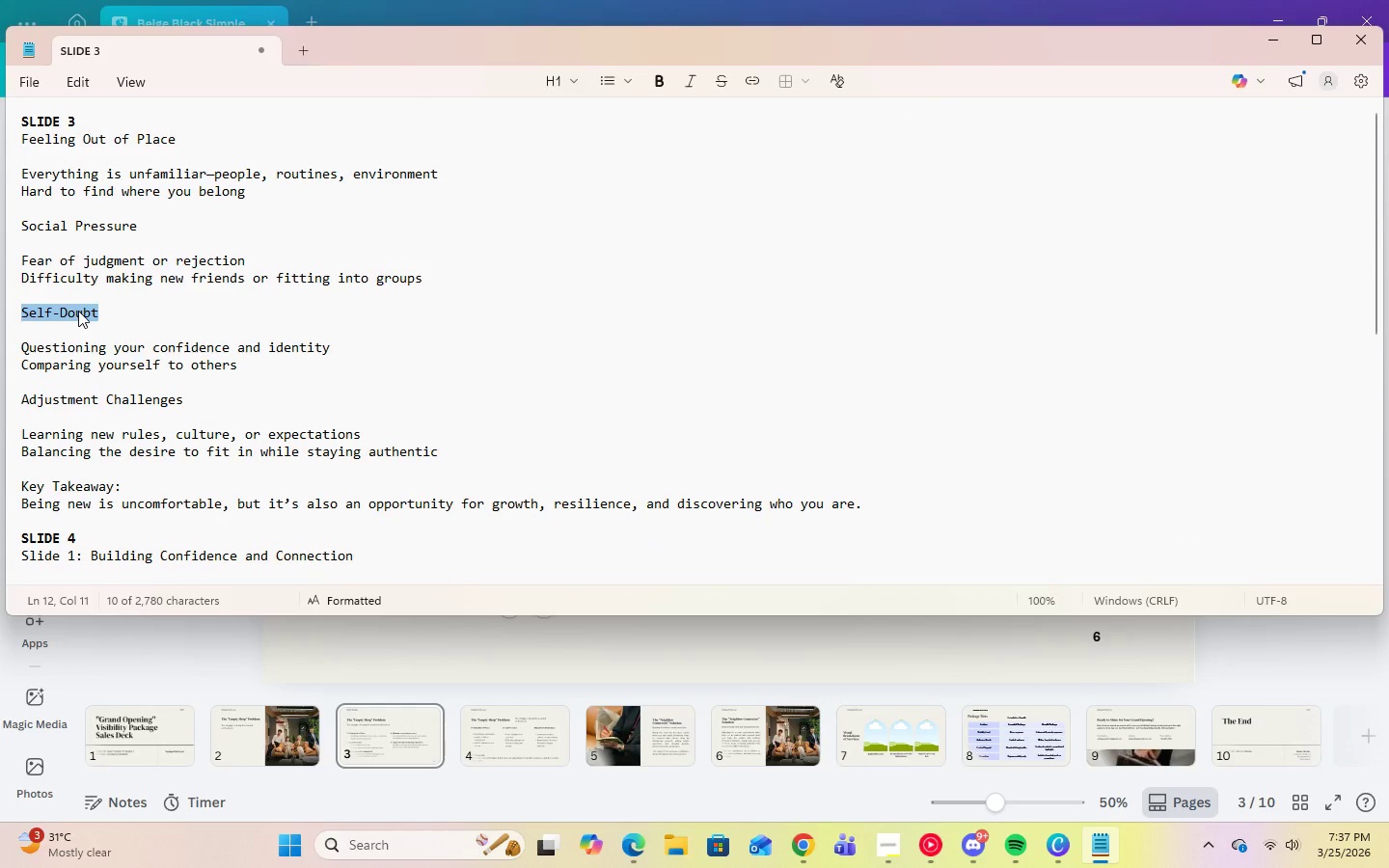 
right_click([78, 311])
 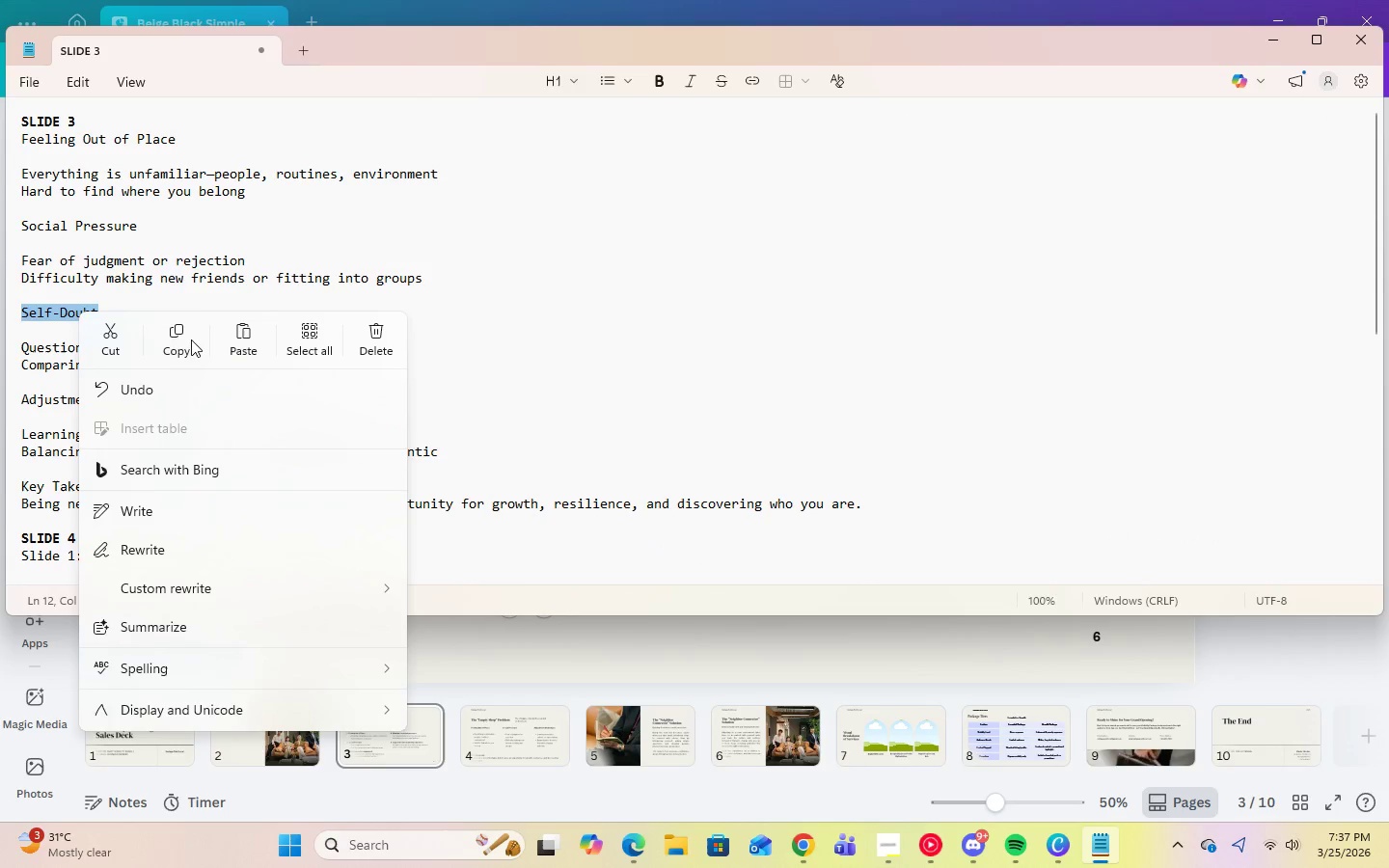 
left_click([176, 338])
 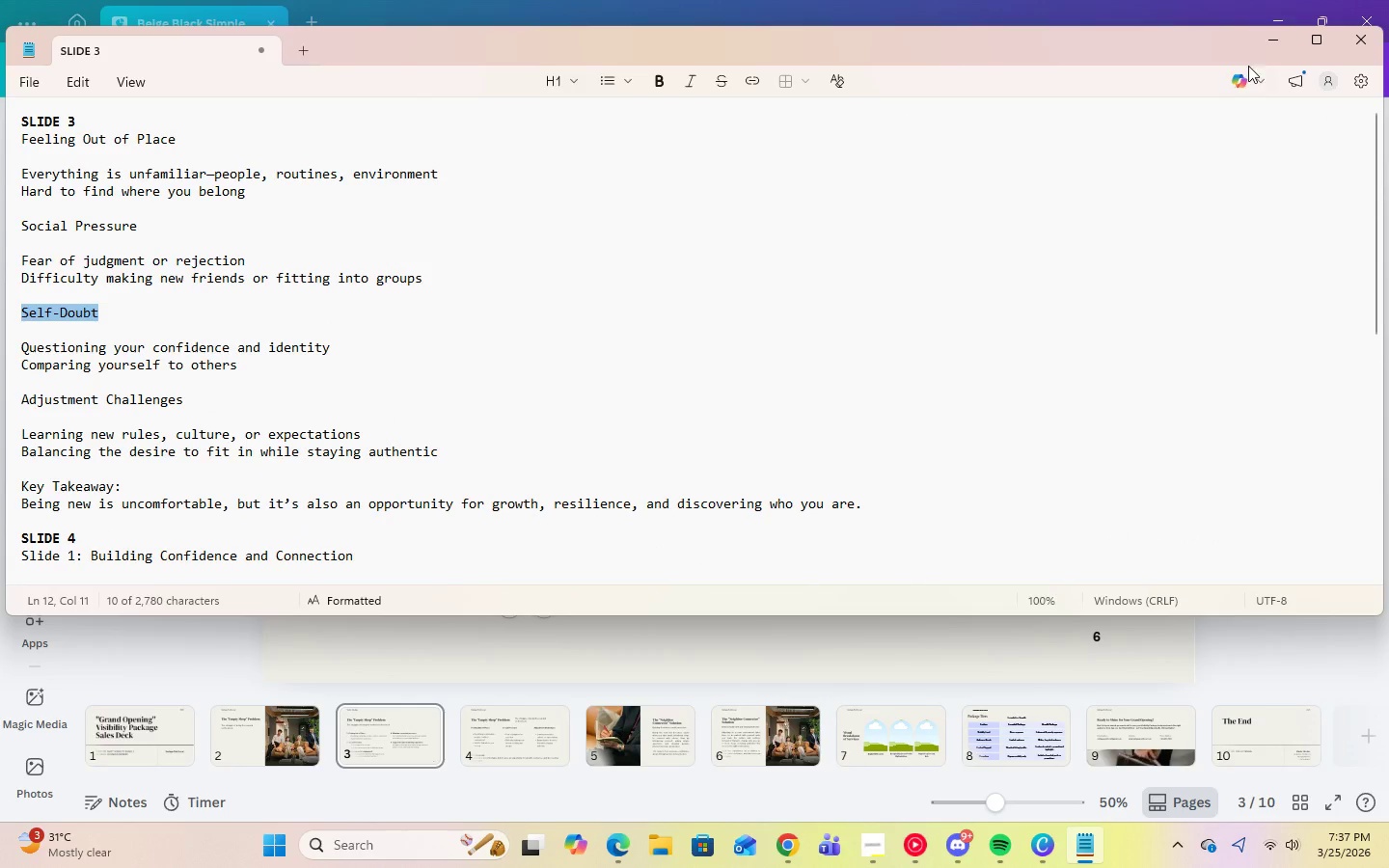 
left_click([1259, 47])
 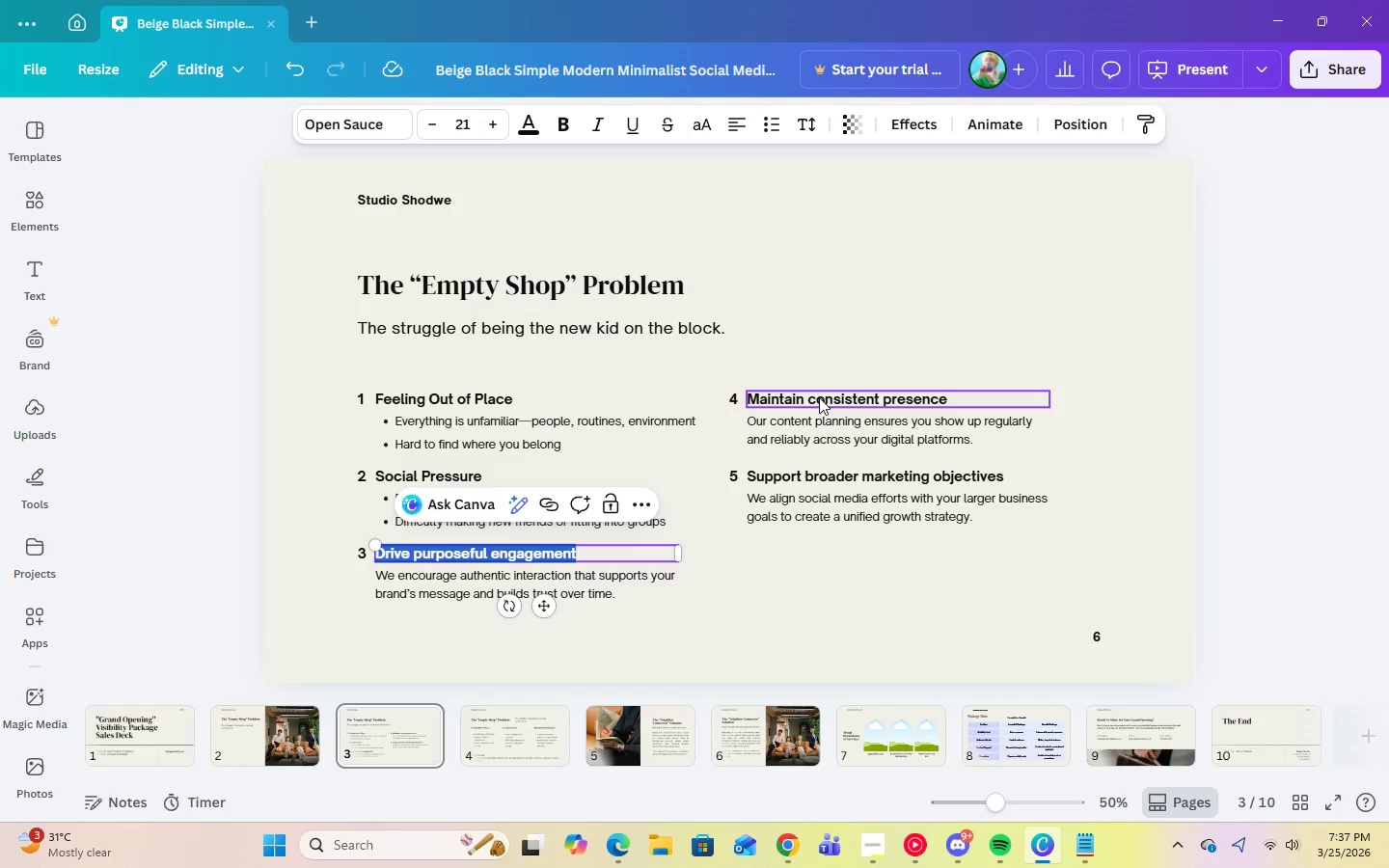 
double_click([819, 397])
 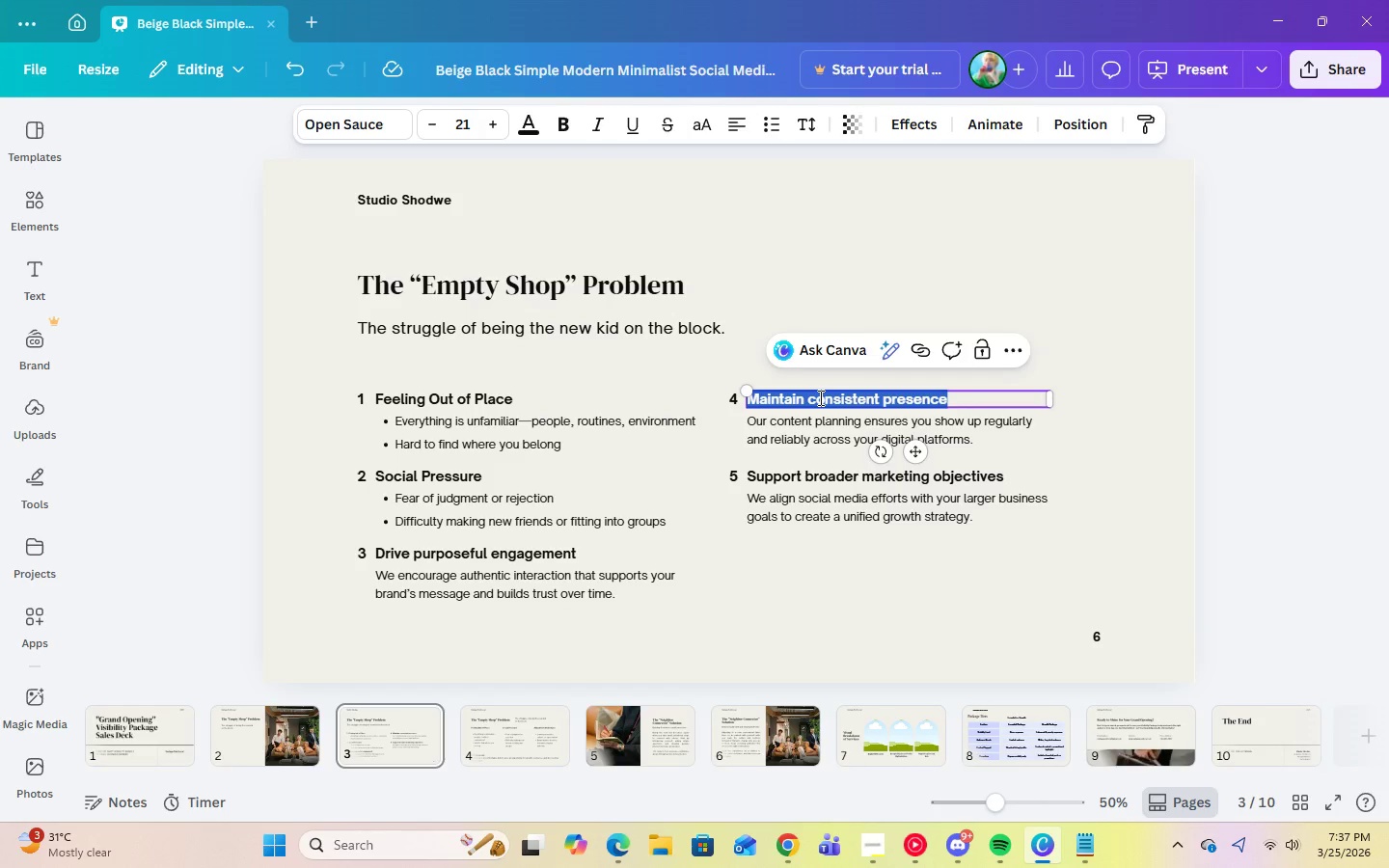 
right_click([819, 397])
 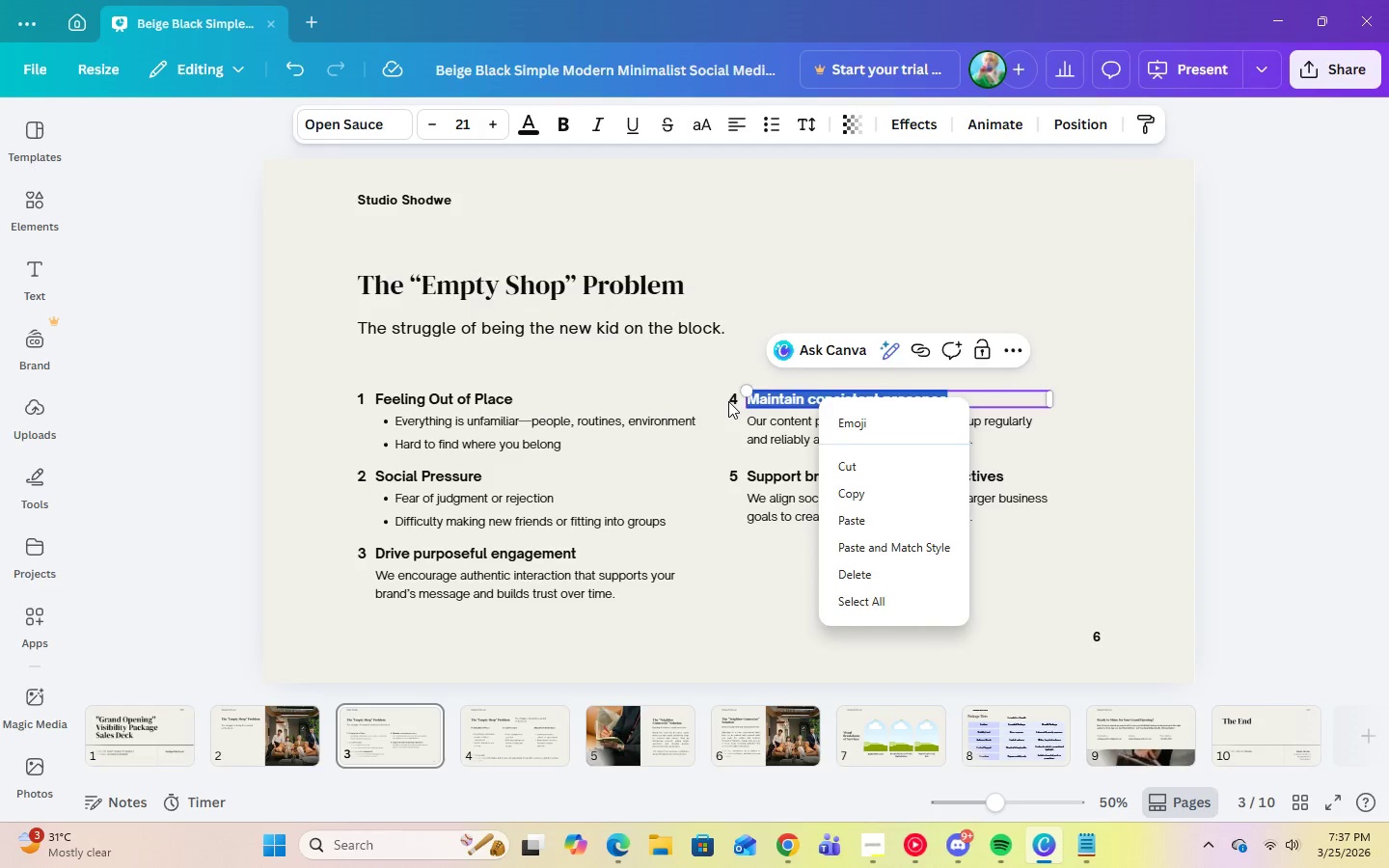 
double_click([731, 398])
 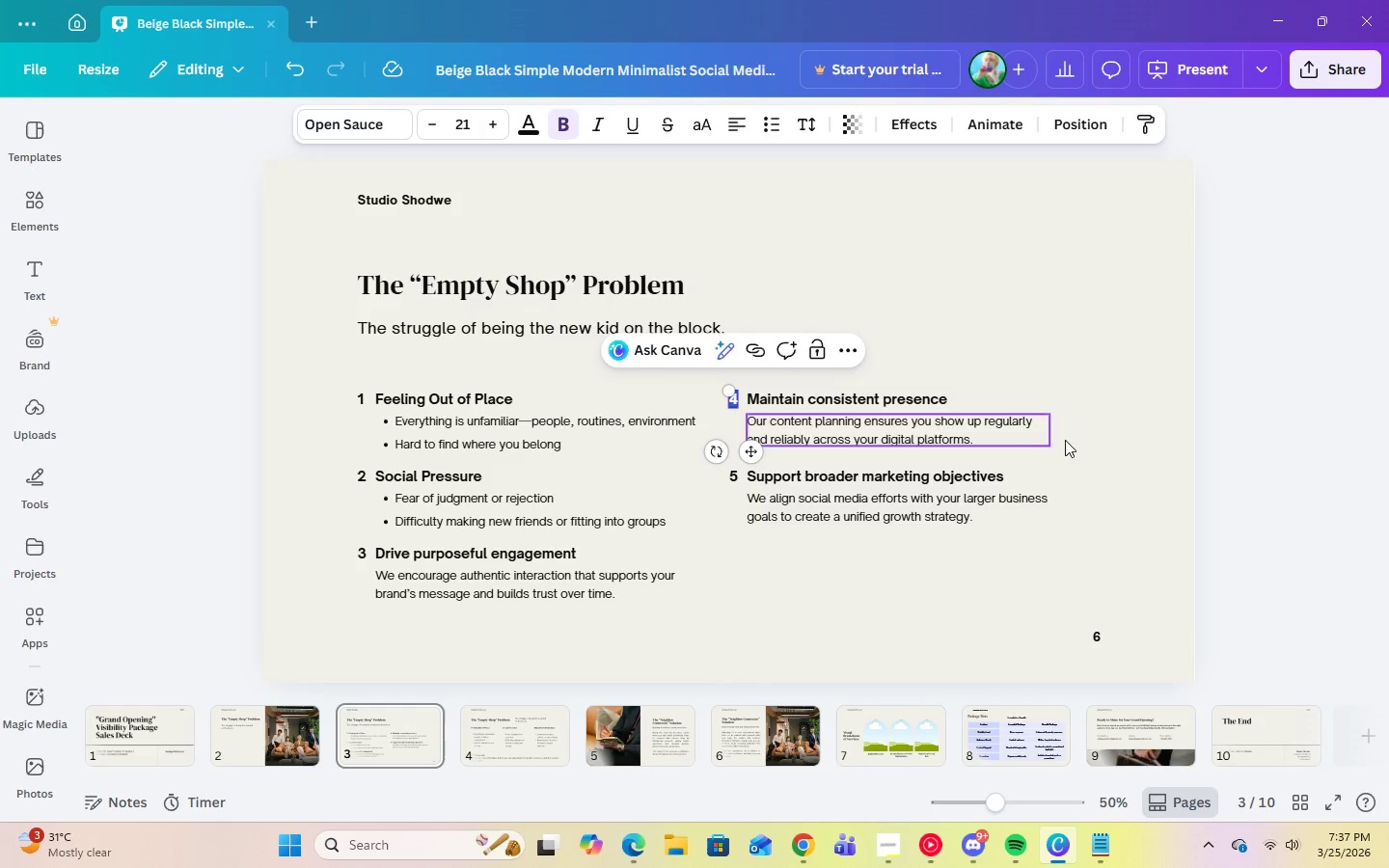 
key(Numpad3)
 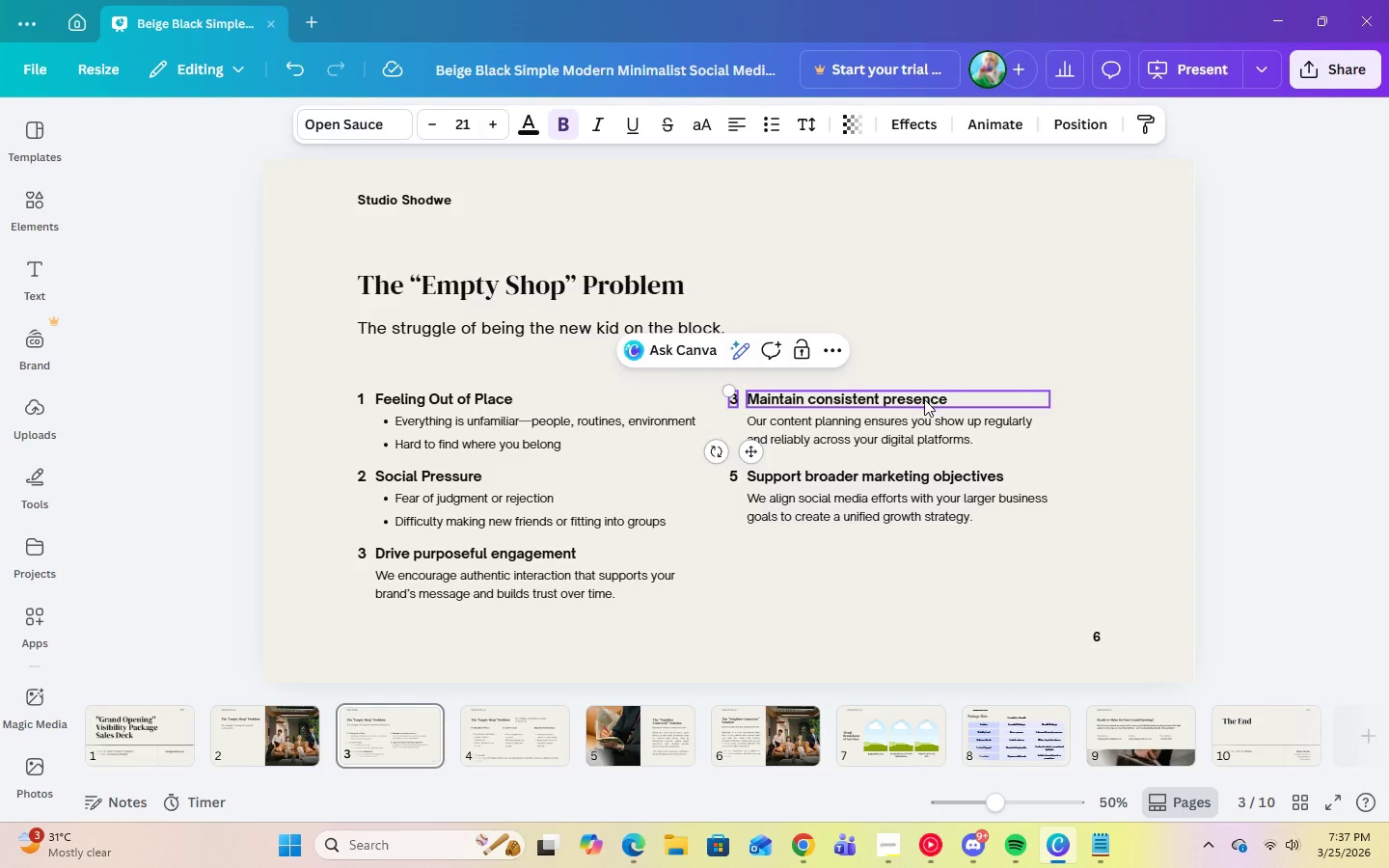 
double_click([924, 399])
 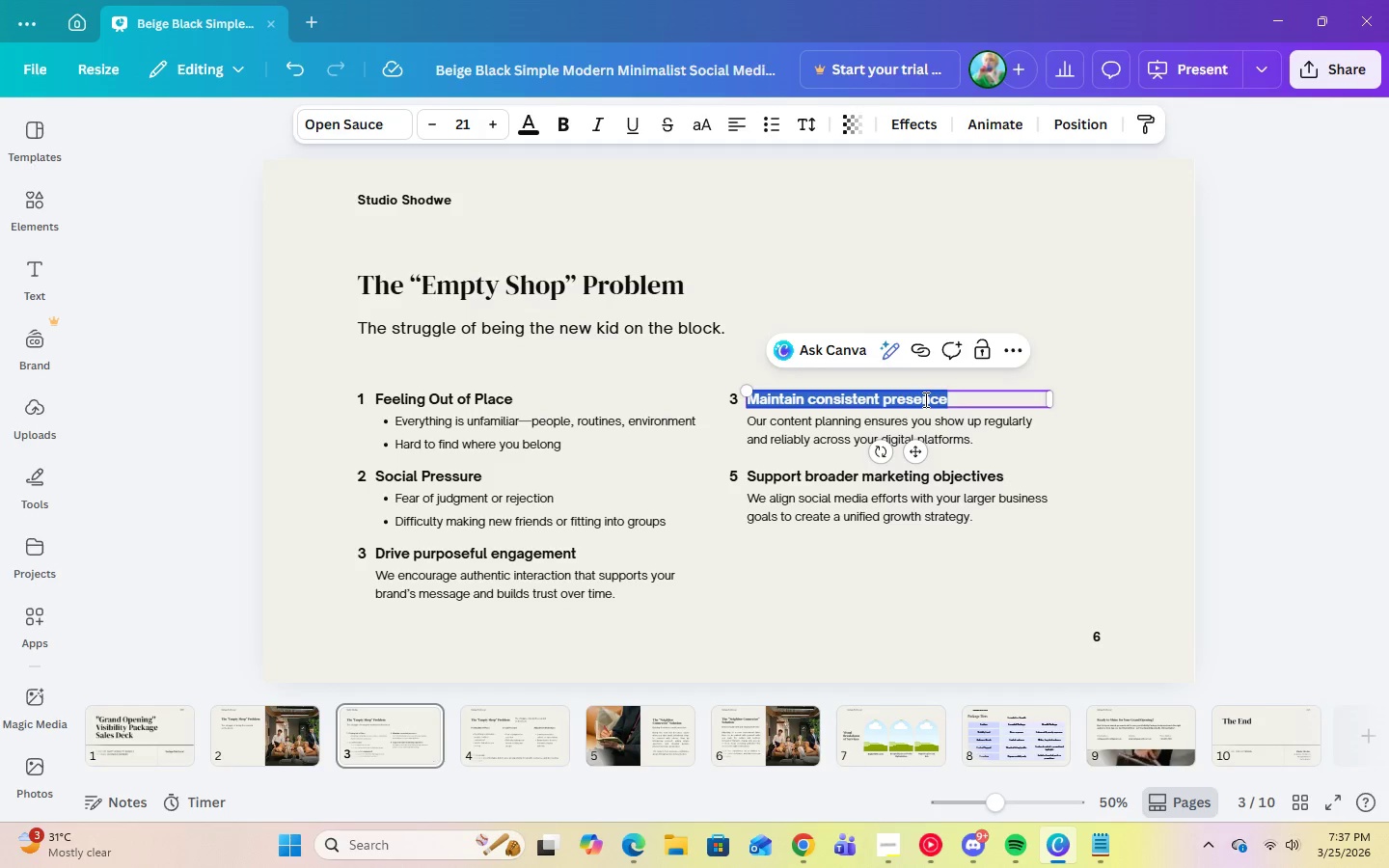 
right_click([924, 399])
 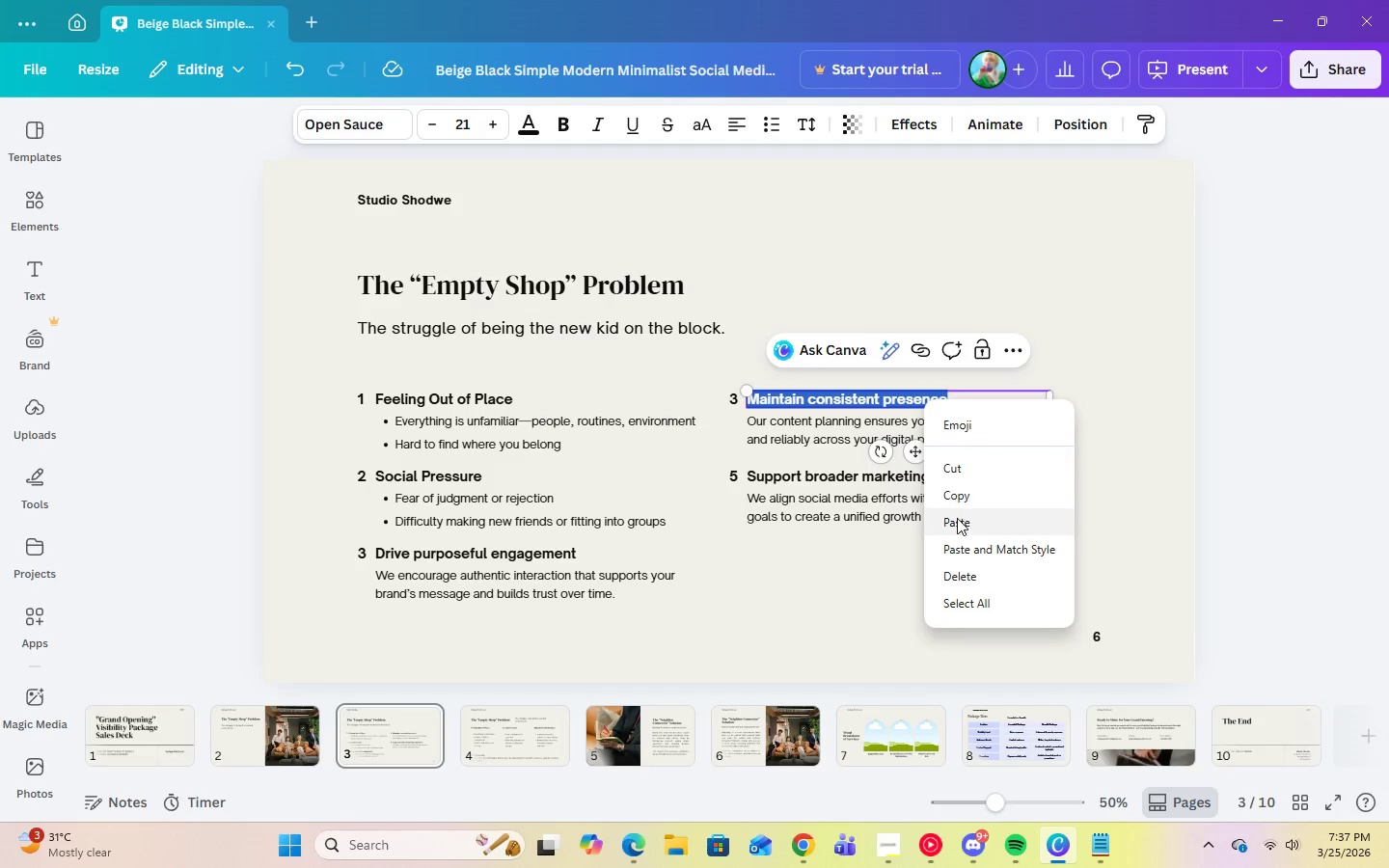 
left_click([957, 518])
 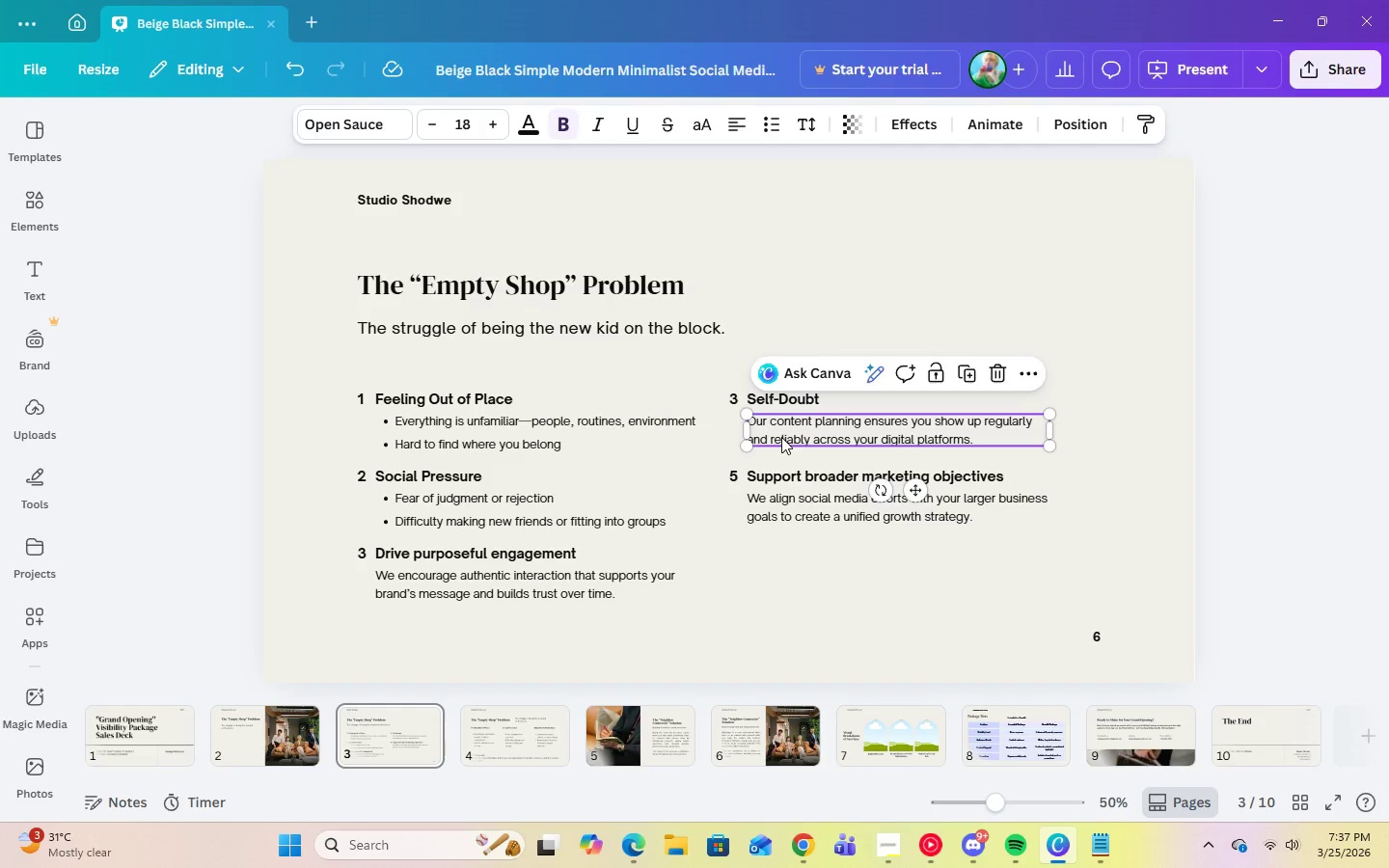 
double_click([781, 437])
 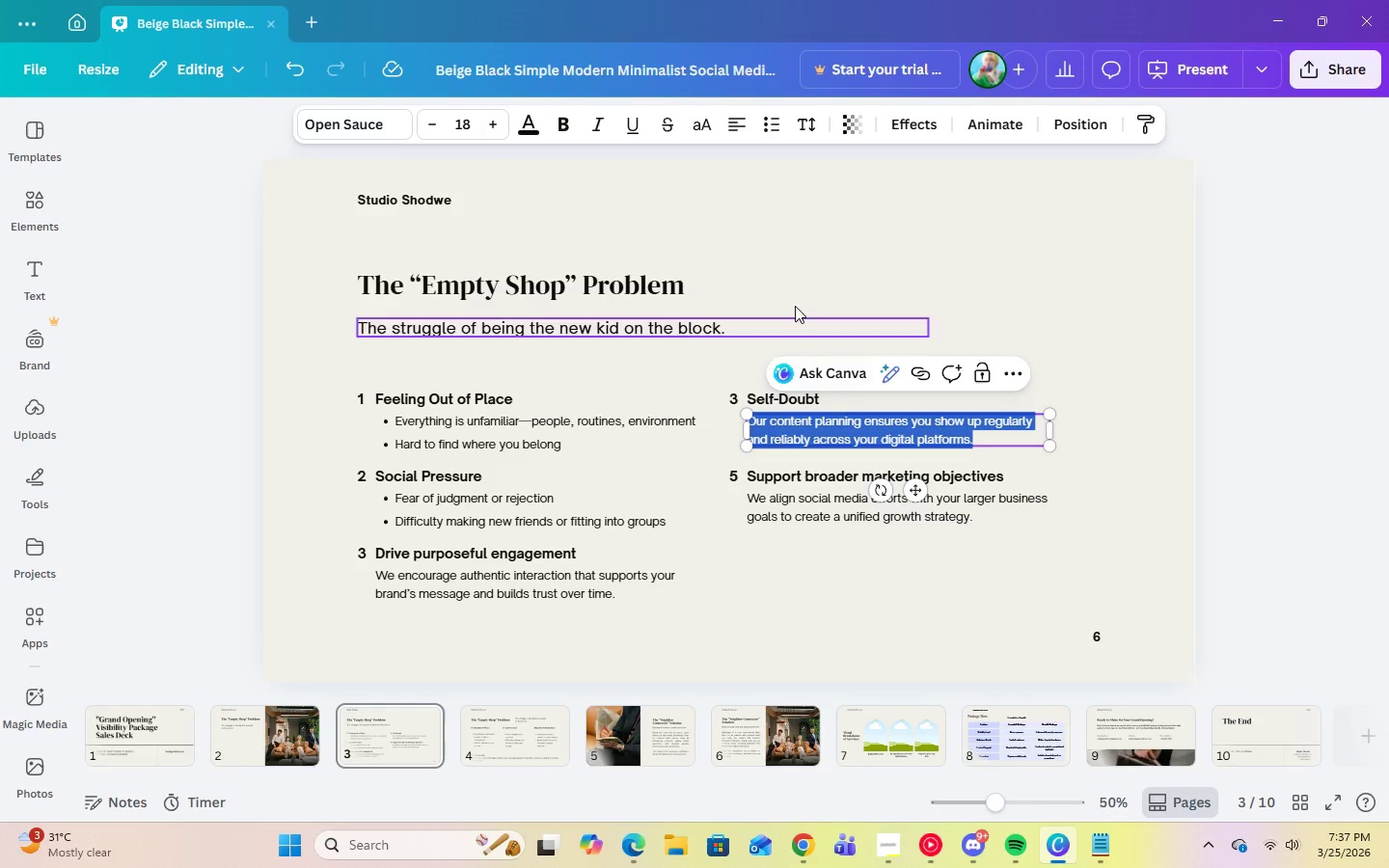 
left_click([766, 129])
 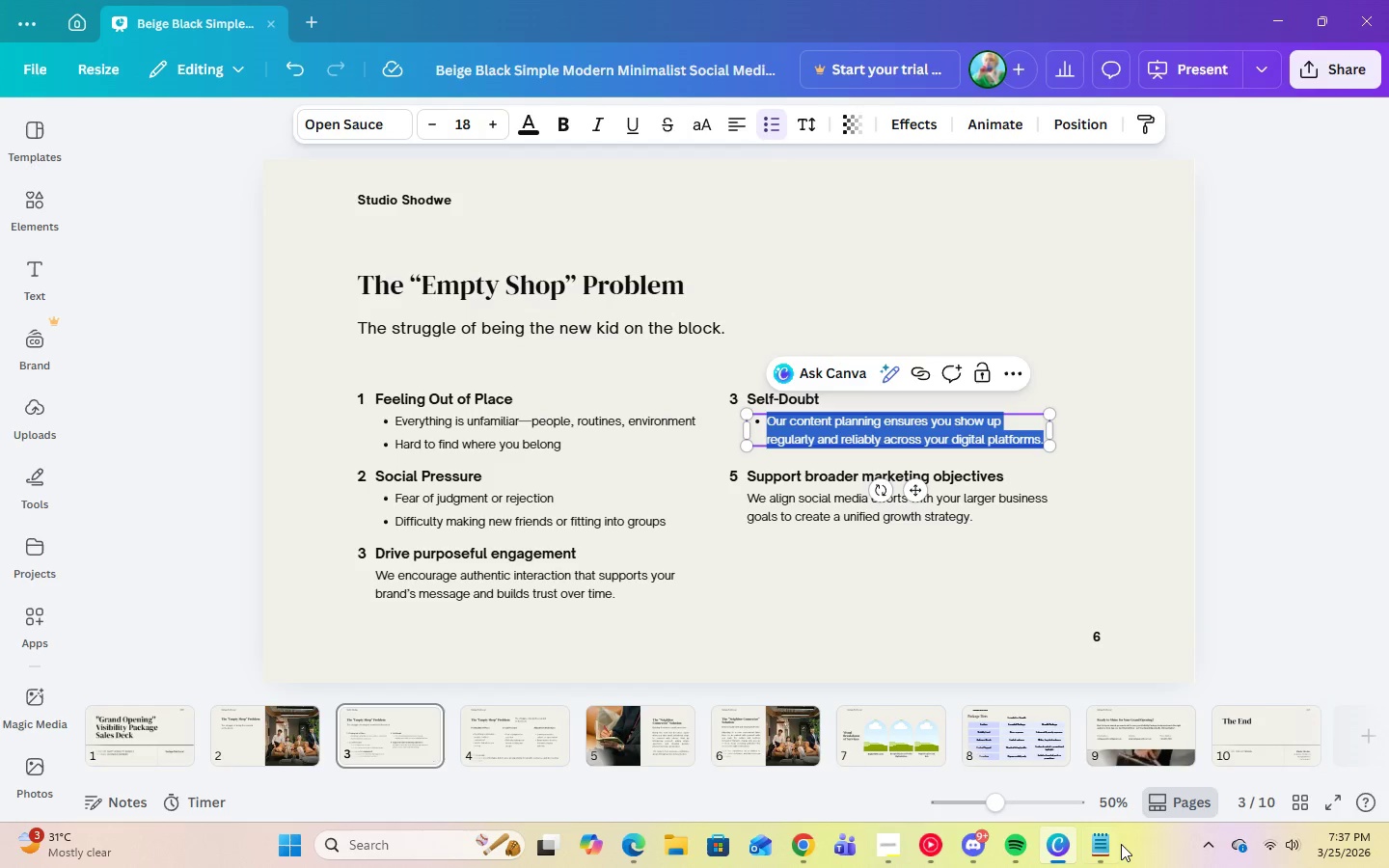 
left_click([1108, 846])
 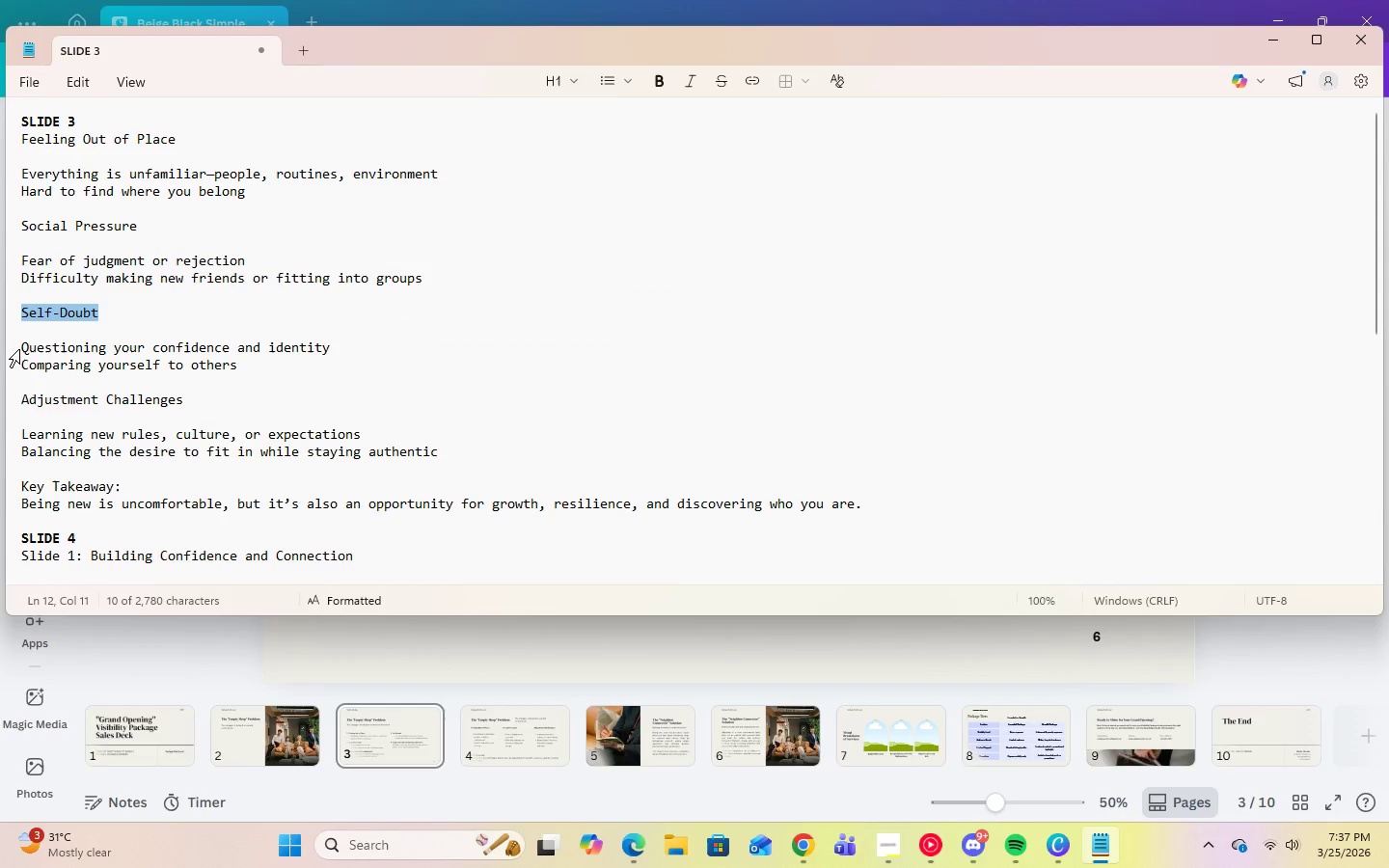 
left_click_drag(start_coordinate=[23, 345], to_coordinate=[245, 366])
 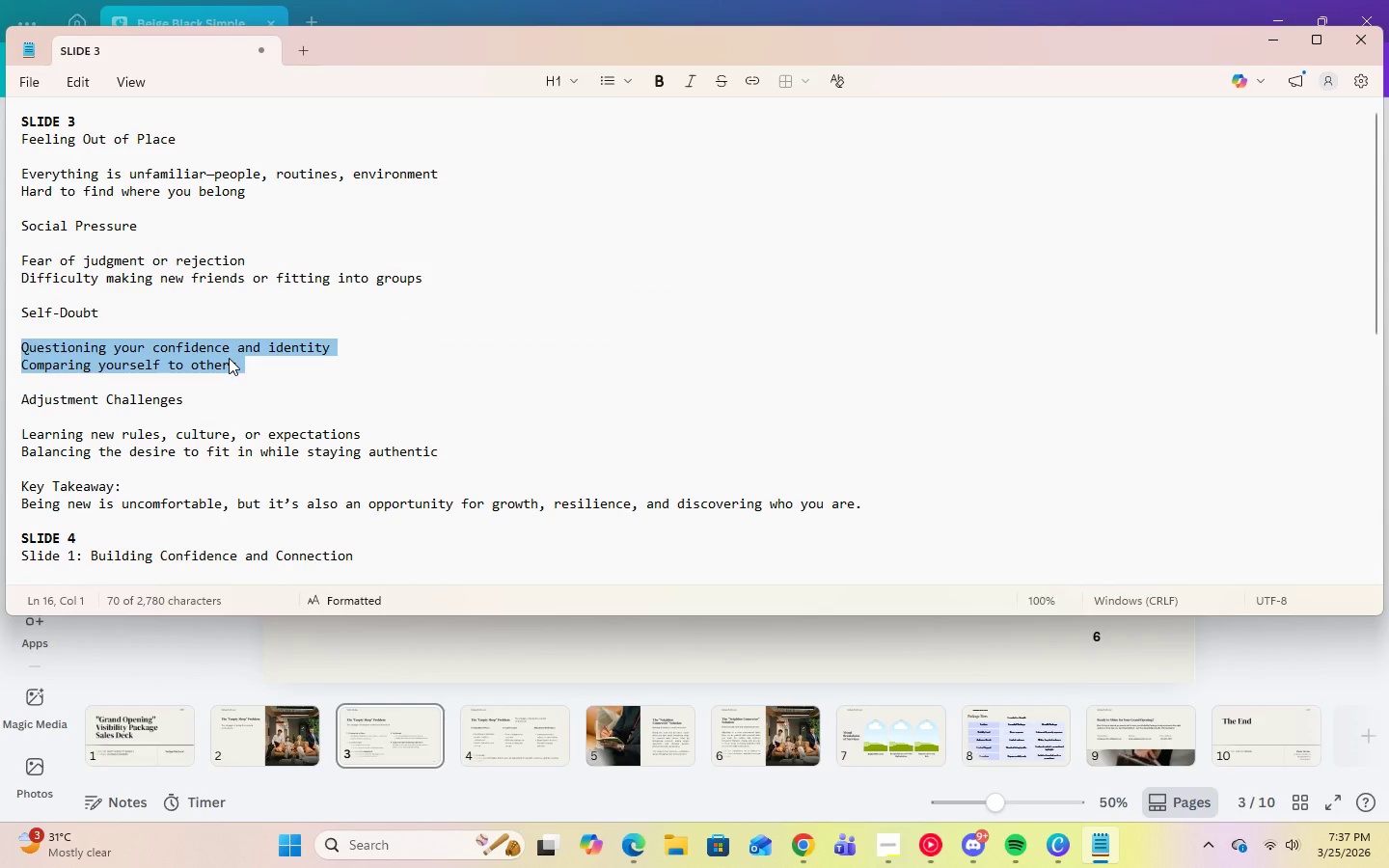 
right_click([229, 358])
 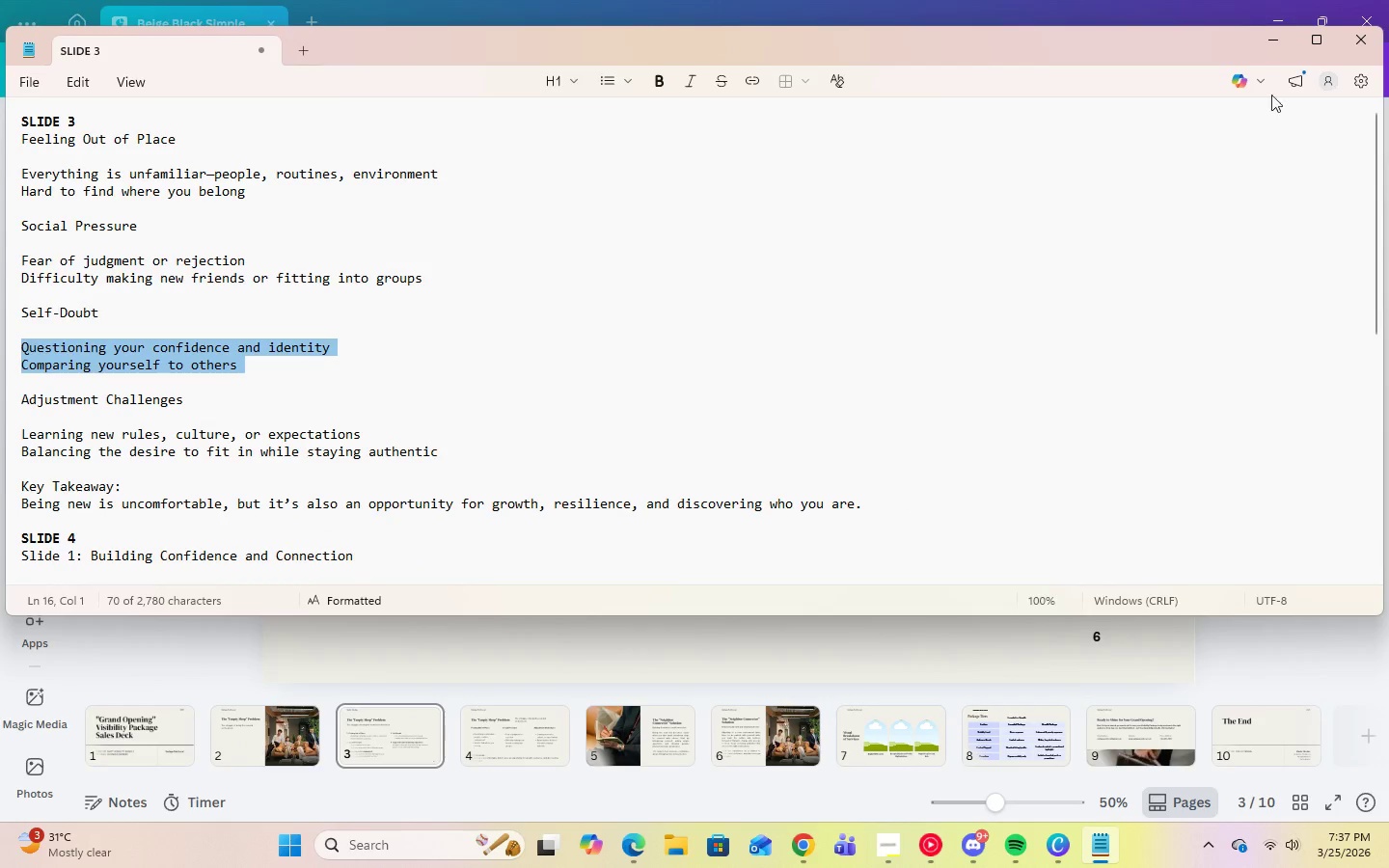 
left_click([1271, 44])
 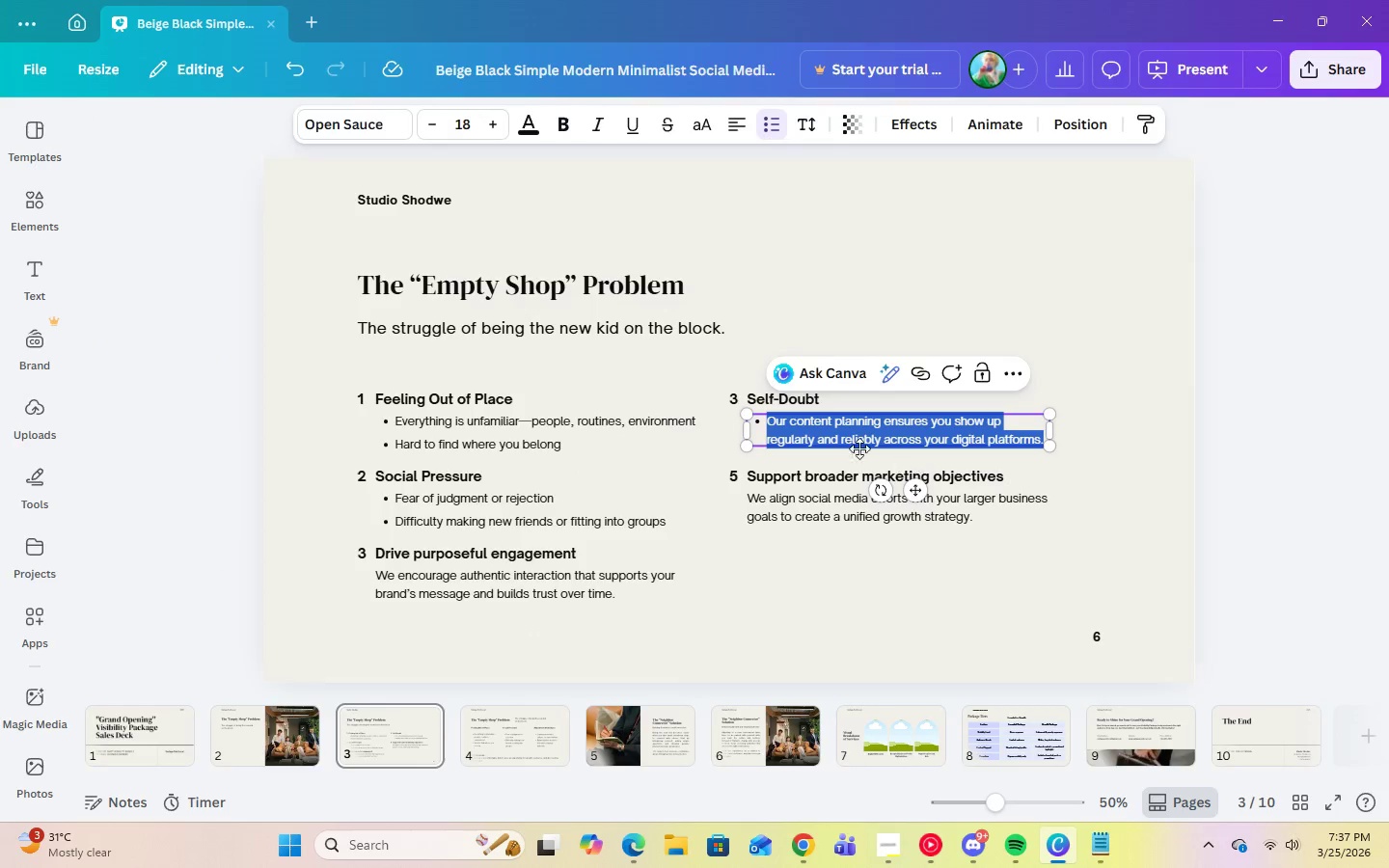 
right_click([854, 428])
 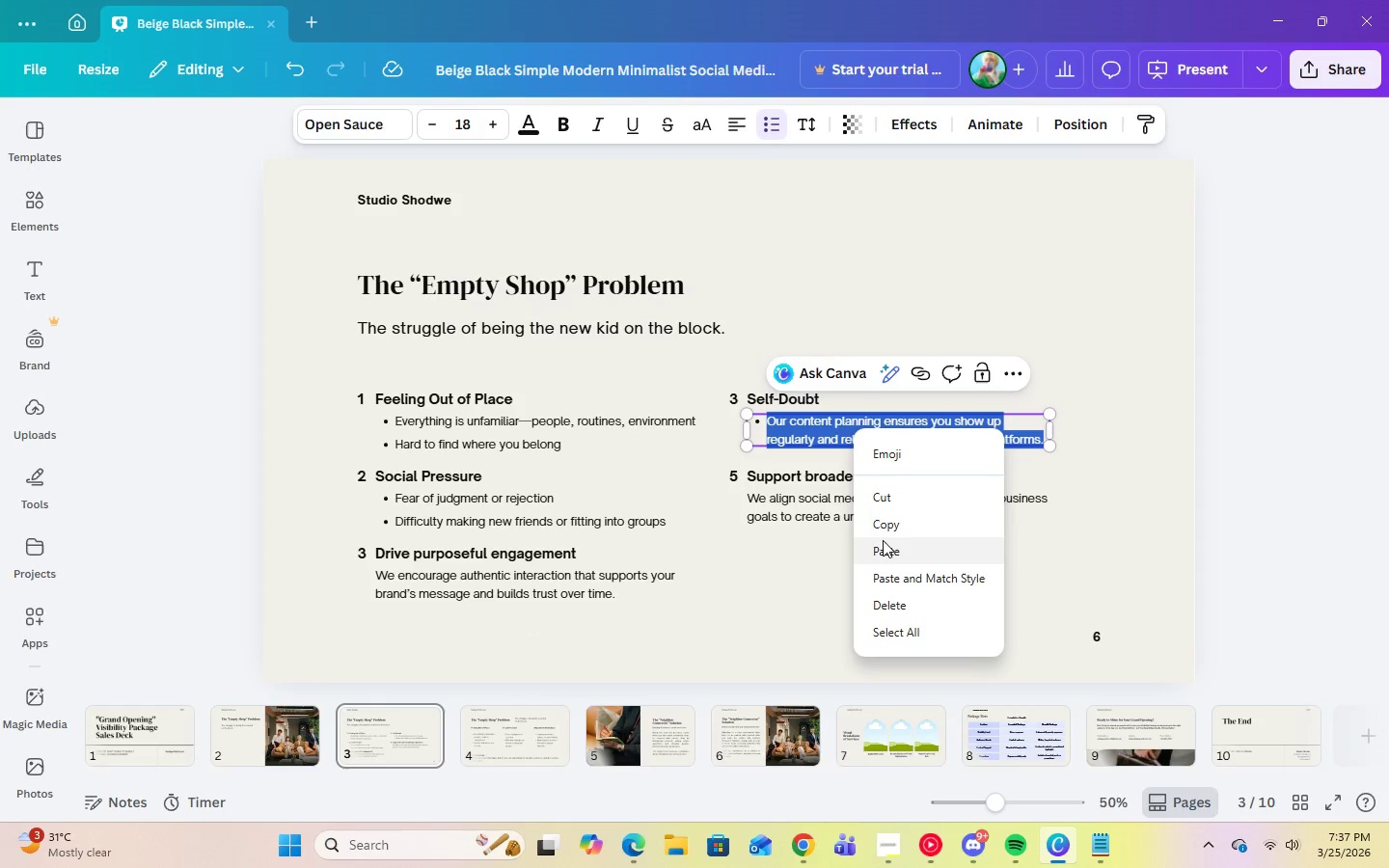 
left_click([883, 547])
 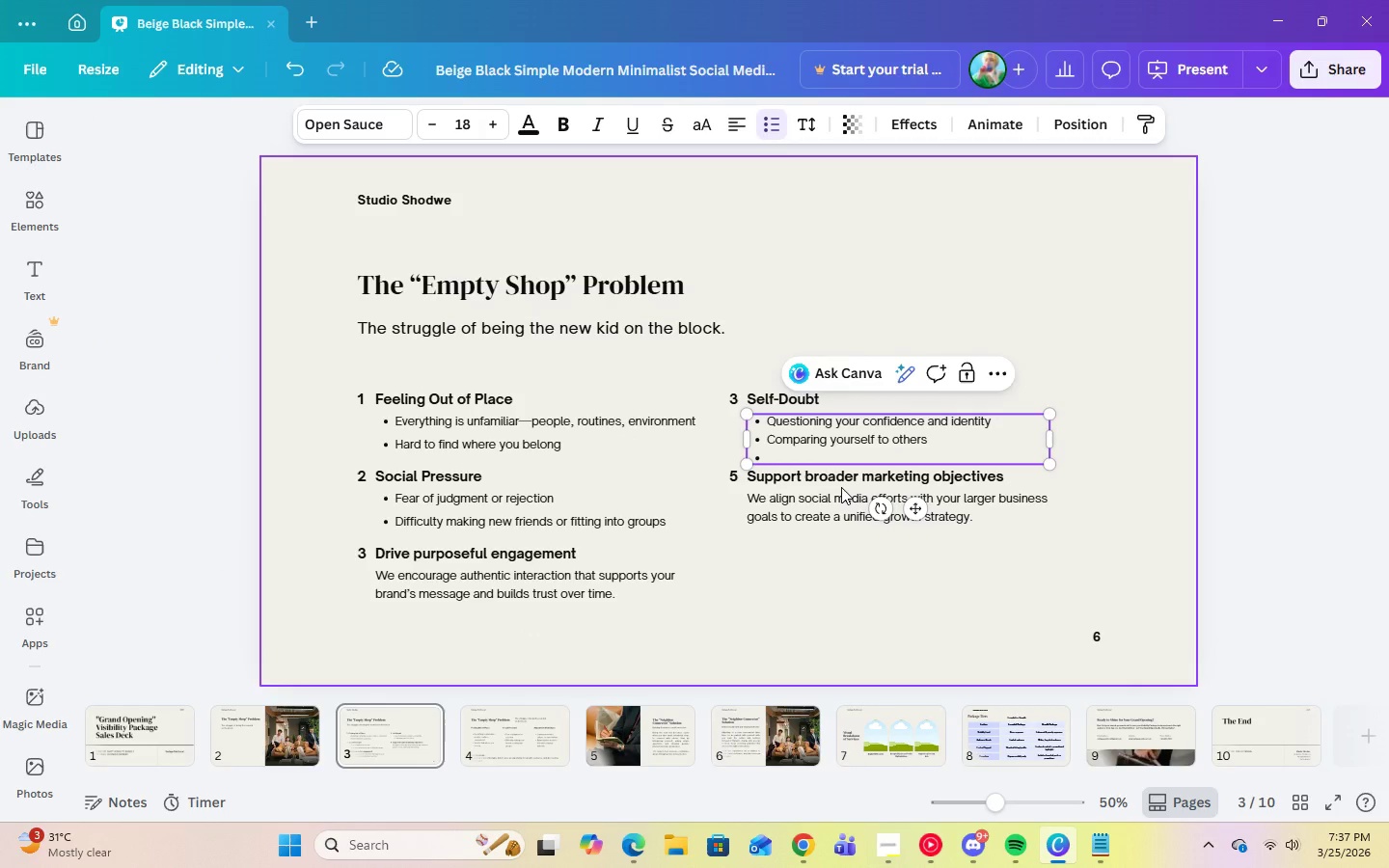 
key(Backspace)
 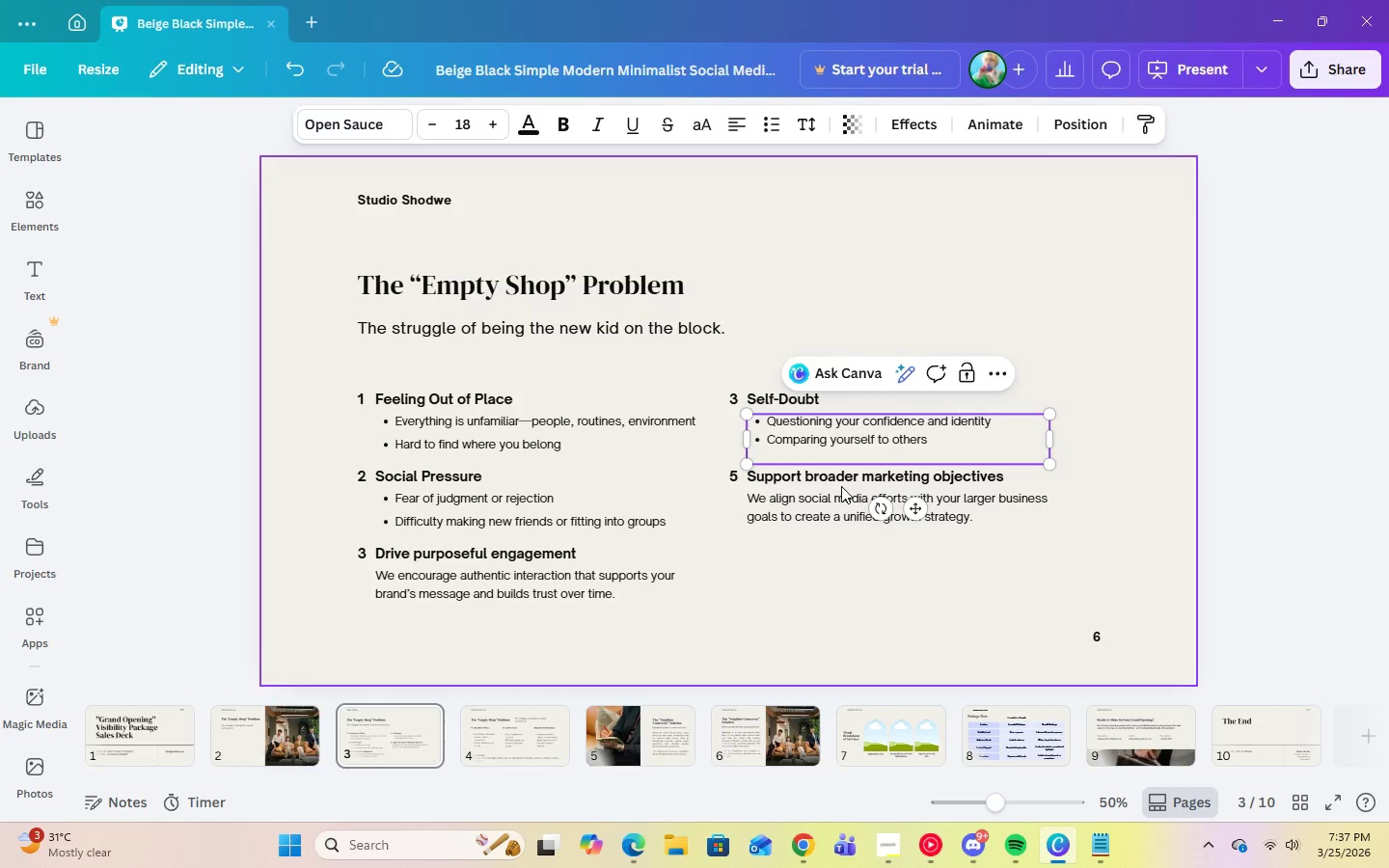 
key(Backspace)
 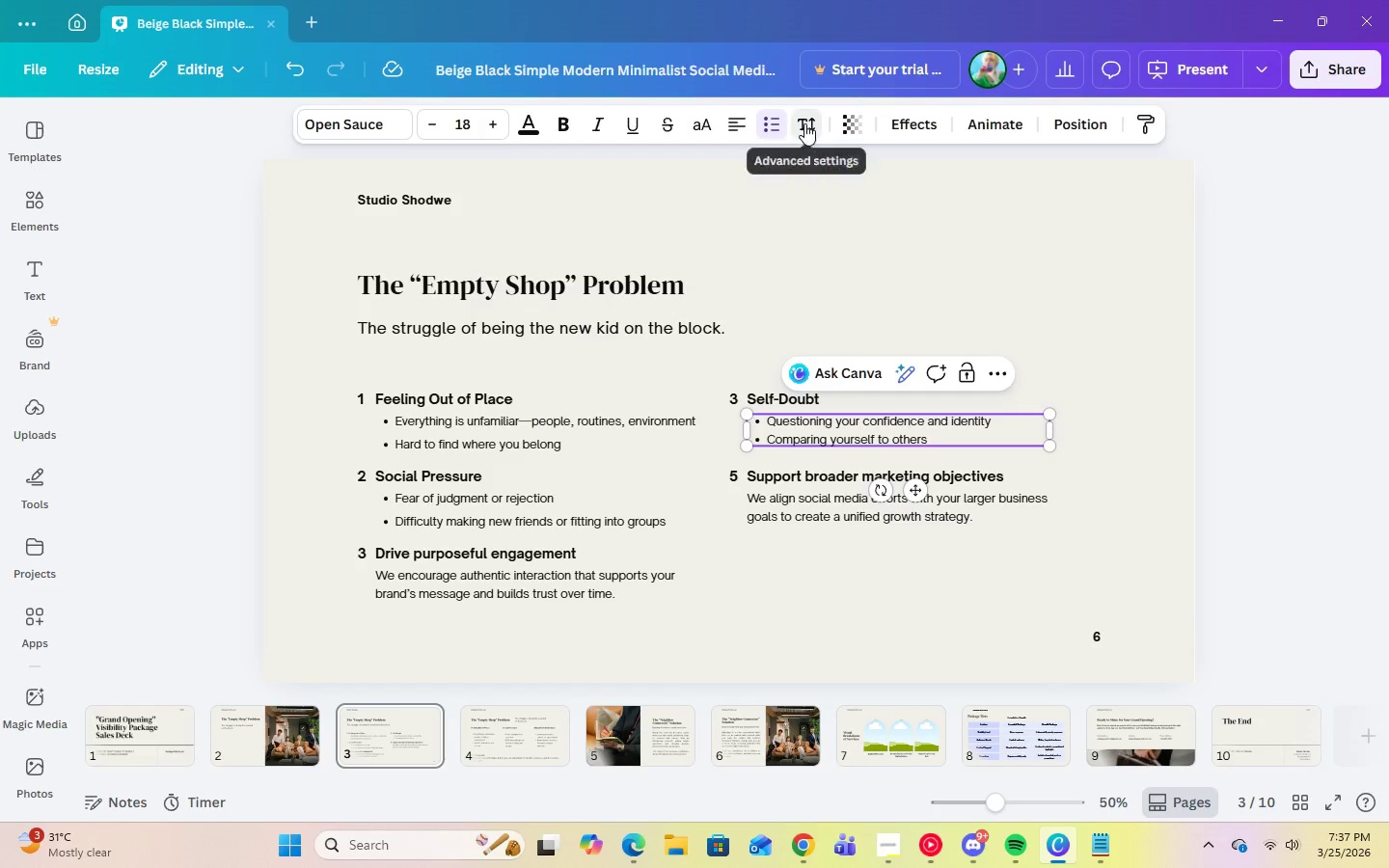 
double_click([1105, 266])
 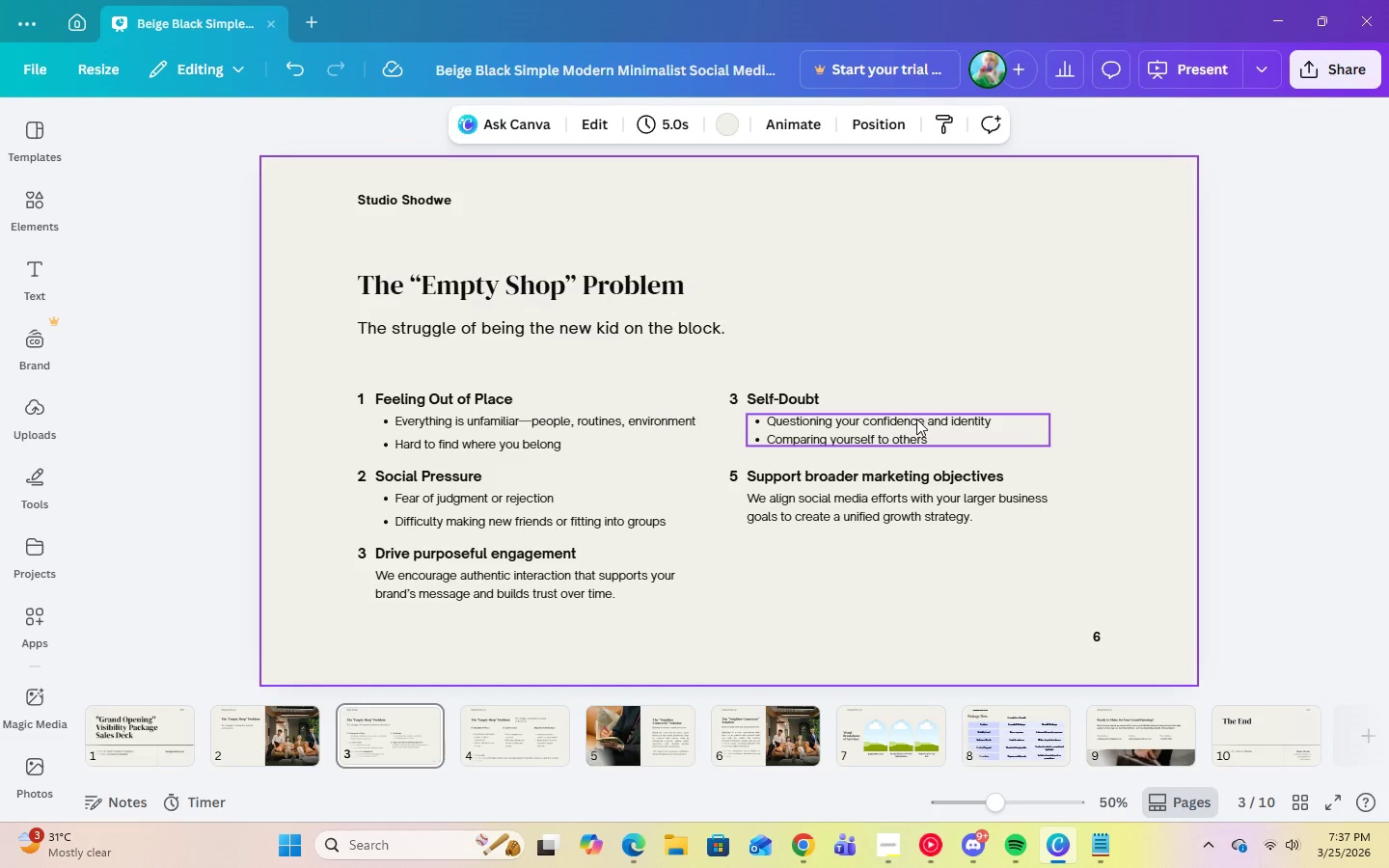 
left_click([917, 421])
 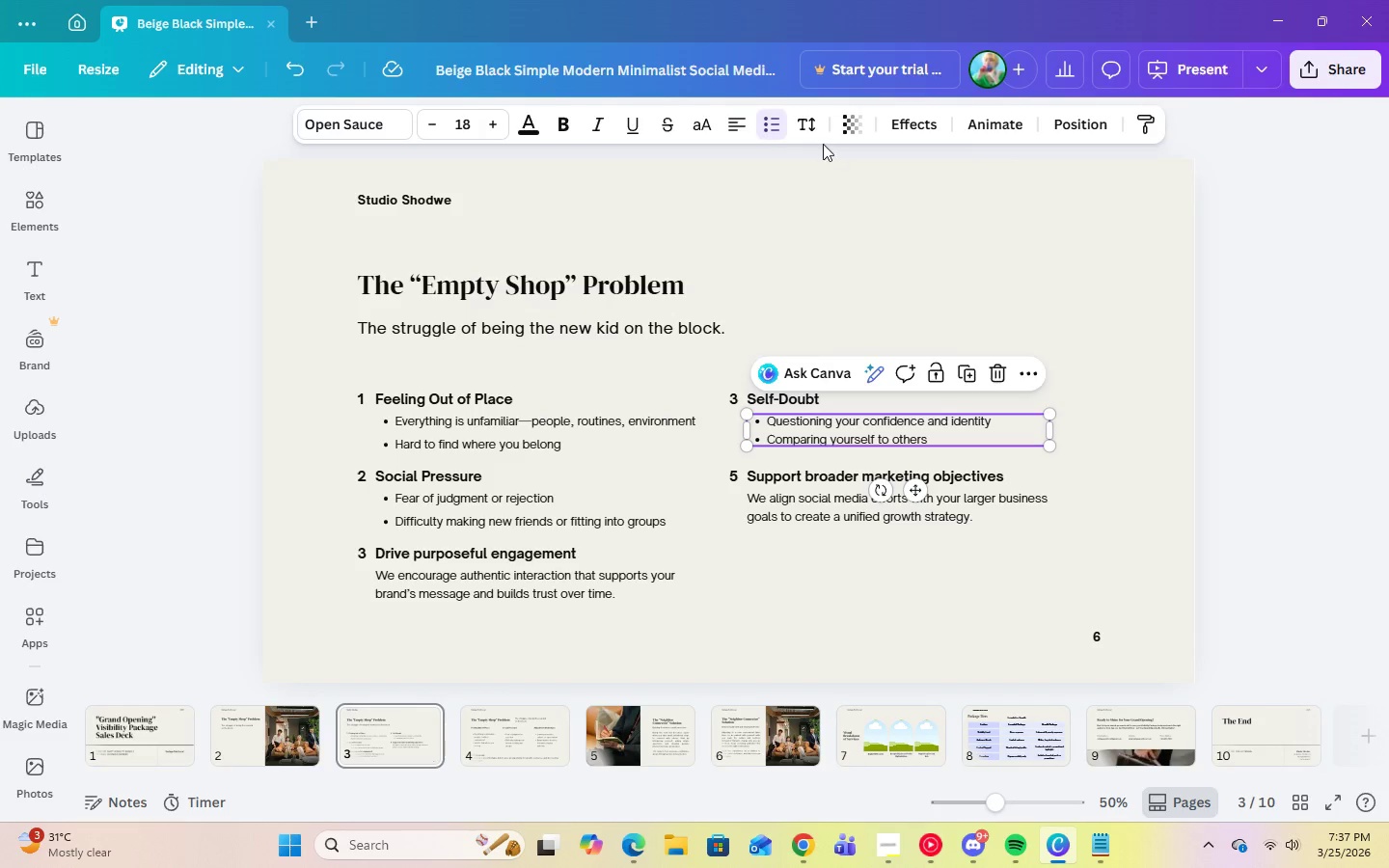 
left_click([813, 132])
 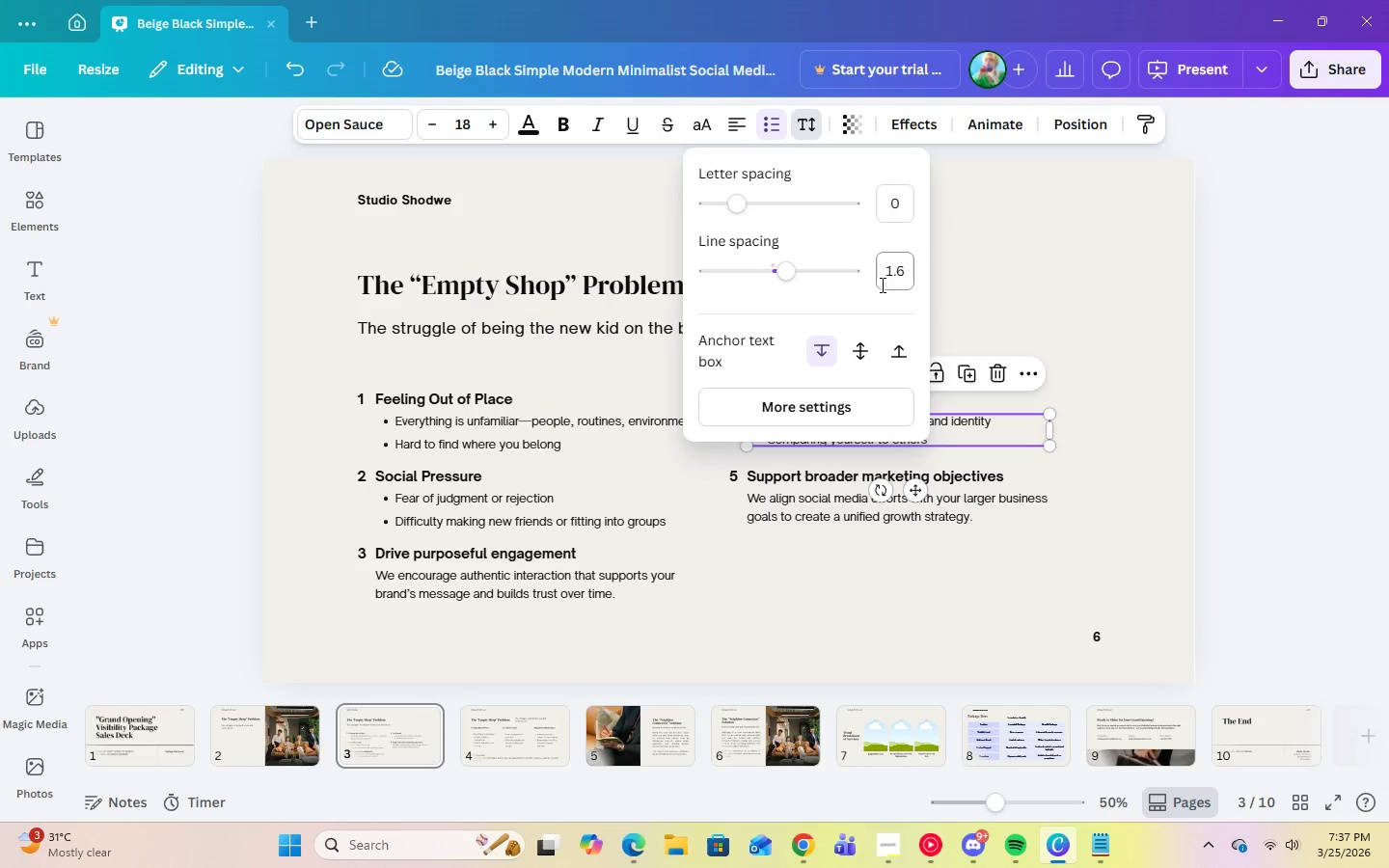 
left_click([889, 277])
 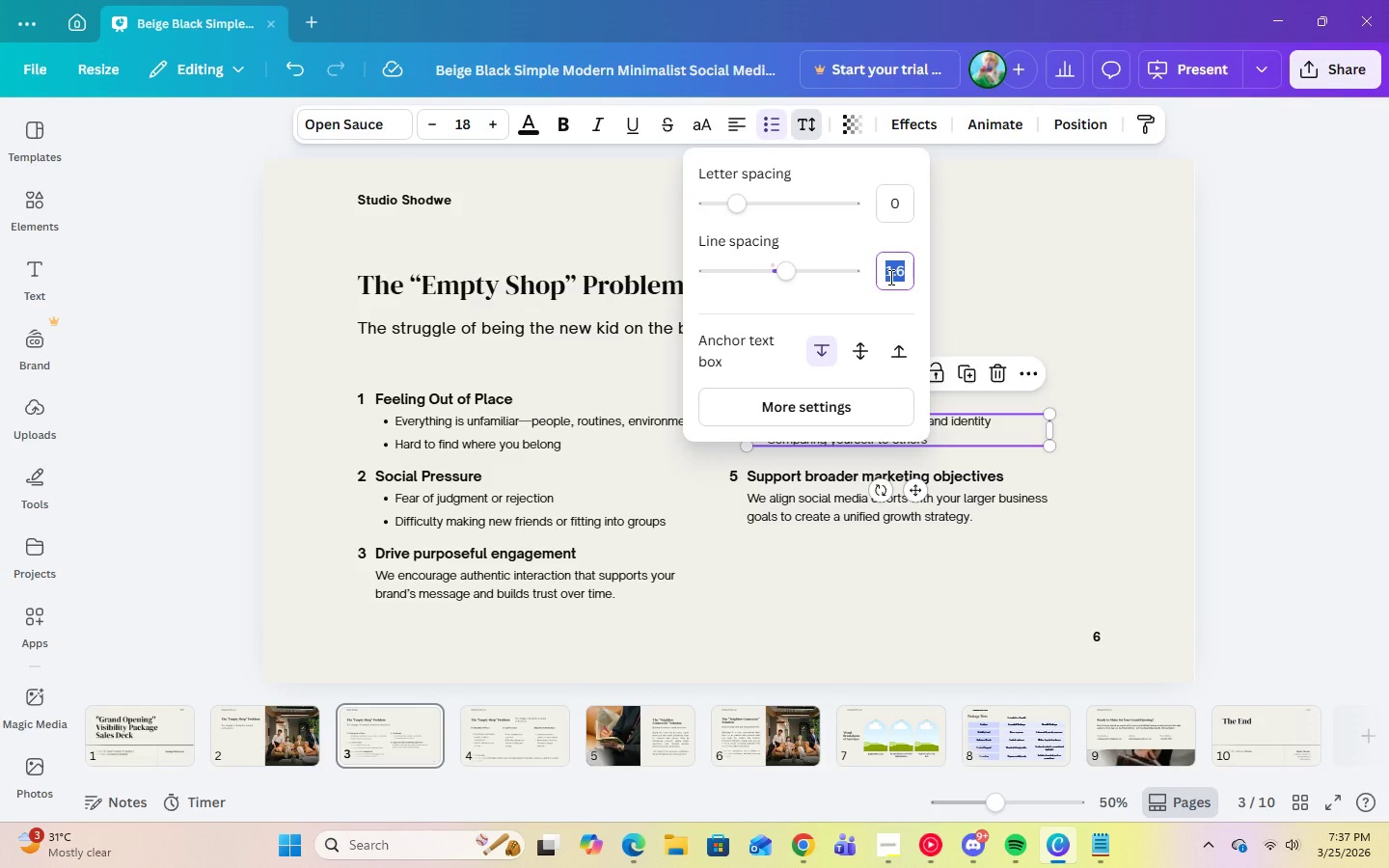 
key(Numpad2)
 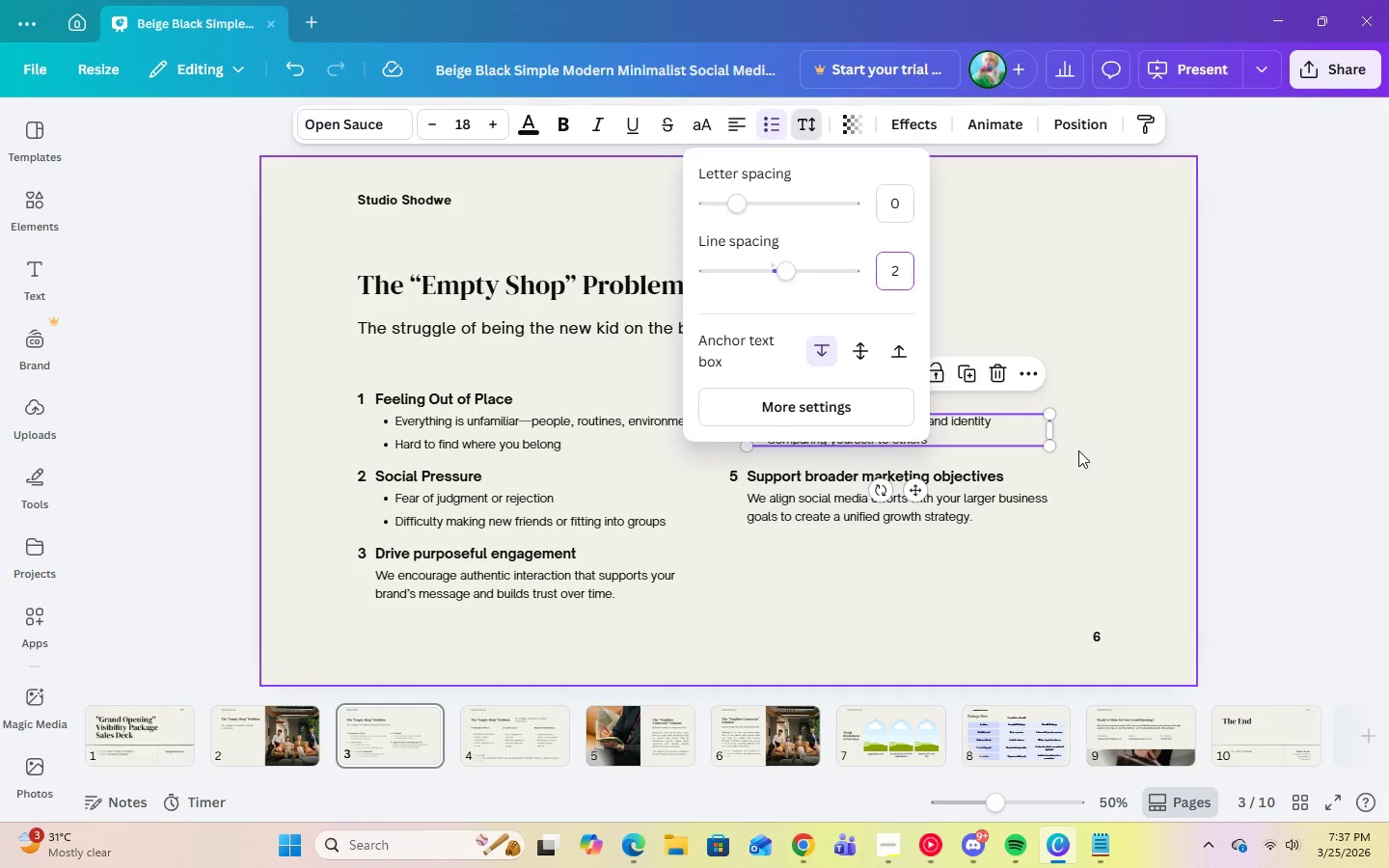 
key(Enter)
 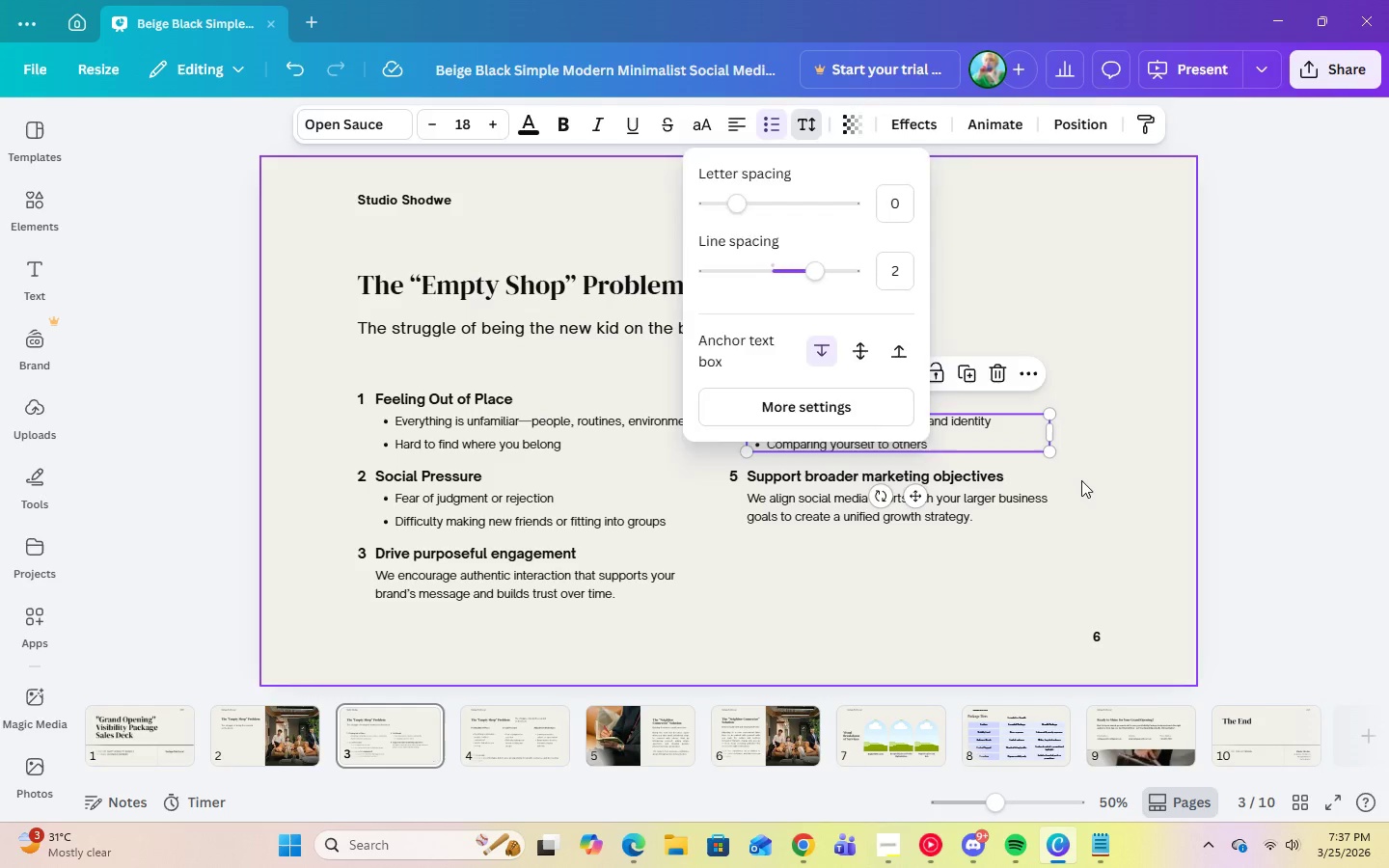 
left_click([1081, 480])
 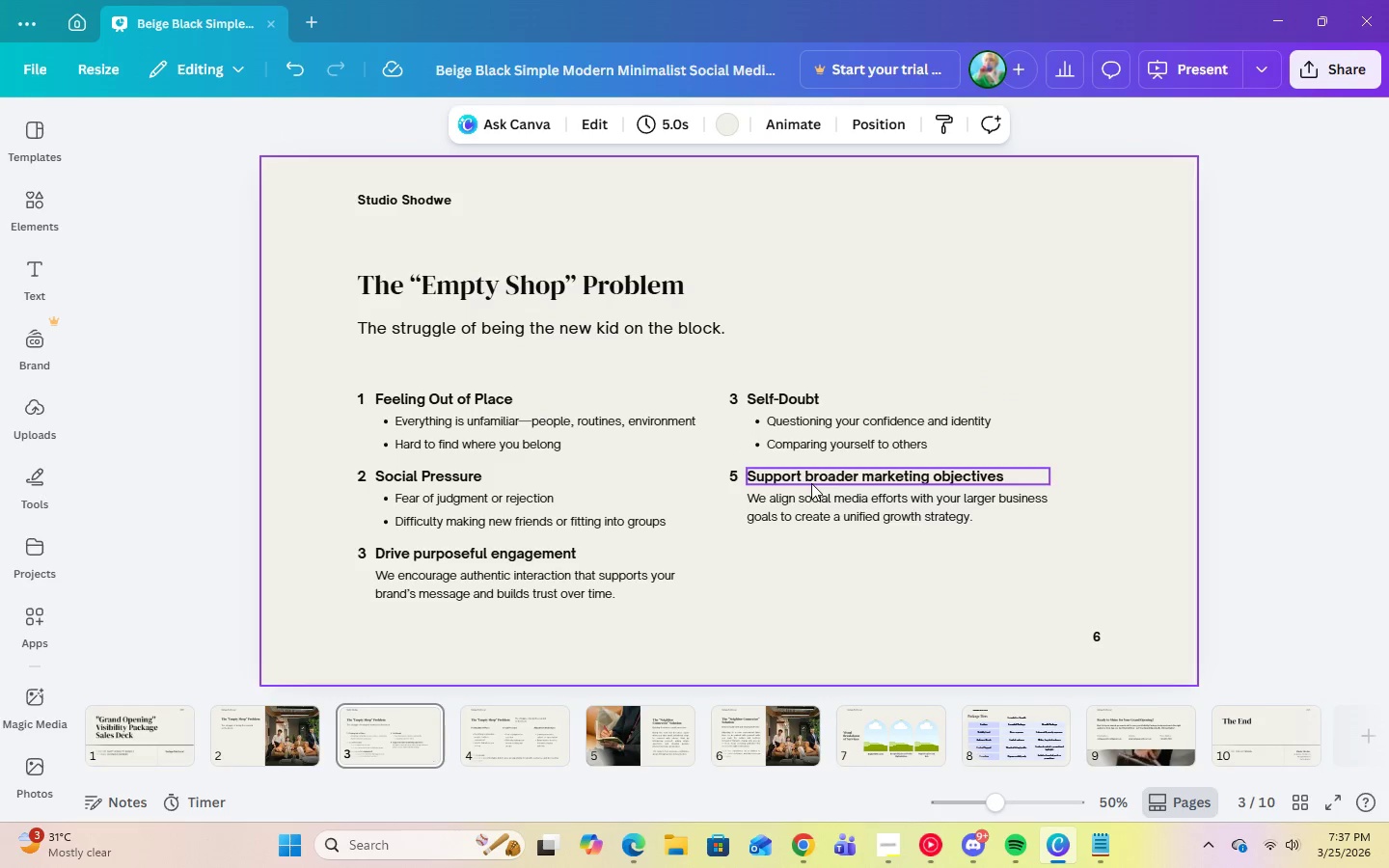 
double_click([811, 483])
 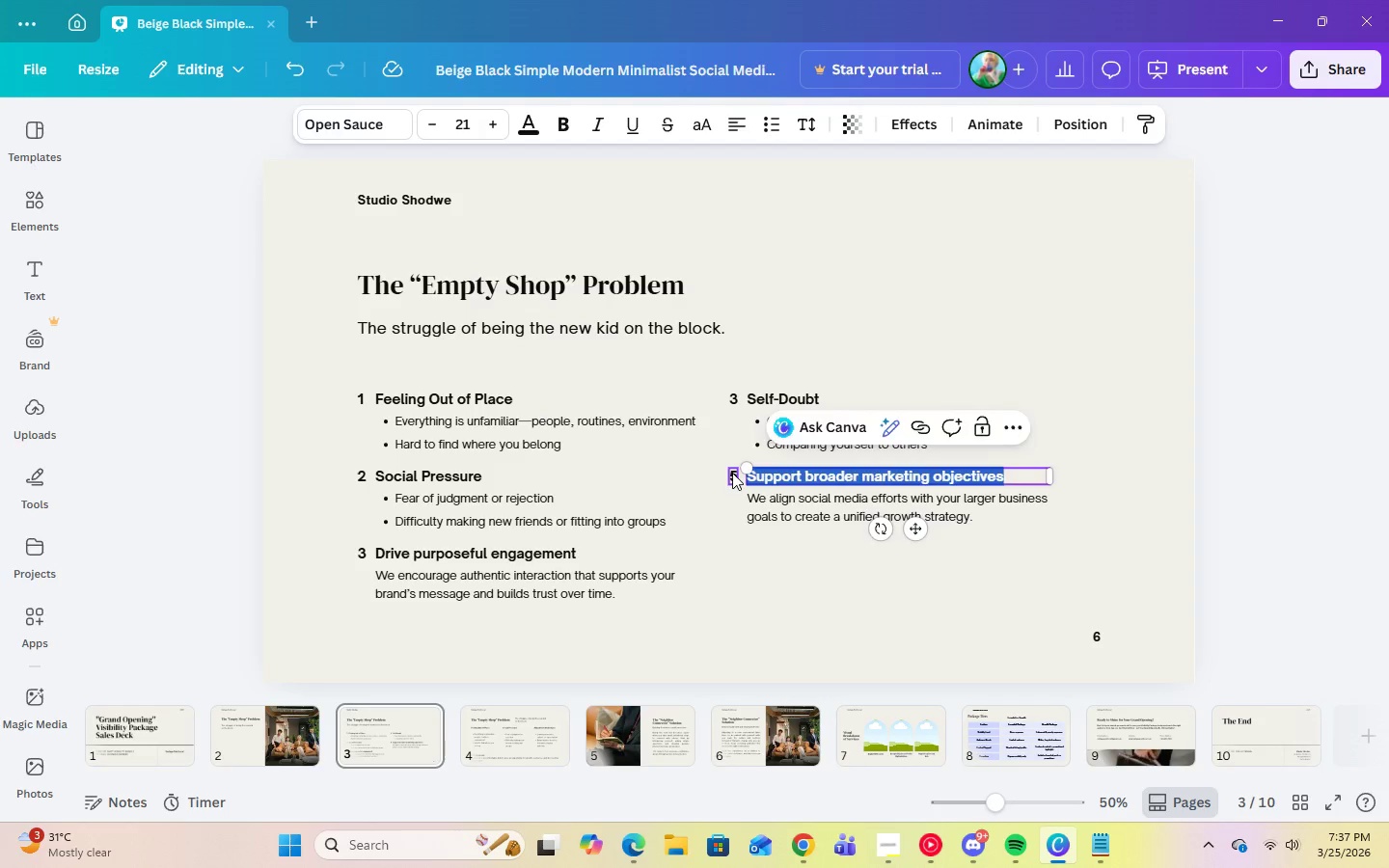 
double_click([732, 473])
 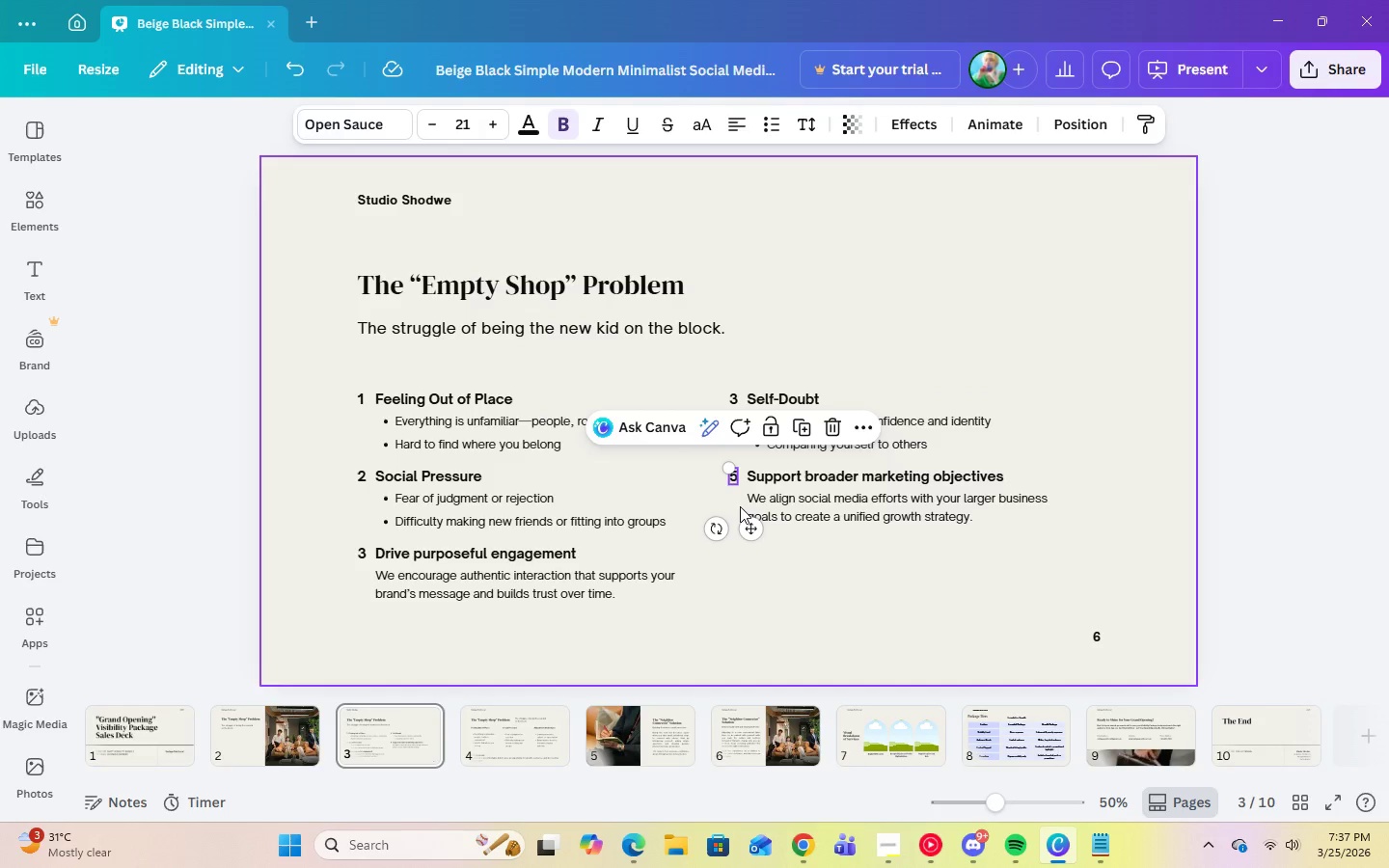 
left_click([740, 506])
 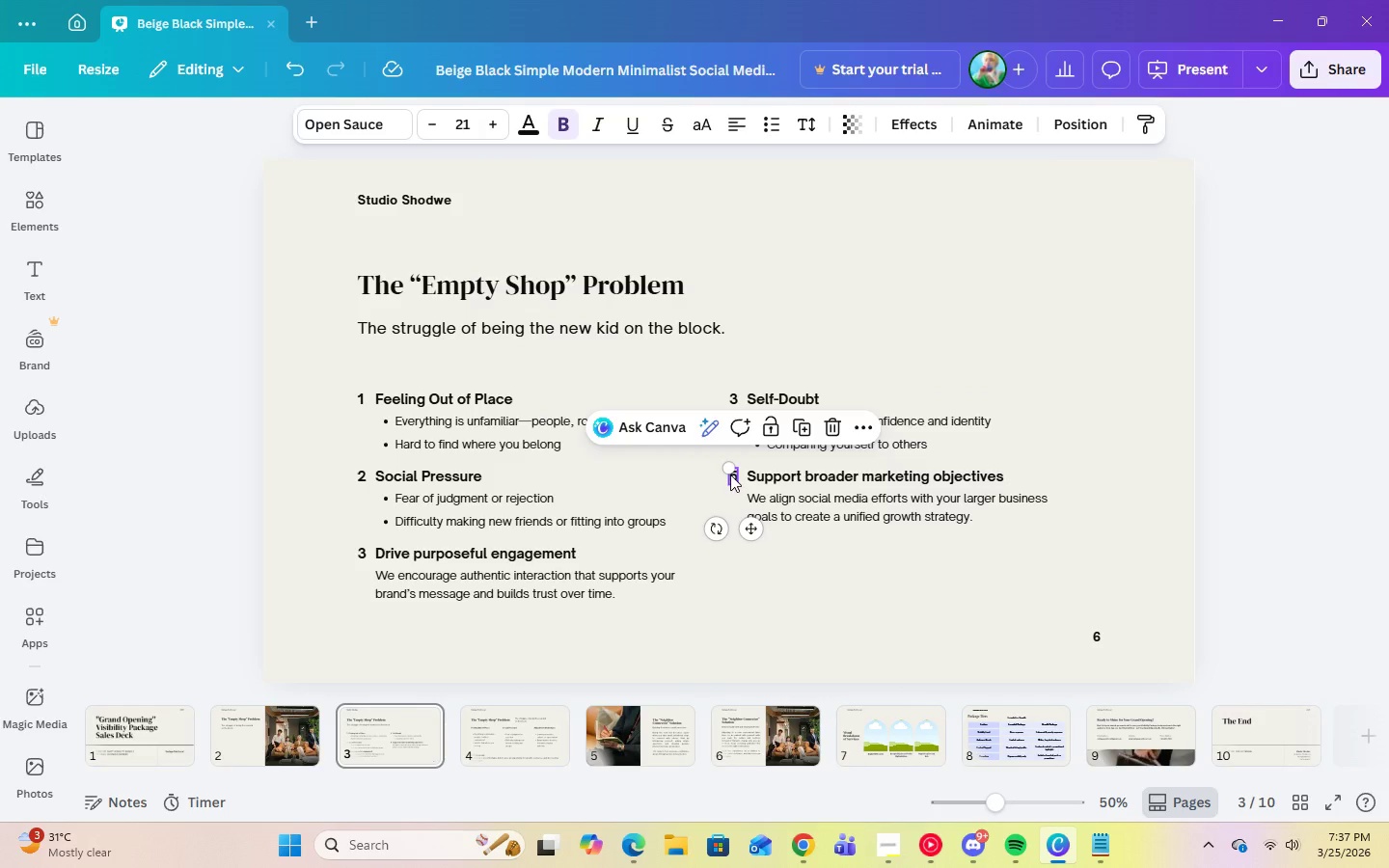 
double_click([730, 475])
 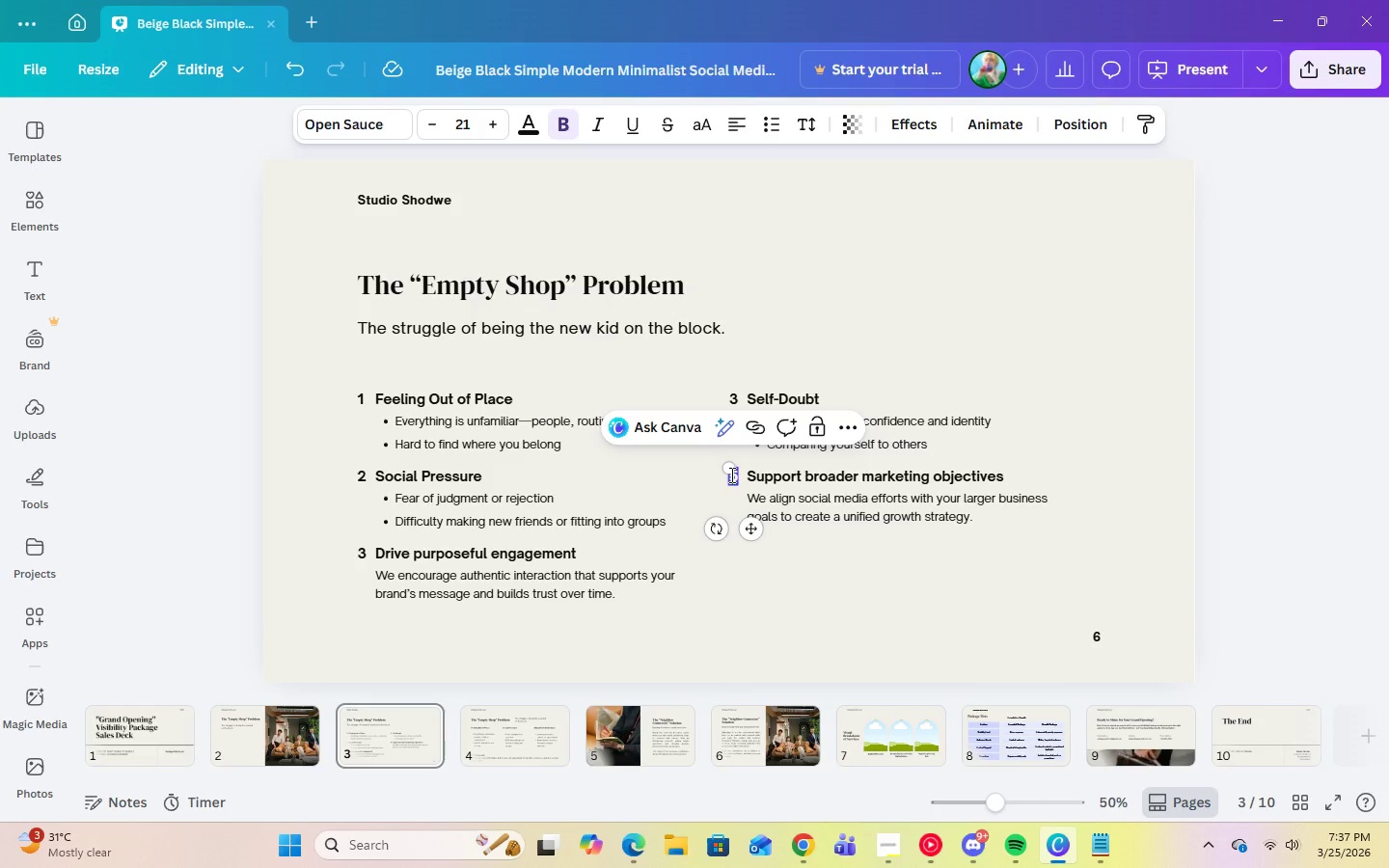 
key(Numpad4)
 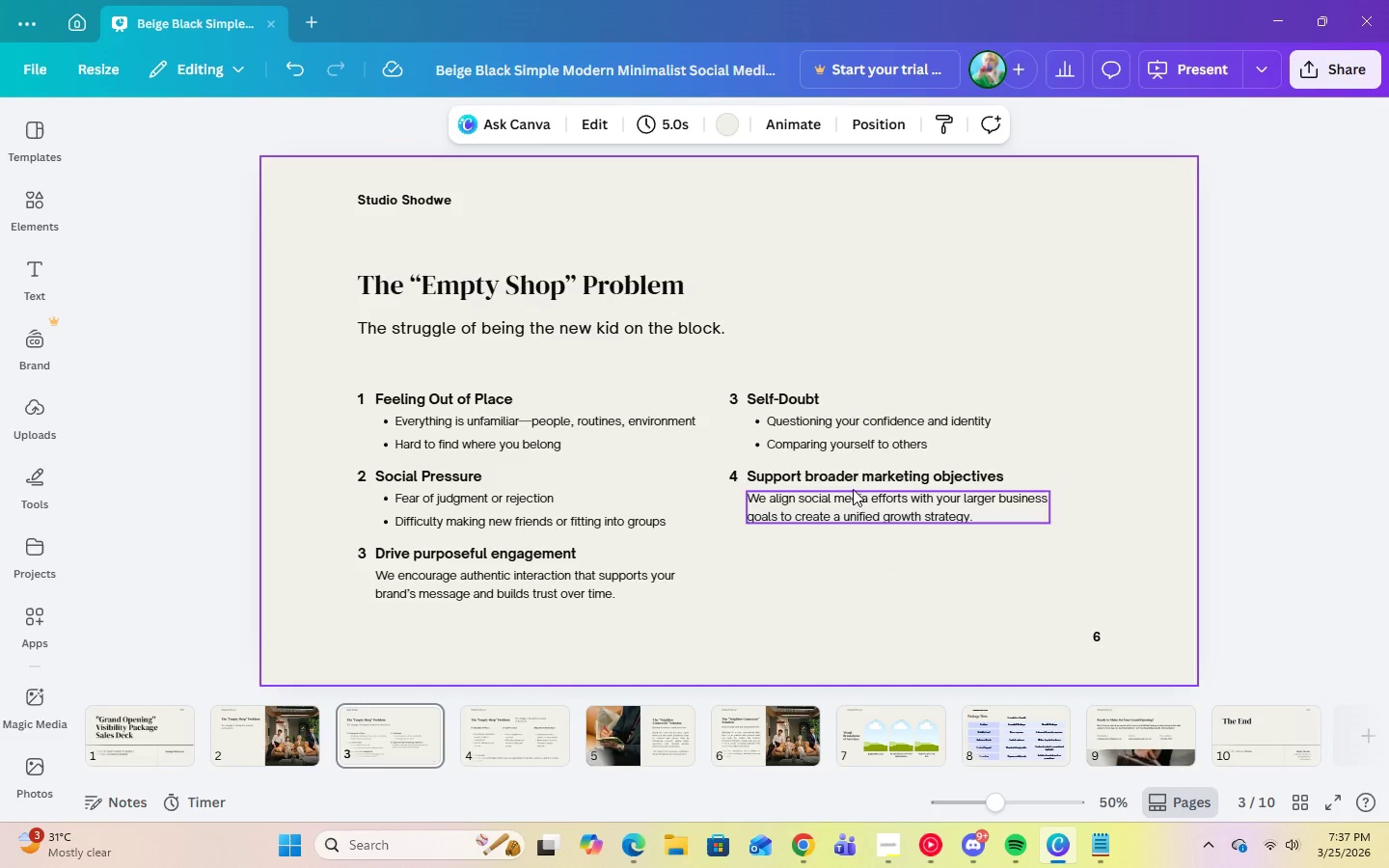 
double_click([848, 475])
 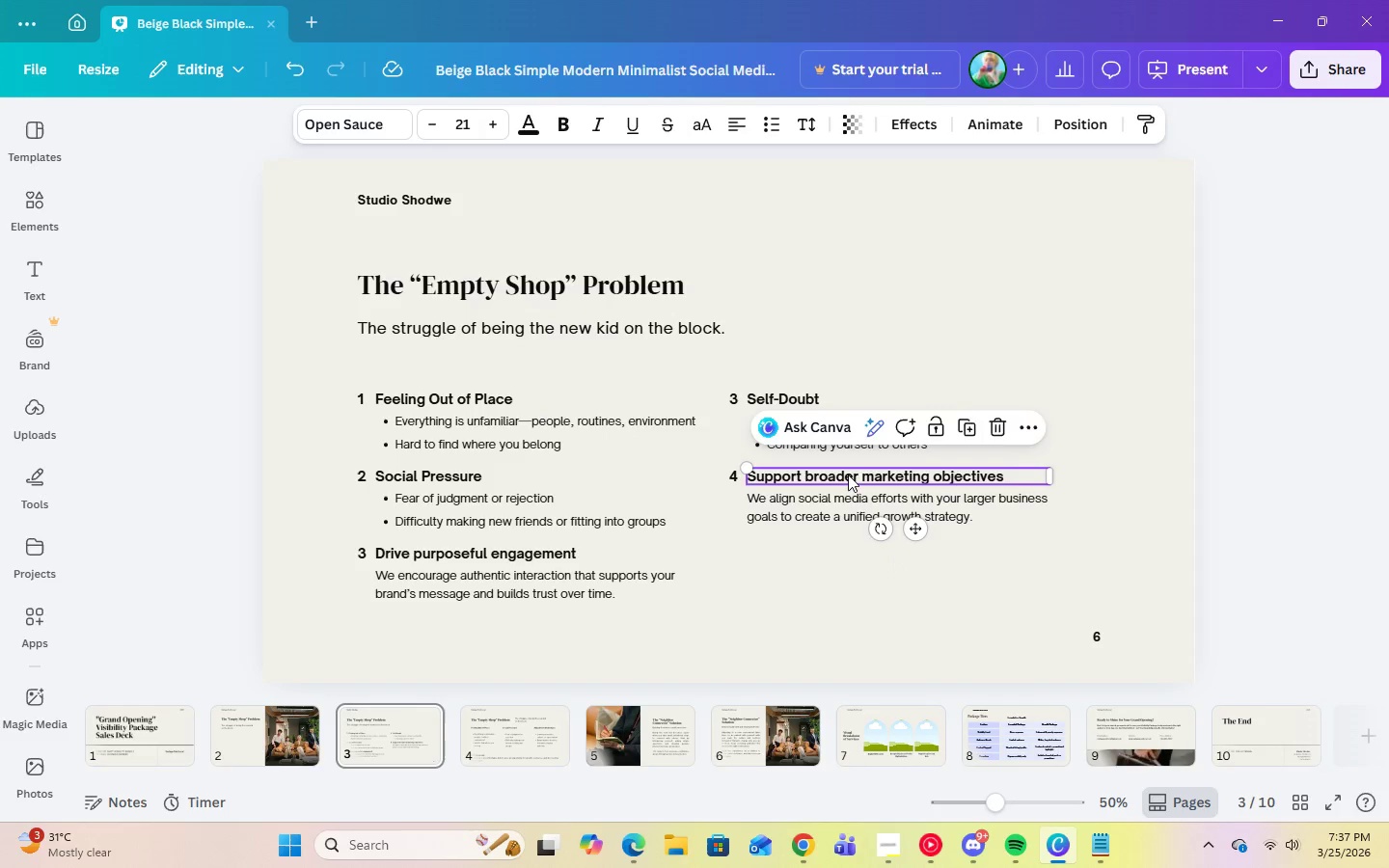 
triple_click([848, 475])
 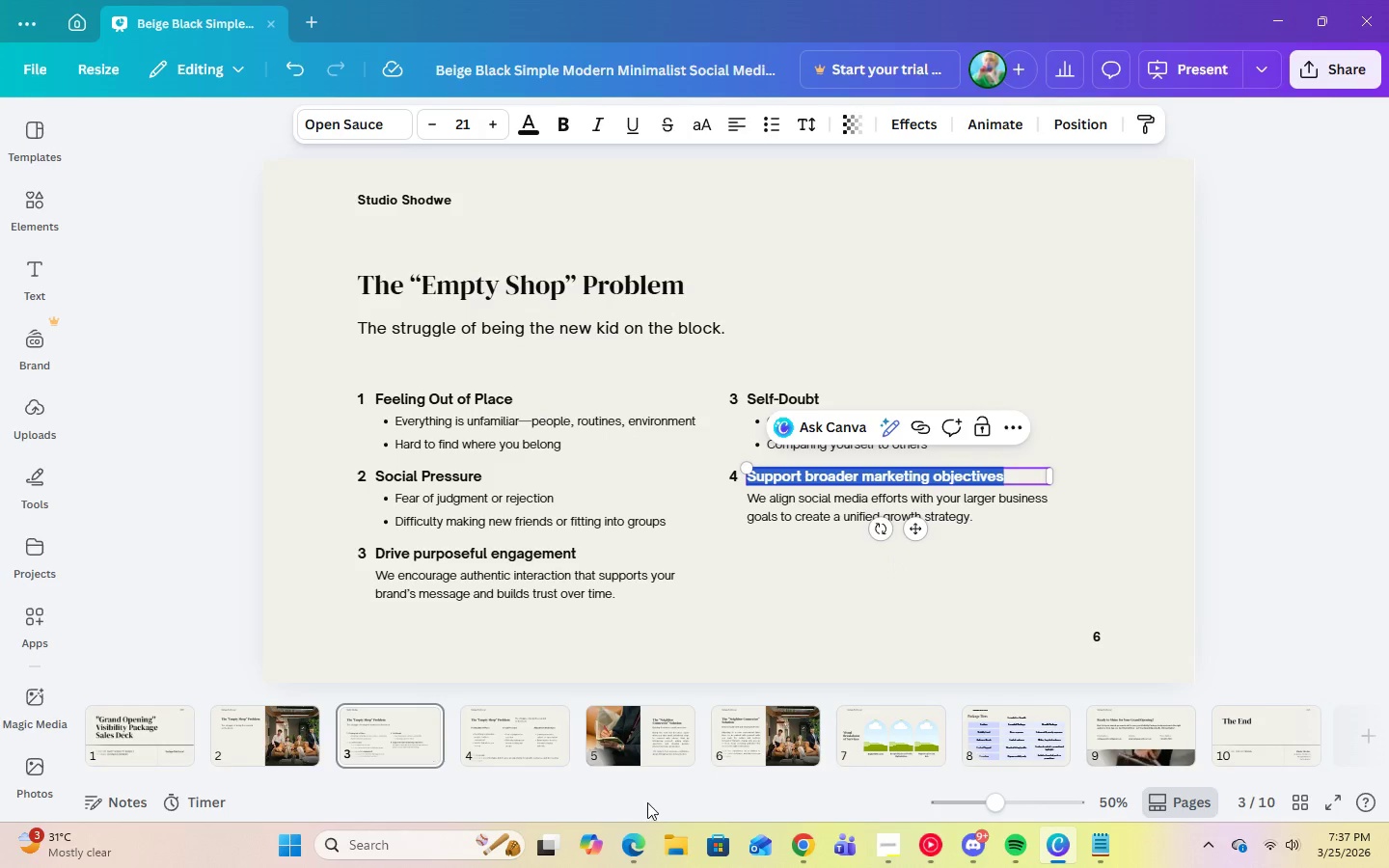 
left_click([549, 752])
 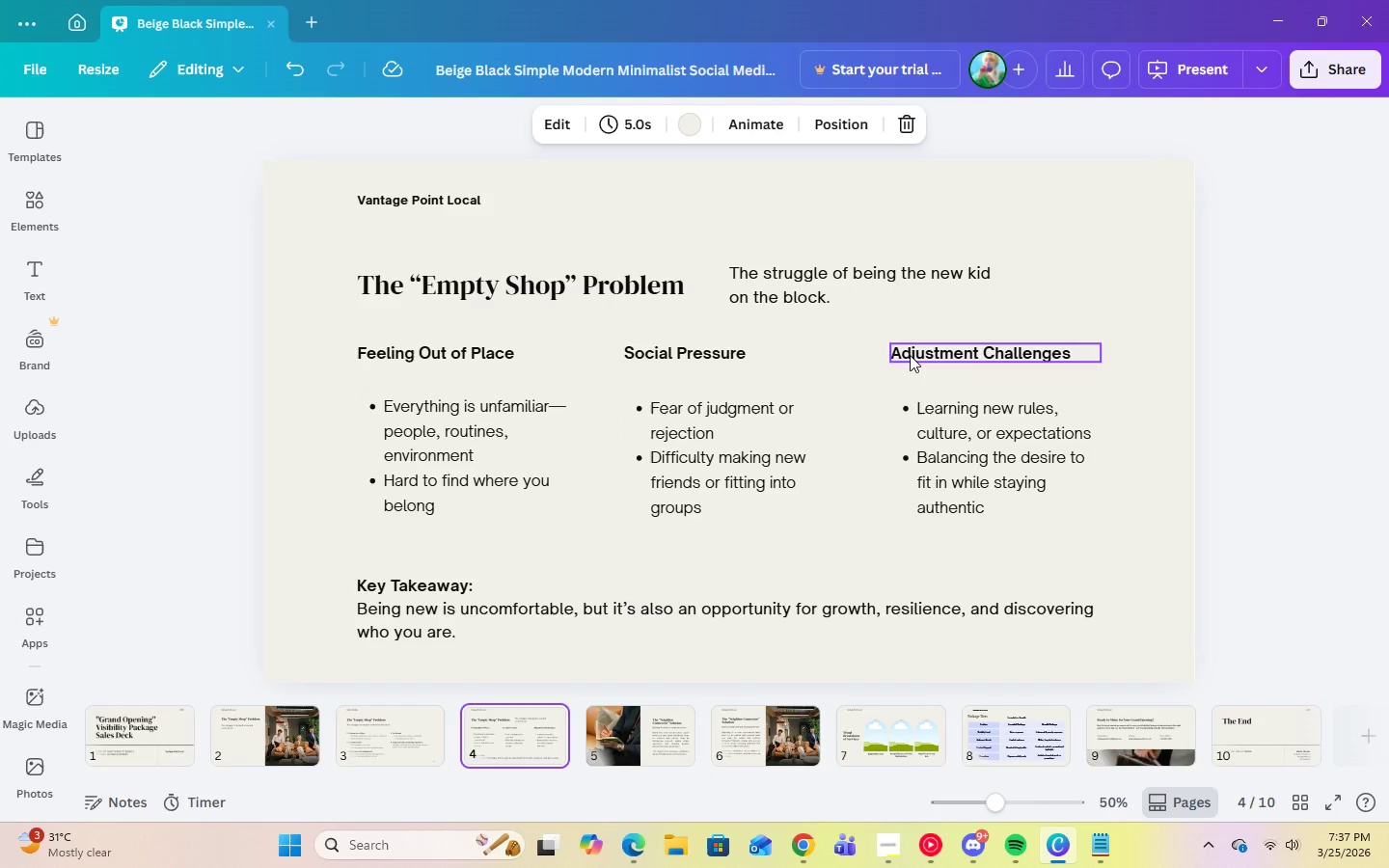 
double_click([912, 354])
 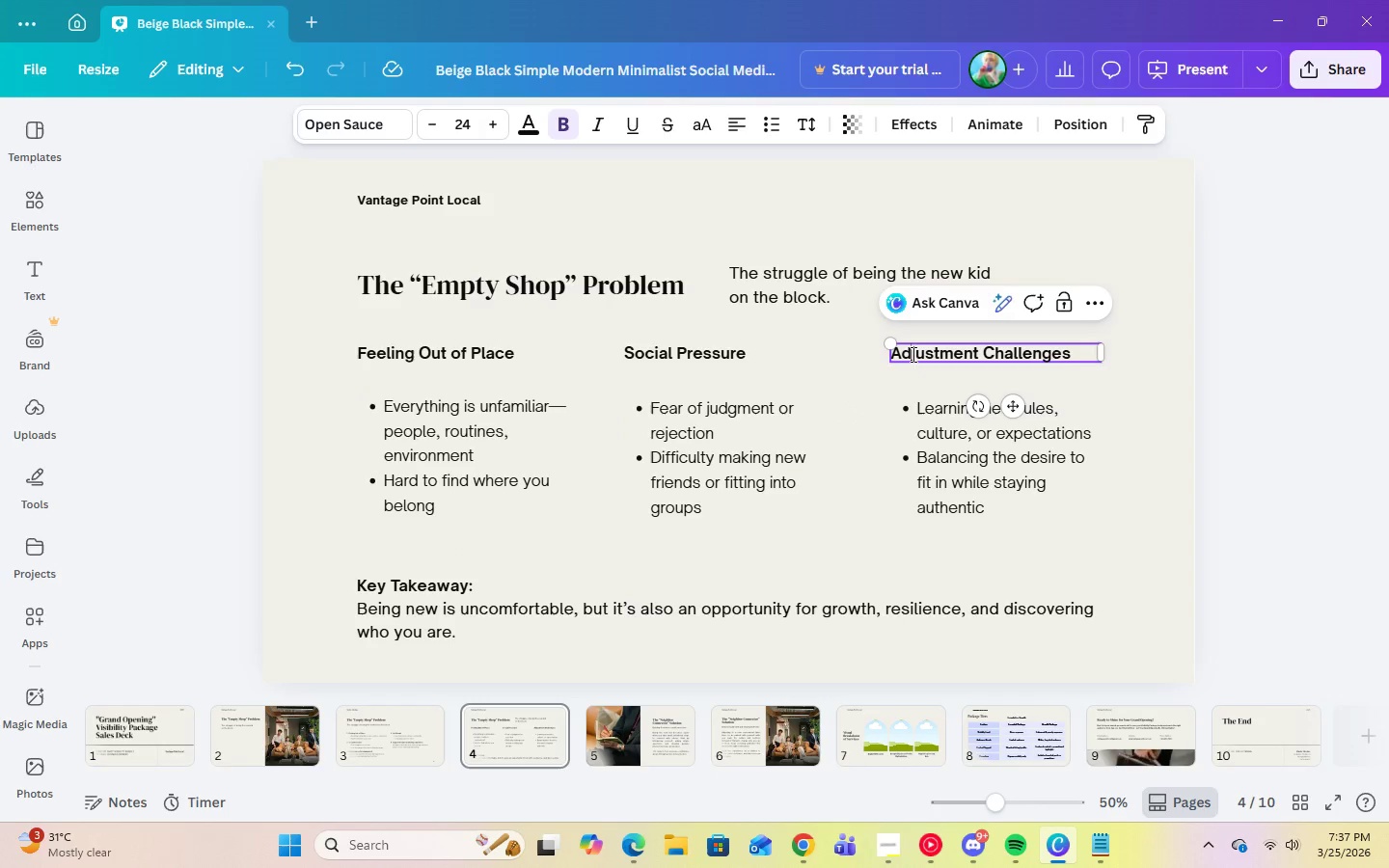 
right_click([912, 354])
 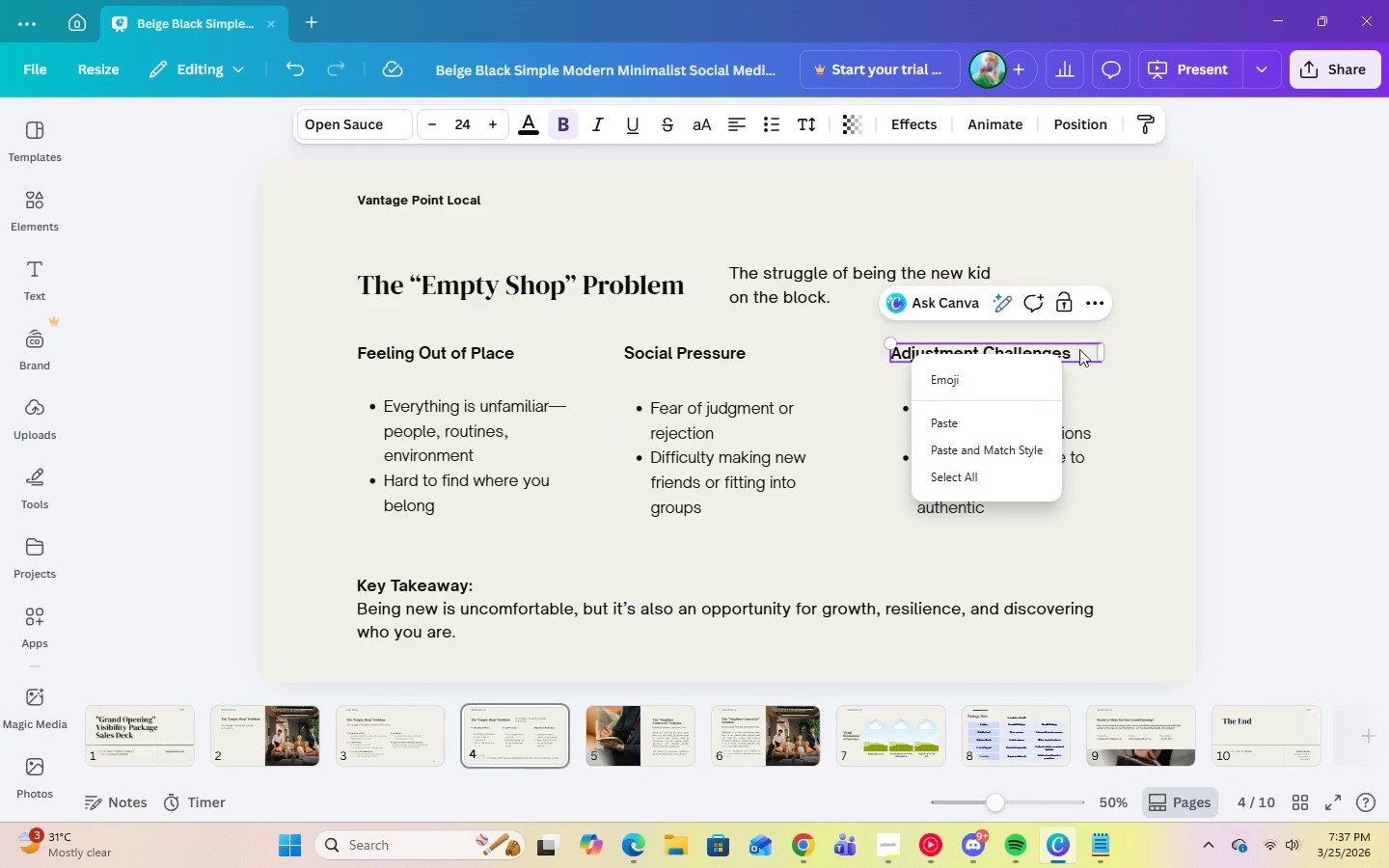 
left_click([1079, 349])
 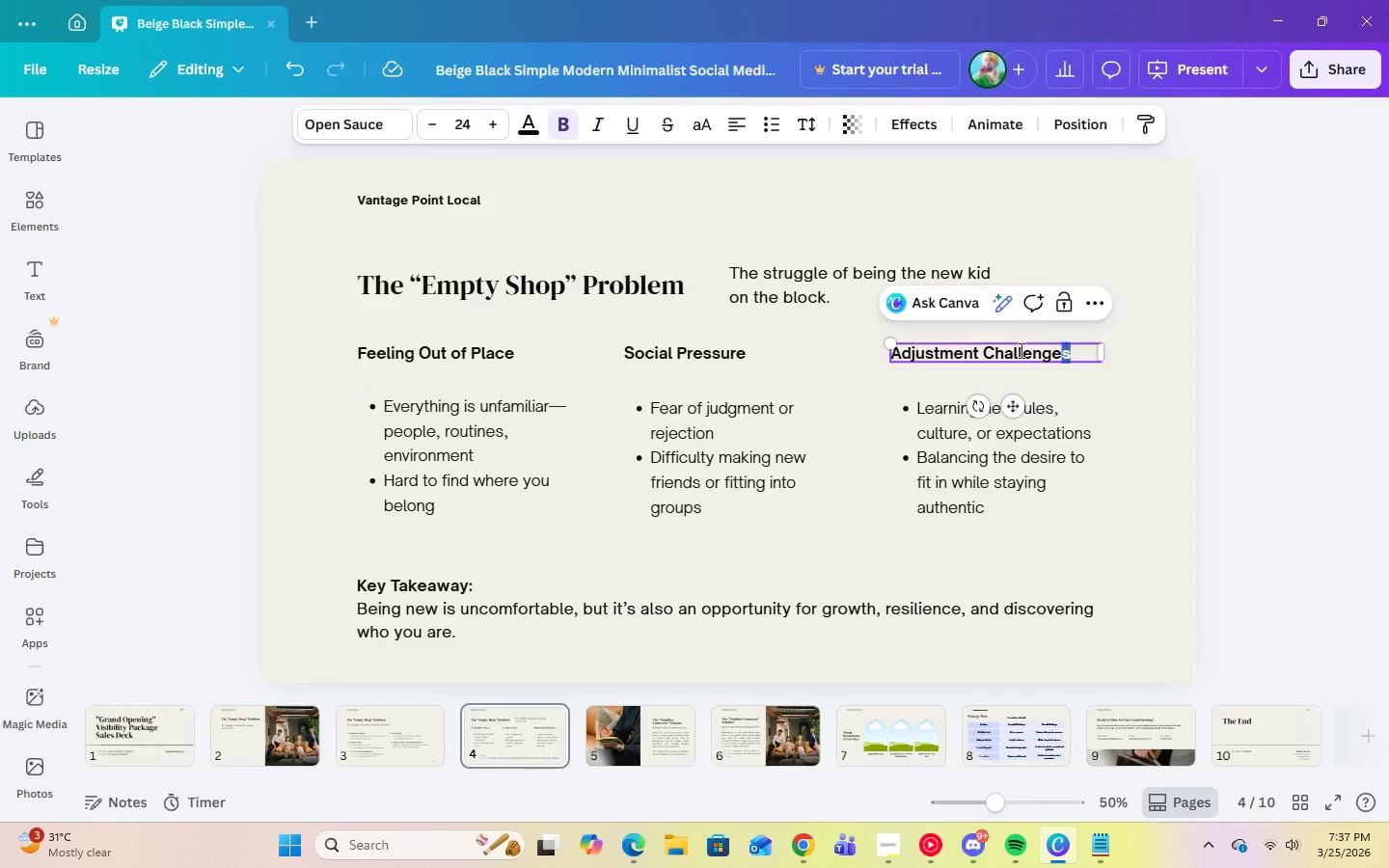 
left_click_drag(start_coordinate=[1075, 349], to_coordinate=[890, 359])
 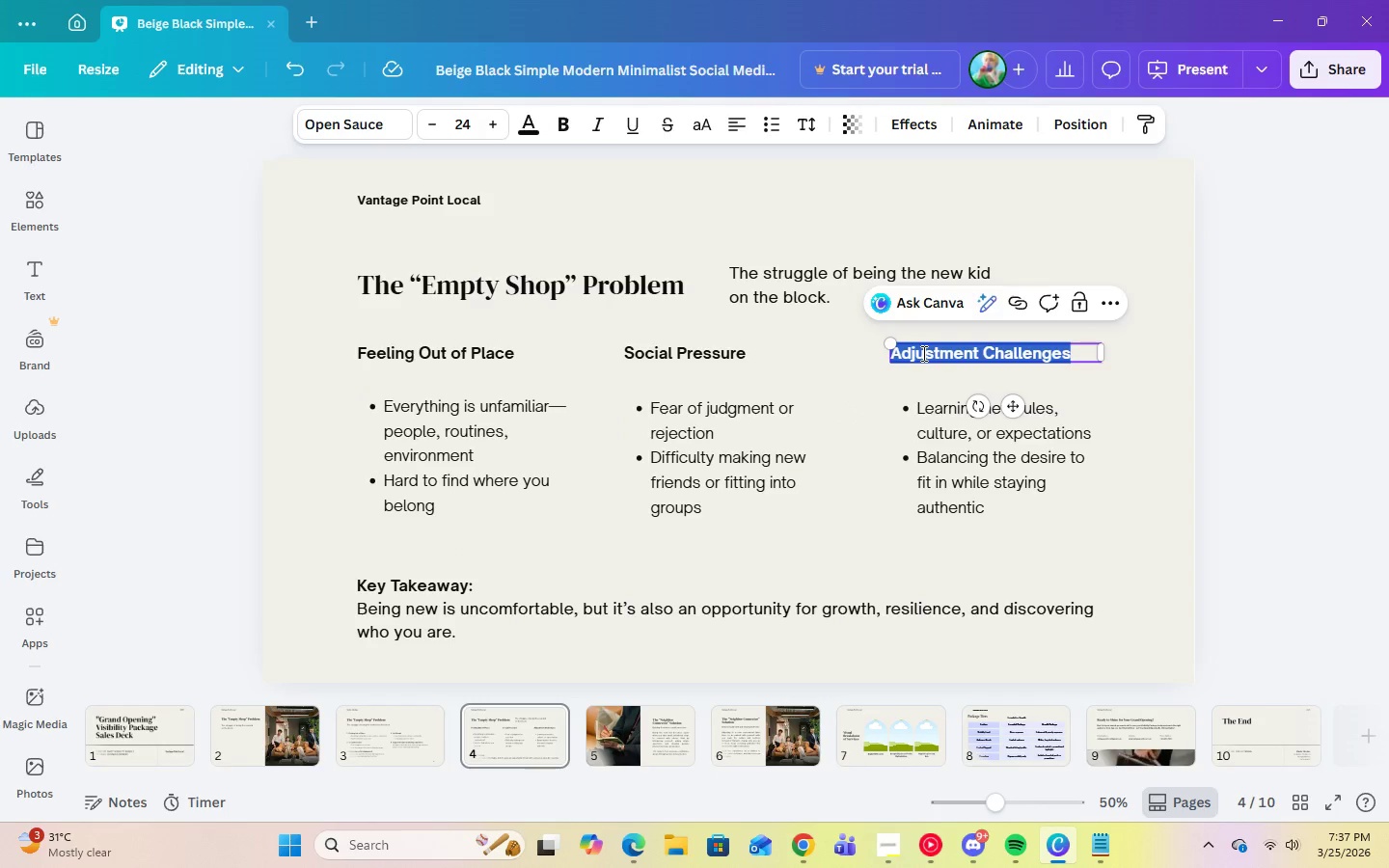 
right_click([922, 353])
 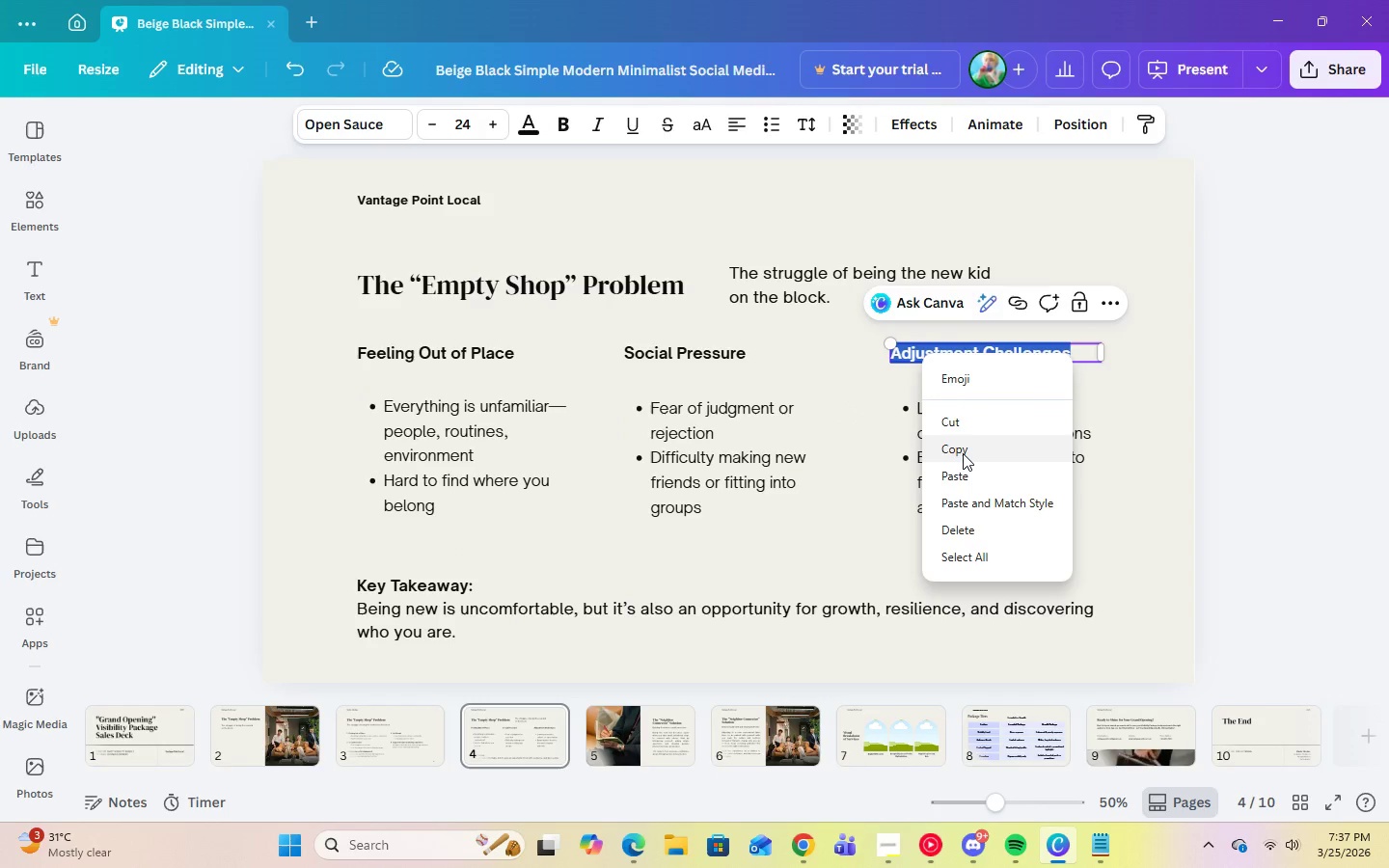 
left_click([961, 453])
 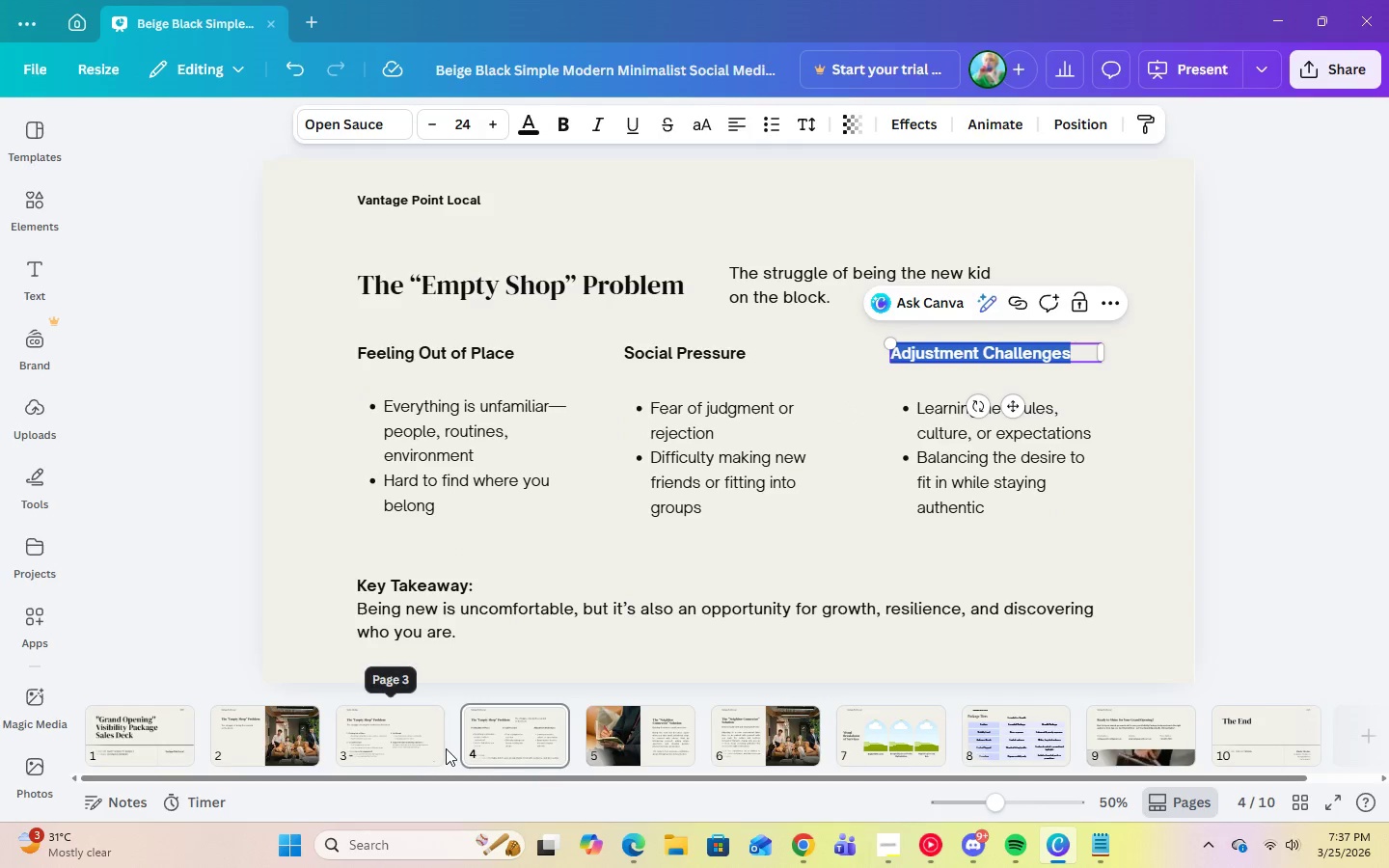 
left_click([401, 737])
 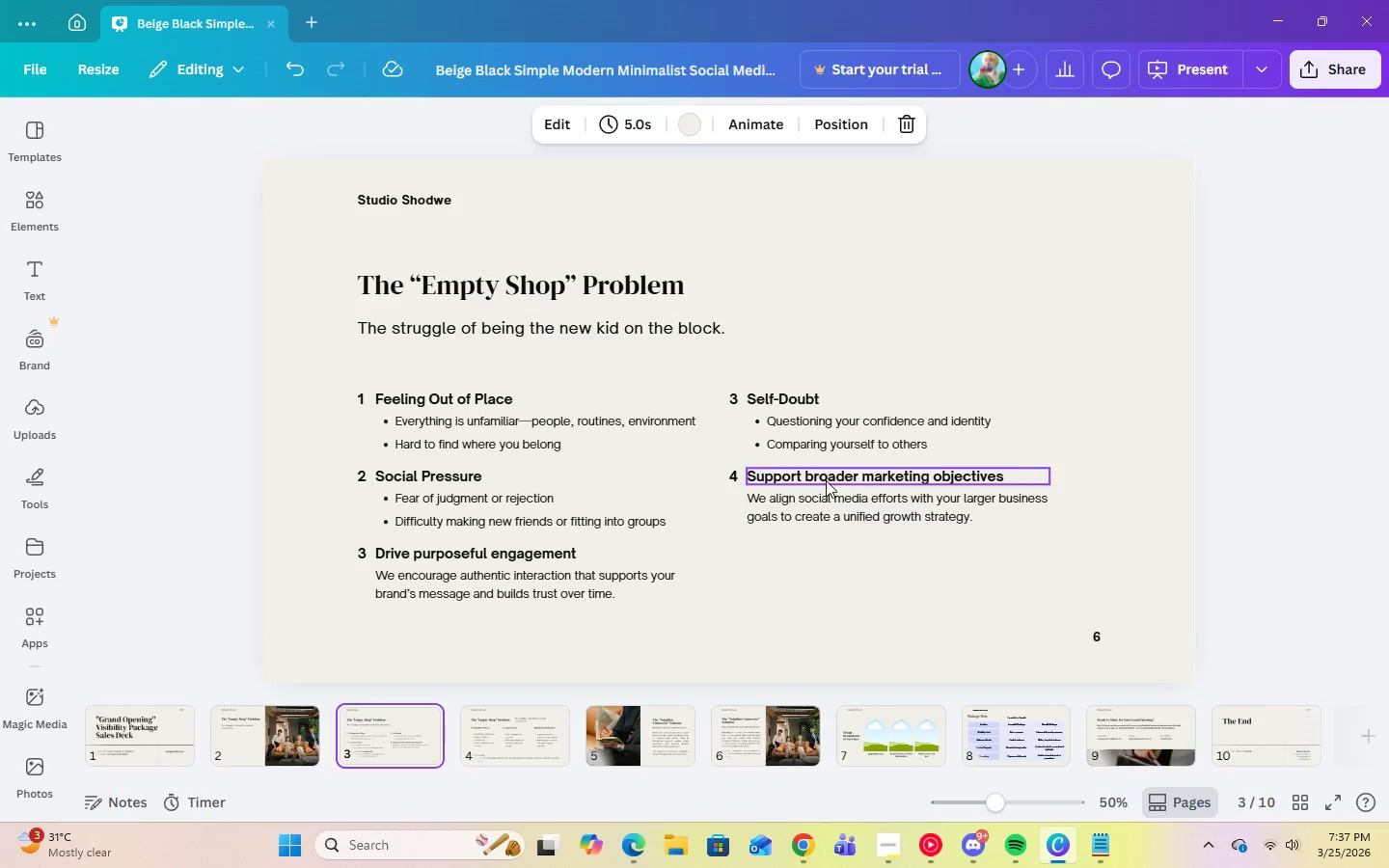 
double_click([826, 479])
 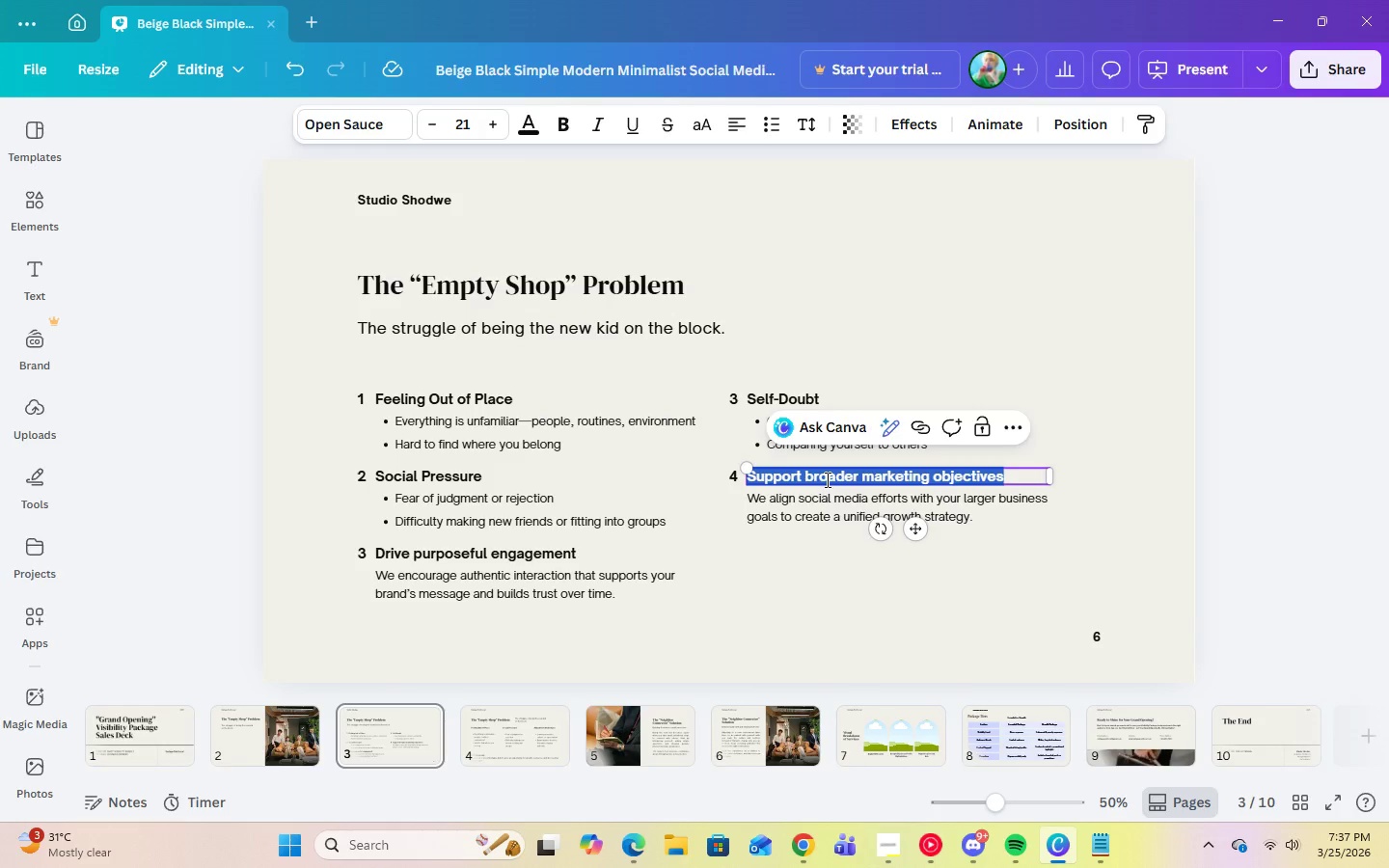 
right_click([826, 479])
 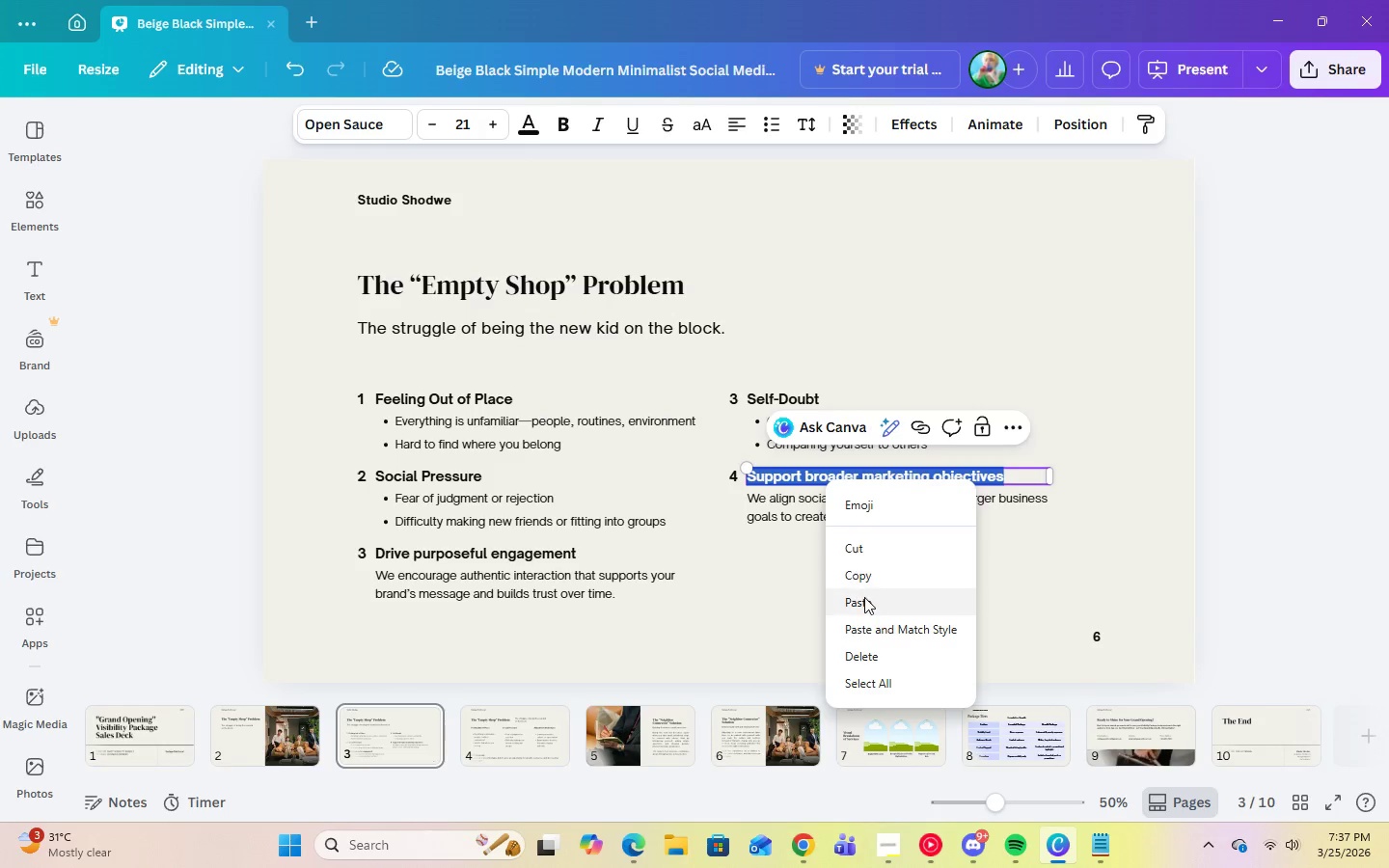 
left_click([864, 599])
 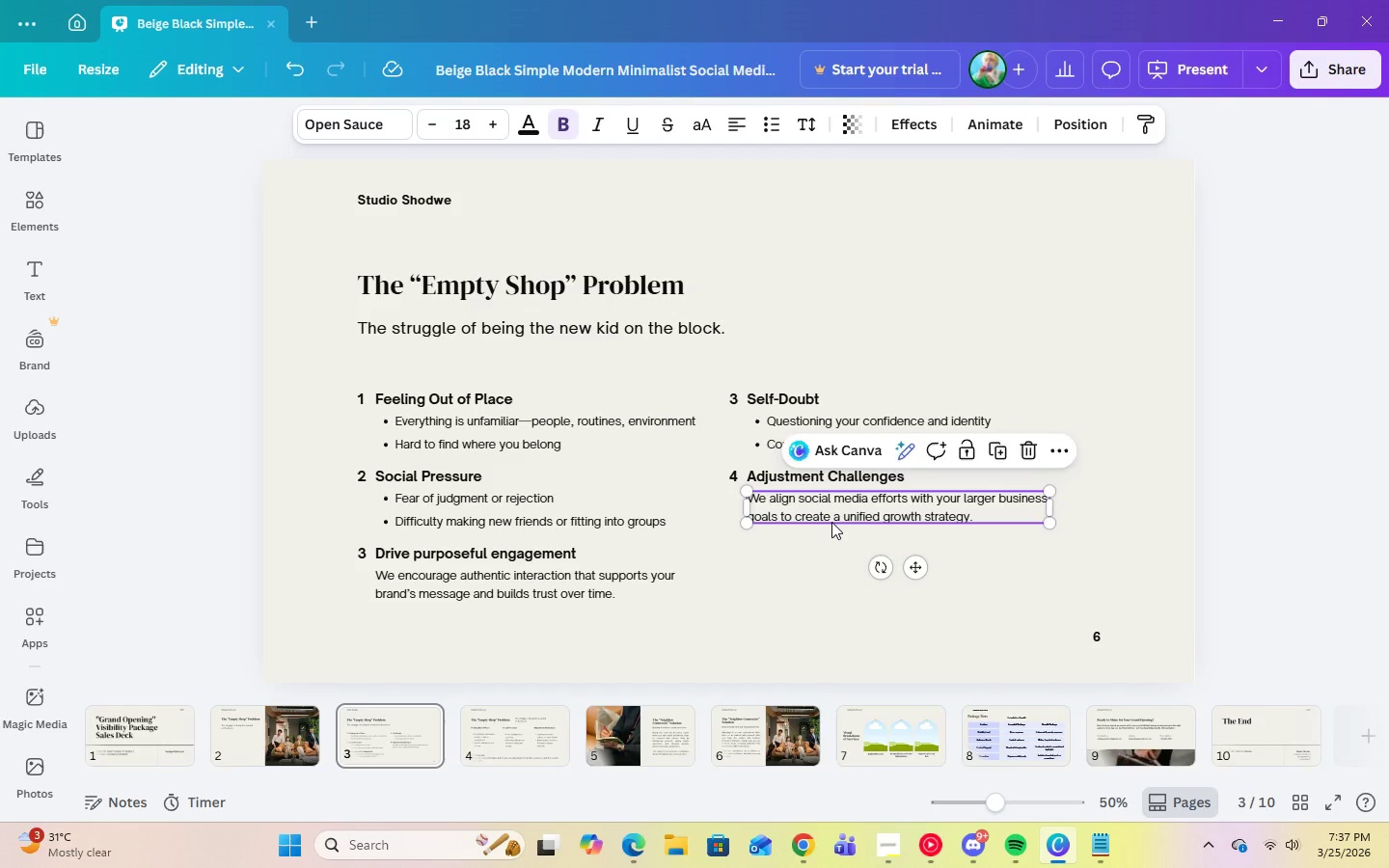 
double_click([831, 522])
 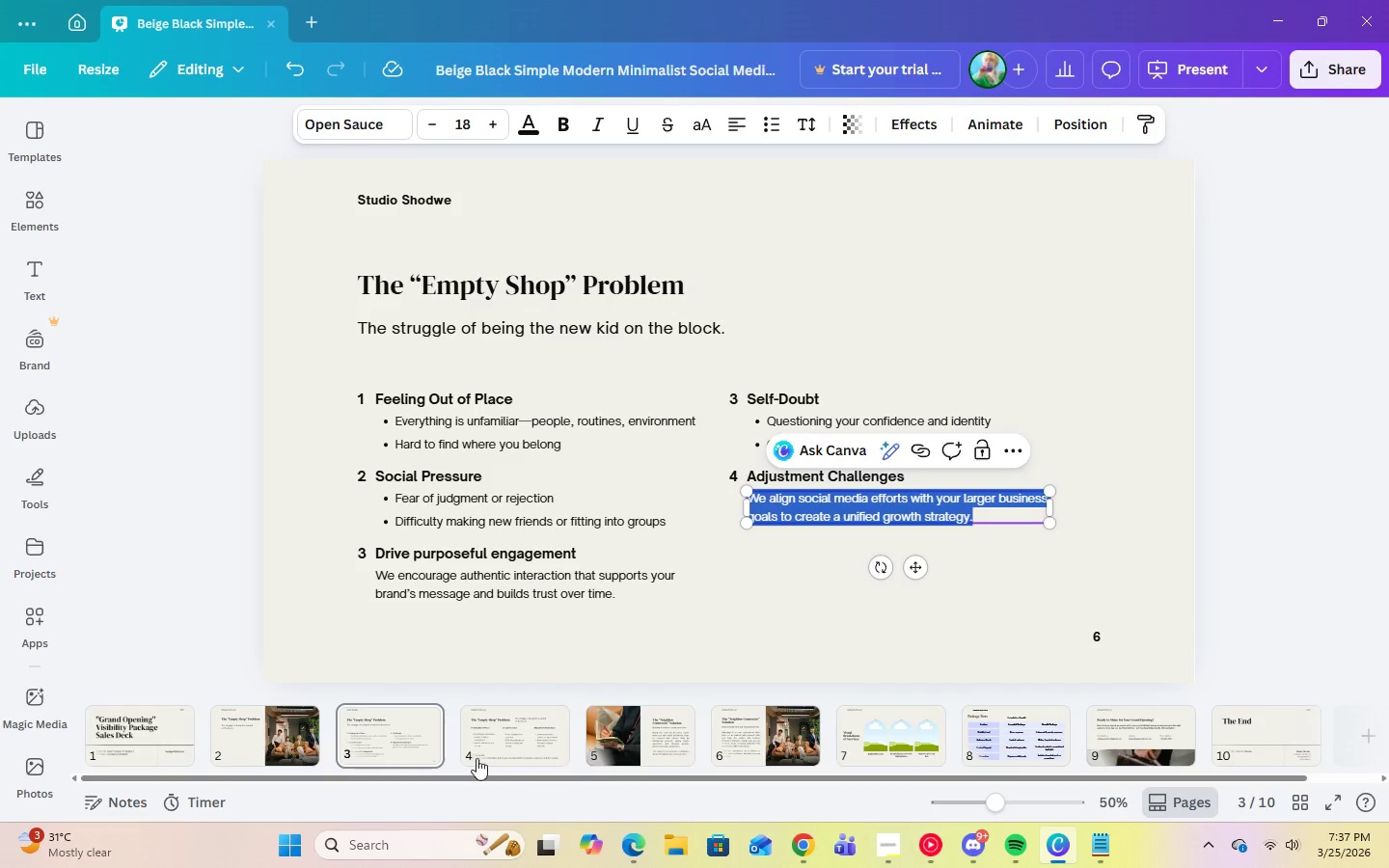 
left_click([472, 746])
 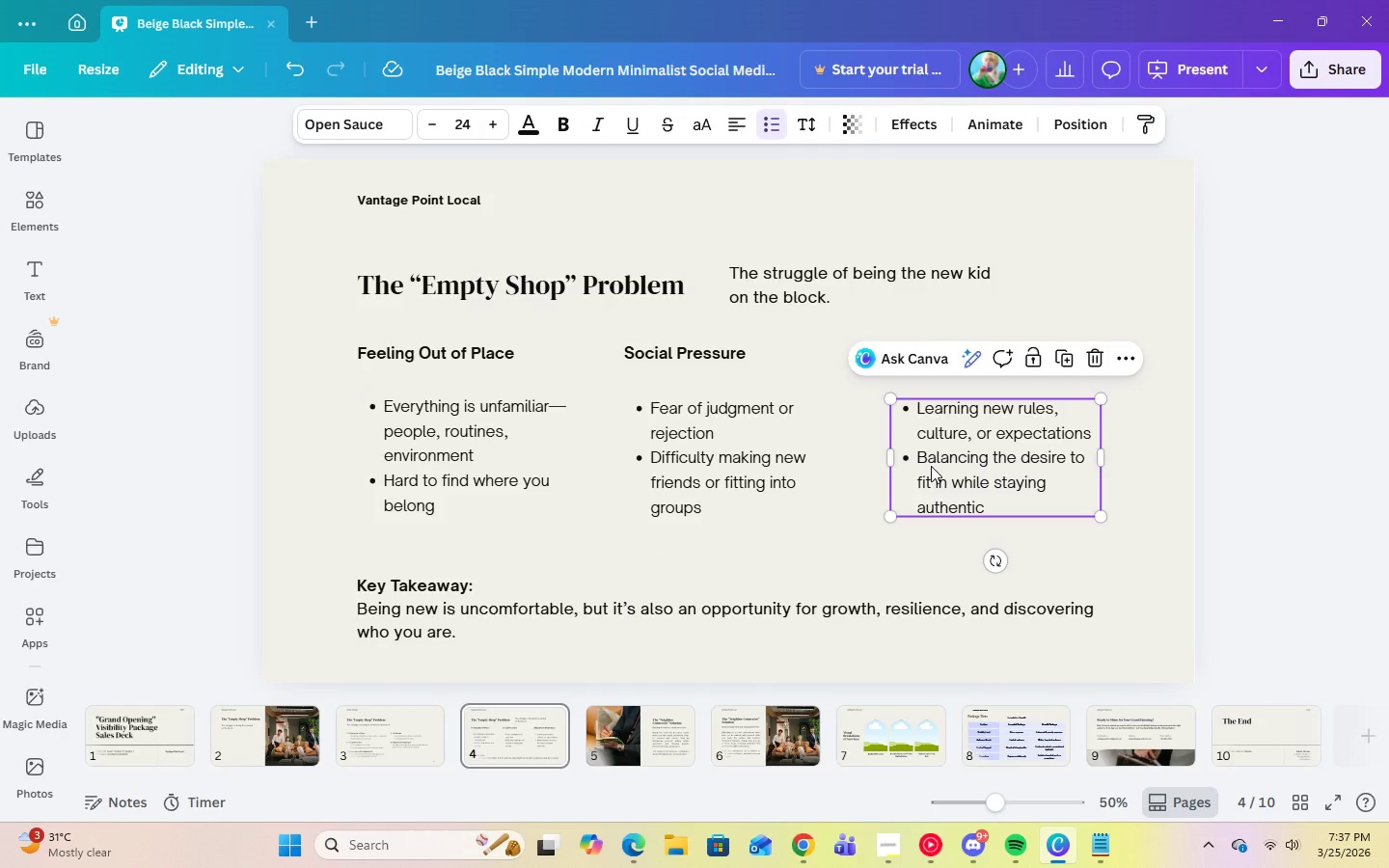 
double_click([993, 502])
 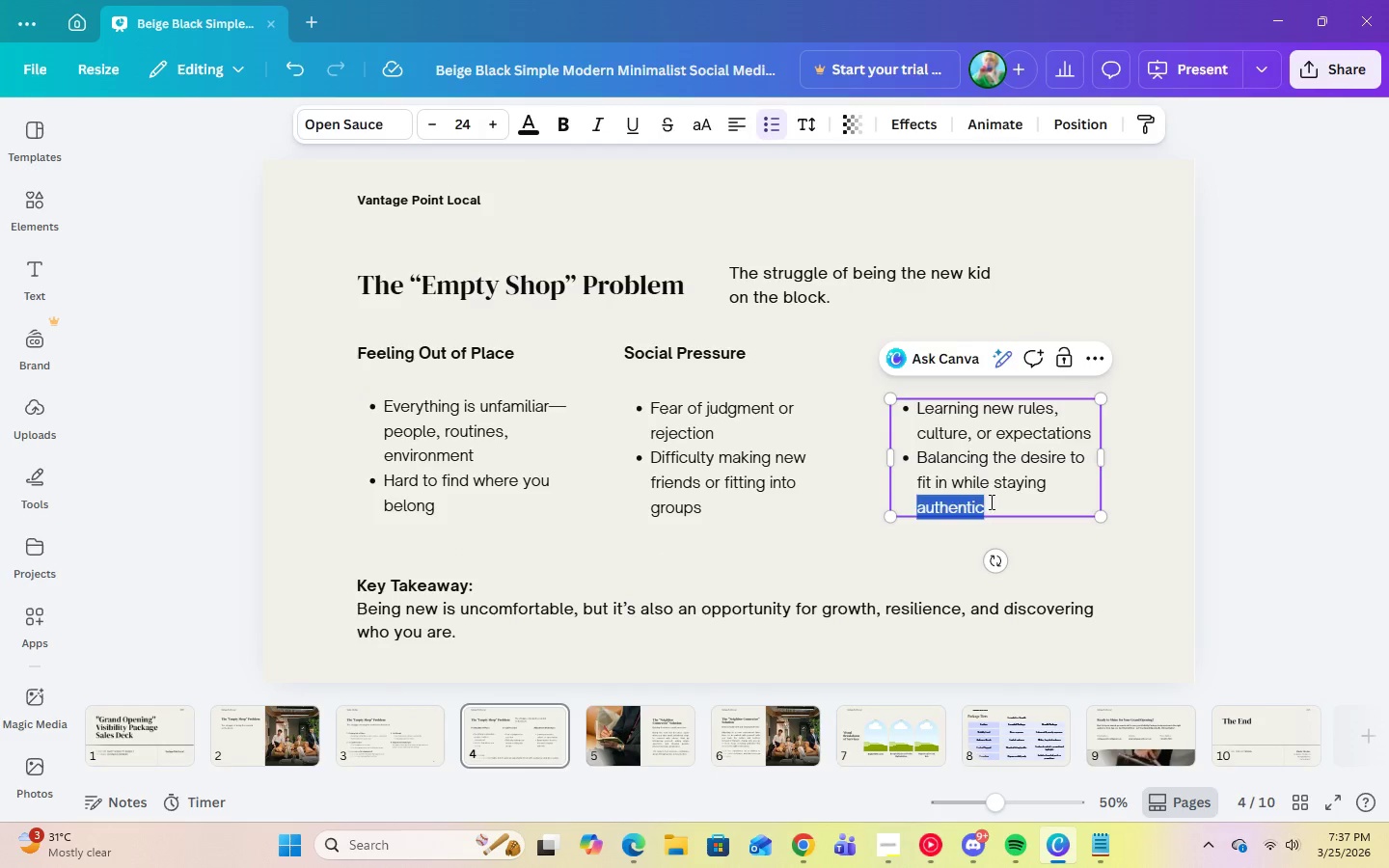 
left_click_drag(start_coordinate=[992, 504], to_coordinate=[921, 411])
 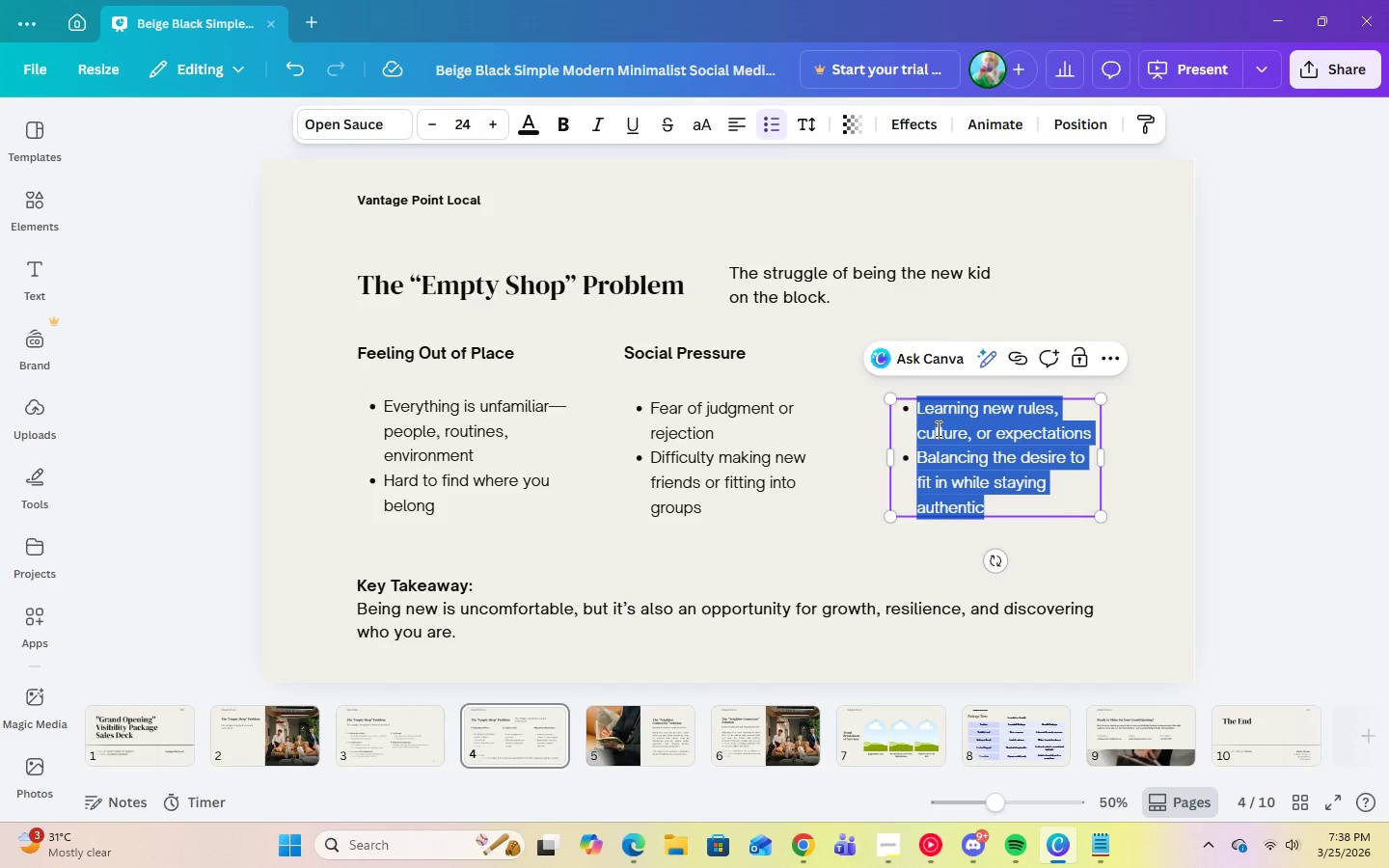 
right_click([937, 428])
 